 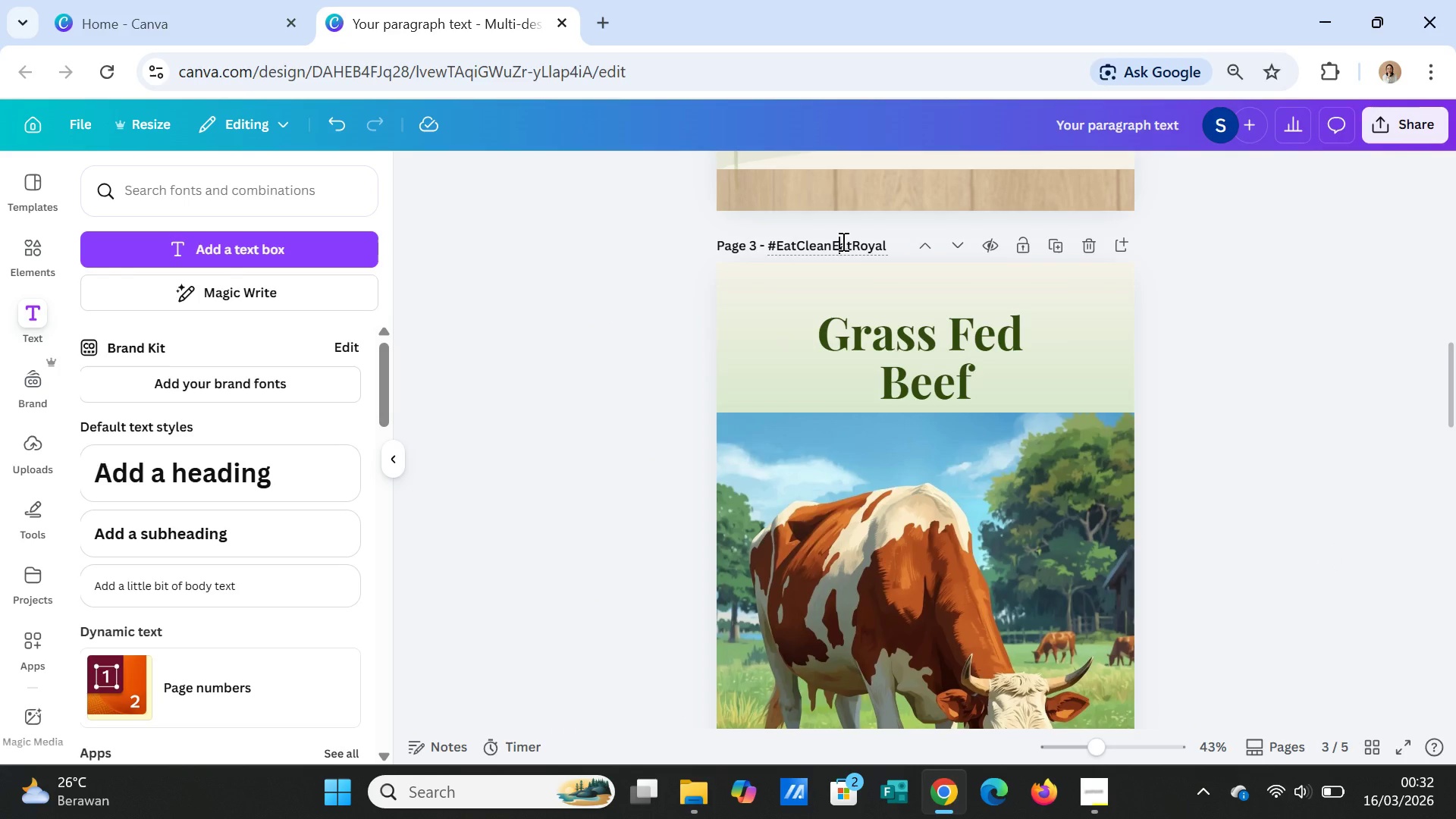 
double_click([842, 241])
 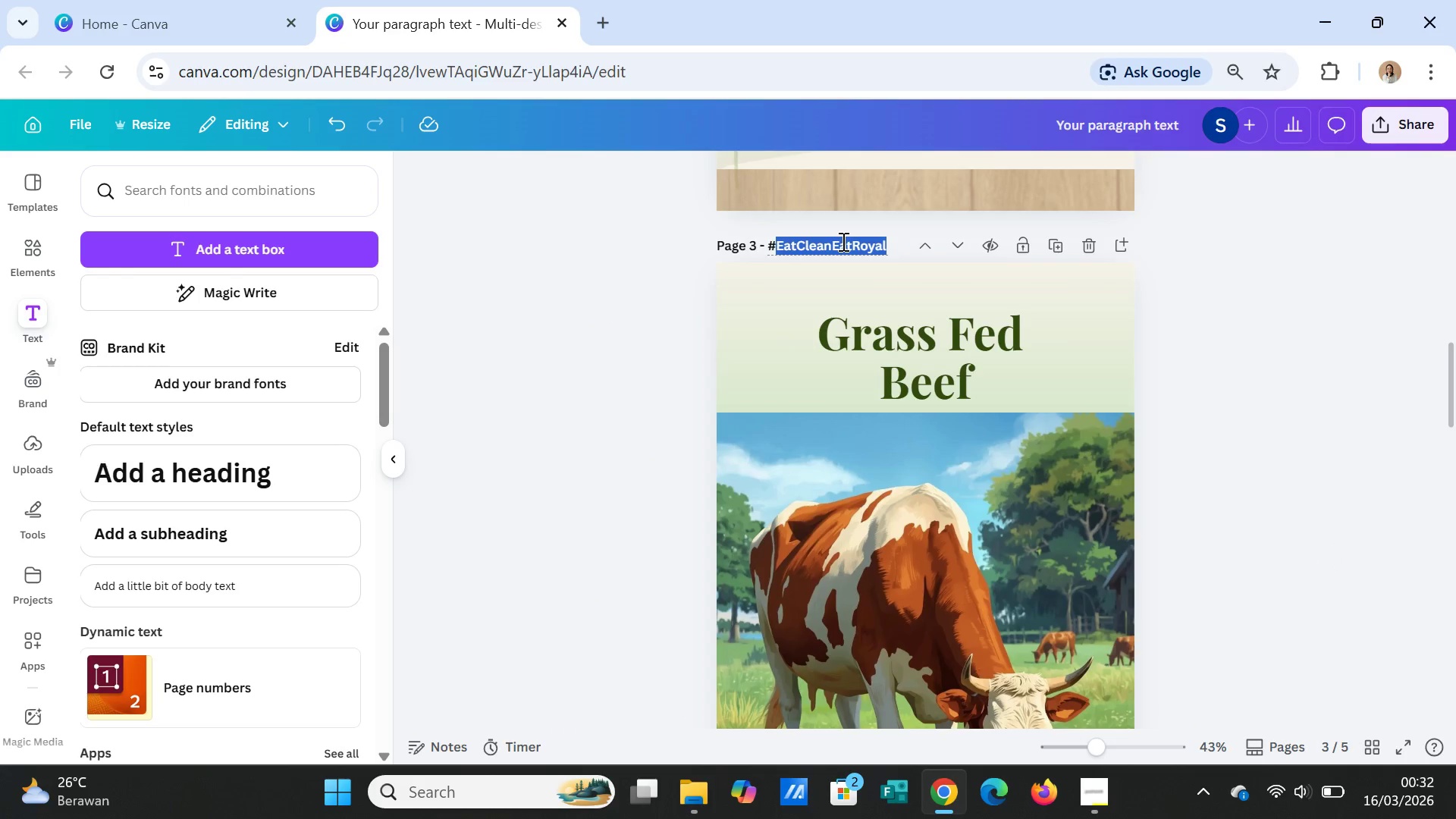 
triple_click([842, 241])
 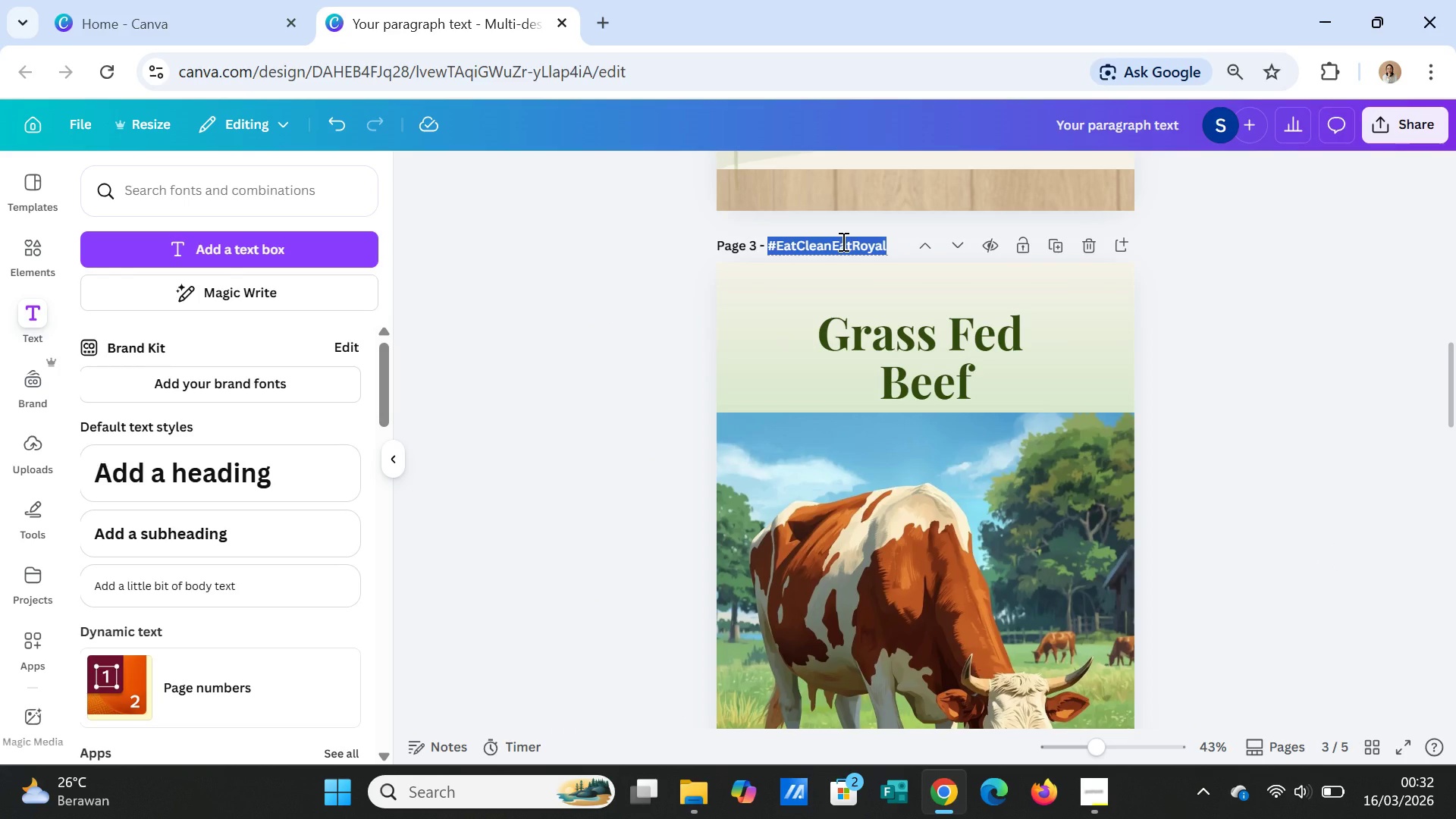 
key(Control+V)
 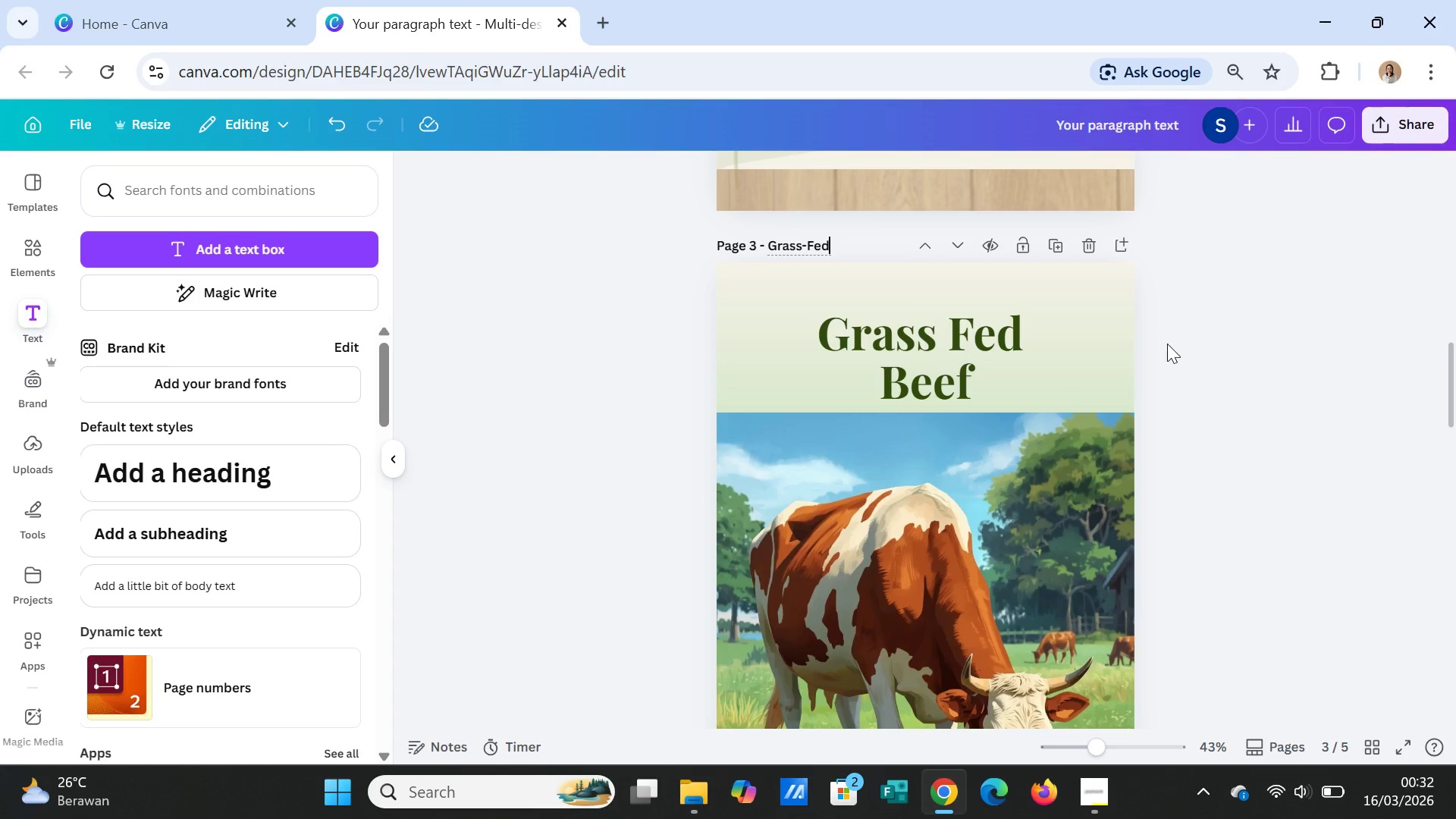 
left_click([1172, 368])
 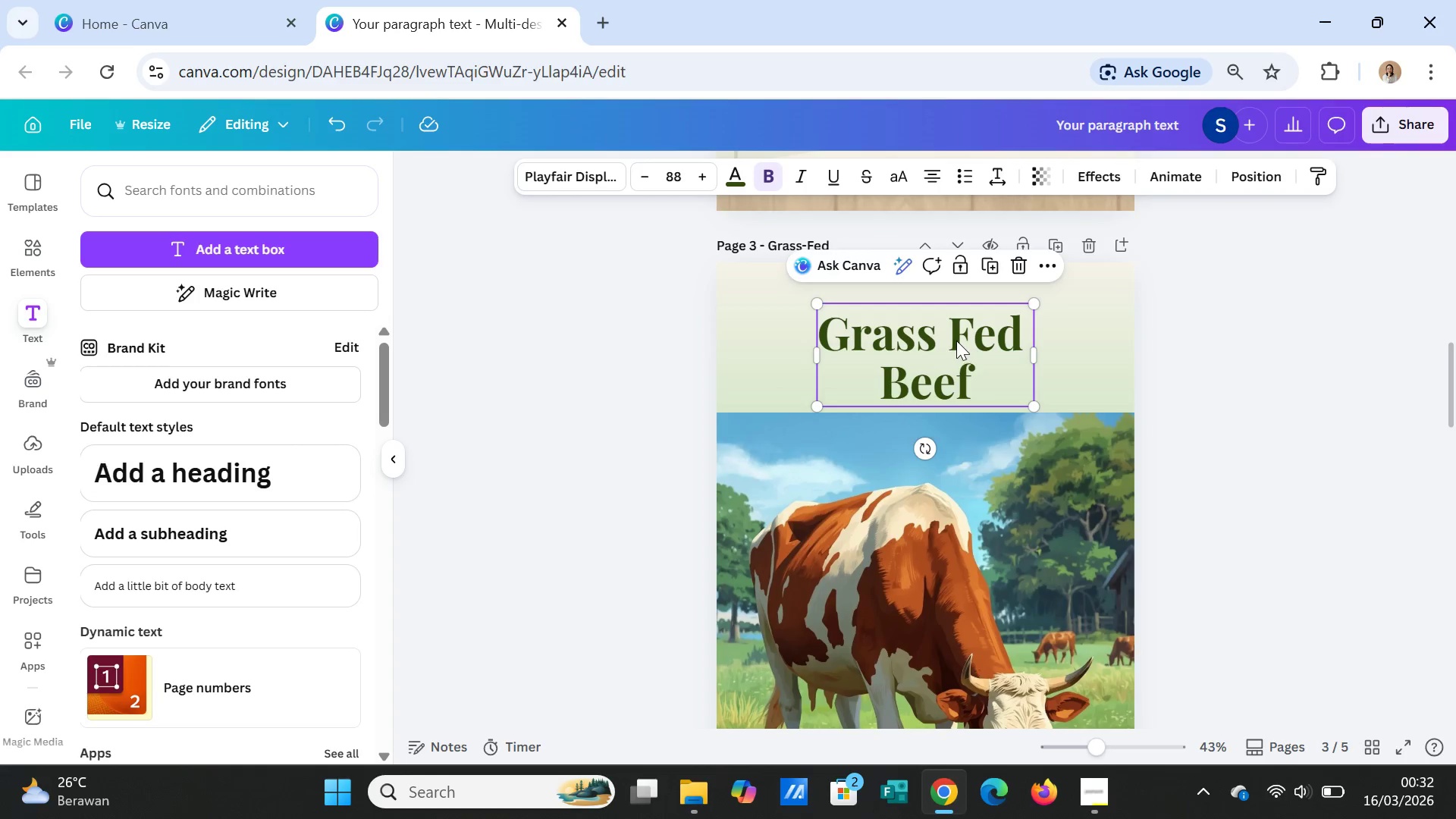 
left_click([952, 340])
 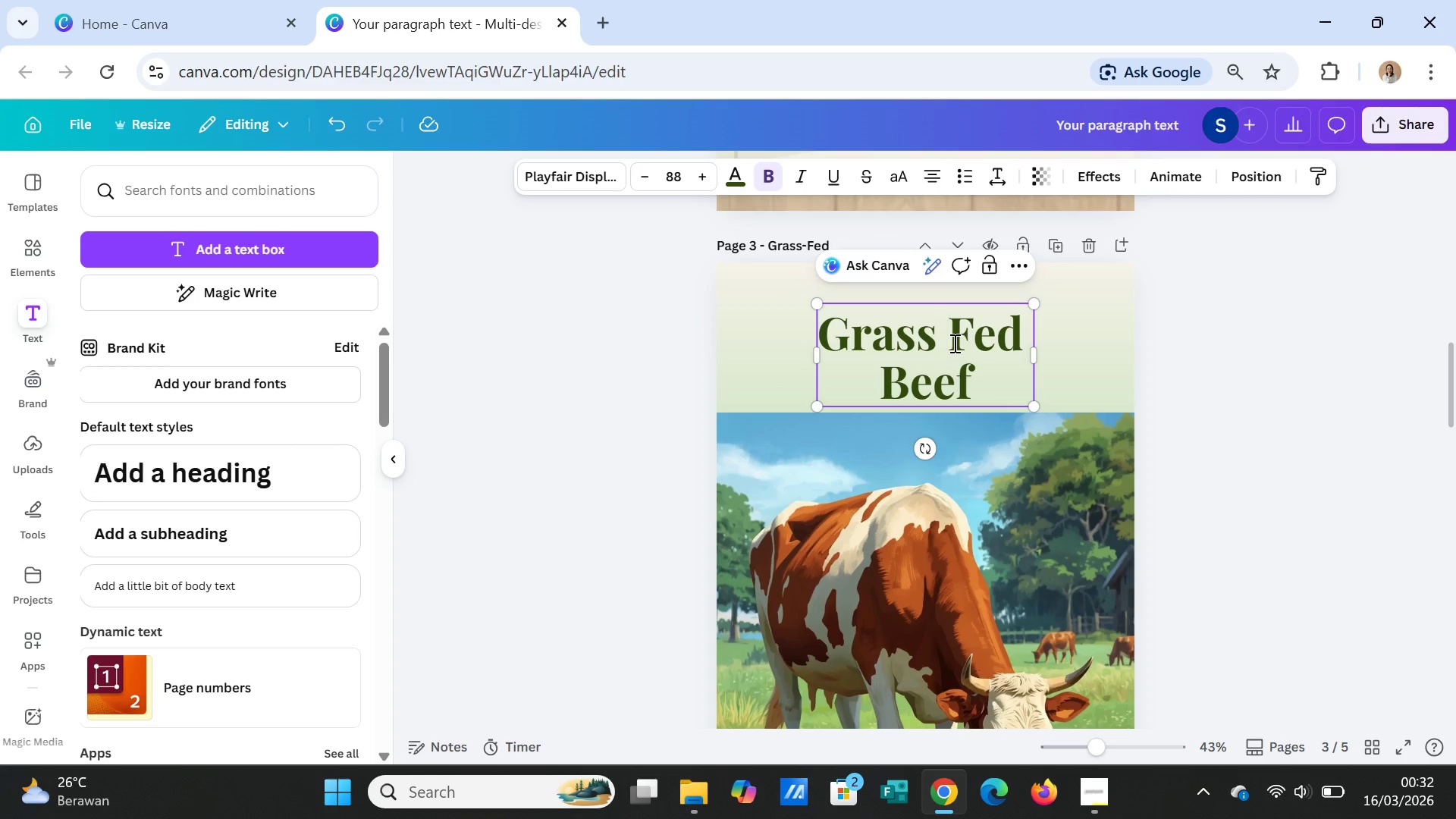 
key(Backspace)
 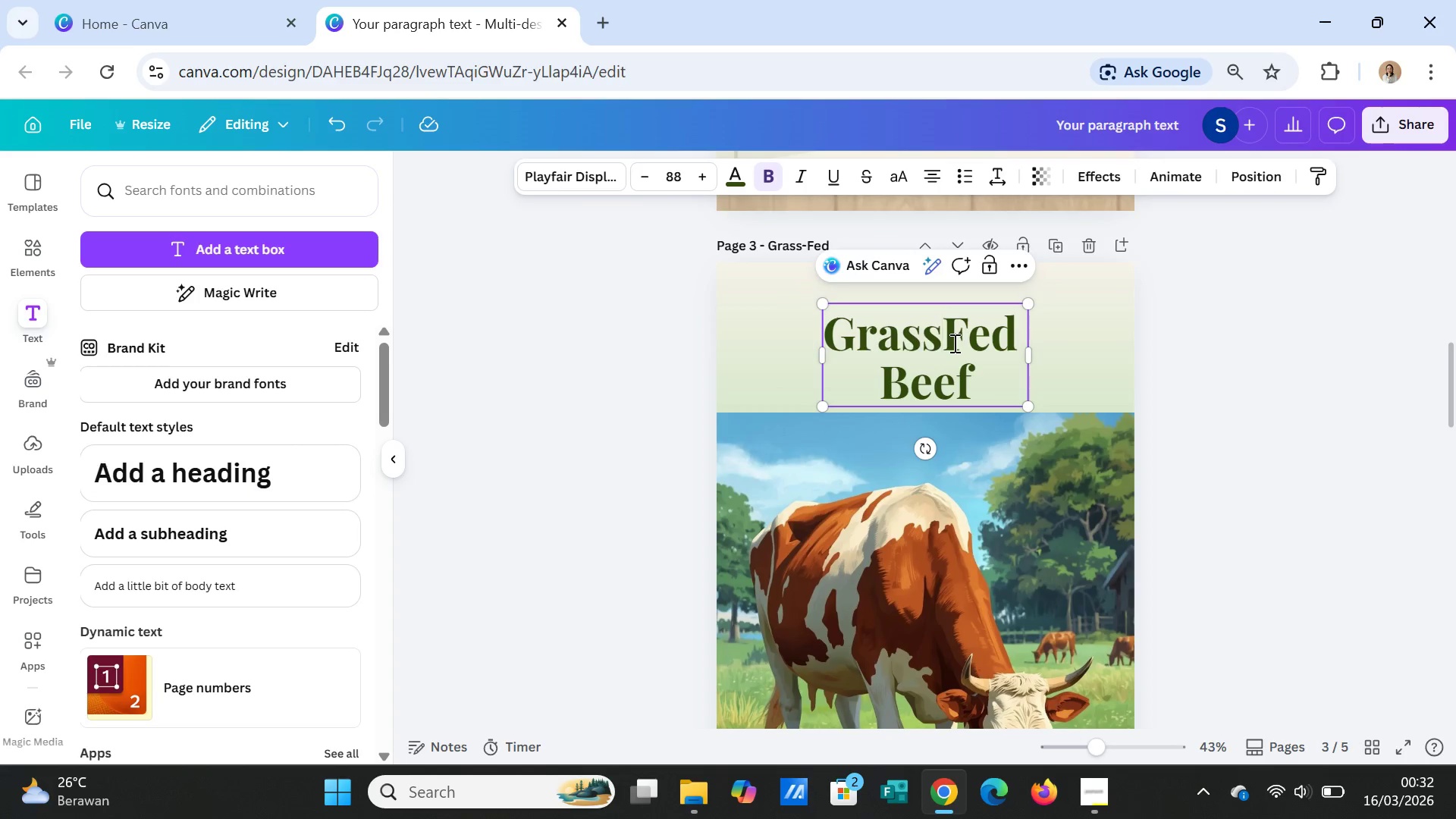 
key(Minus)
 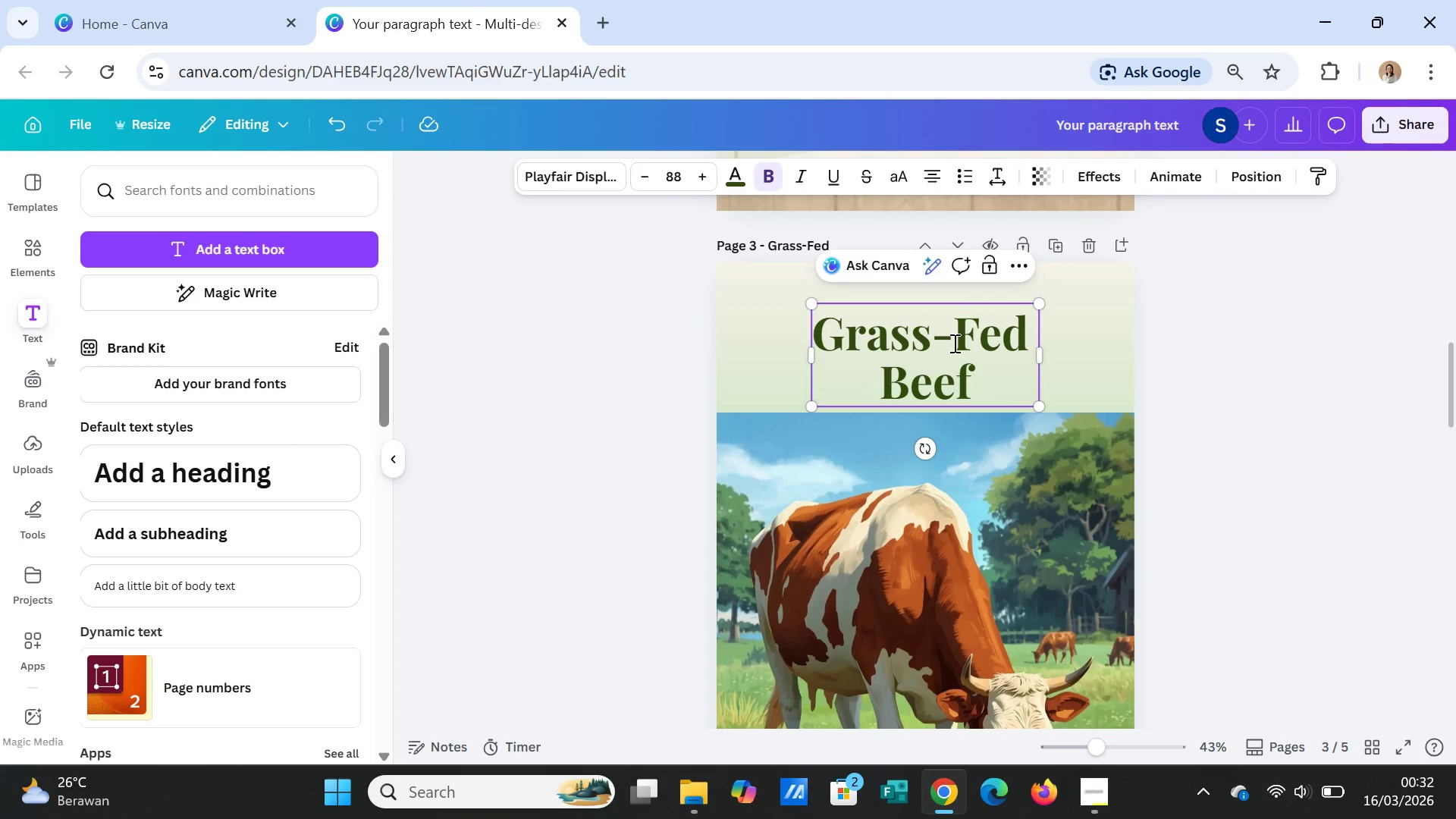 
key(Space)
 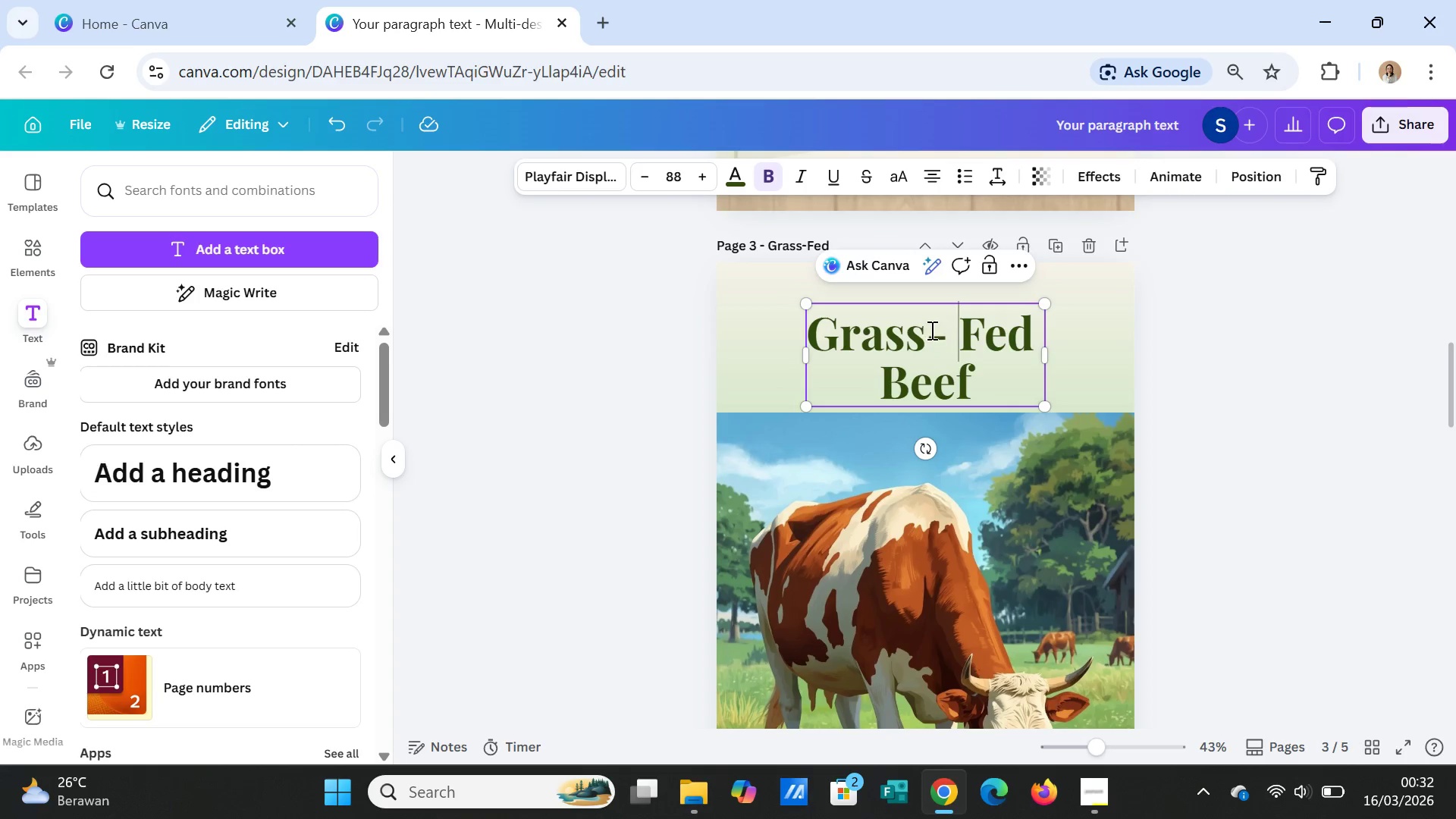 
left_click([928, 331])
 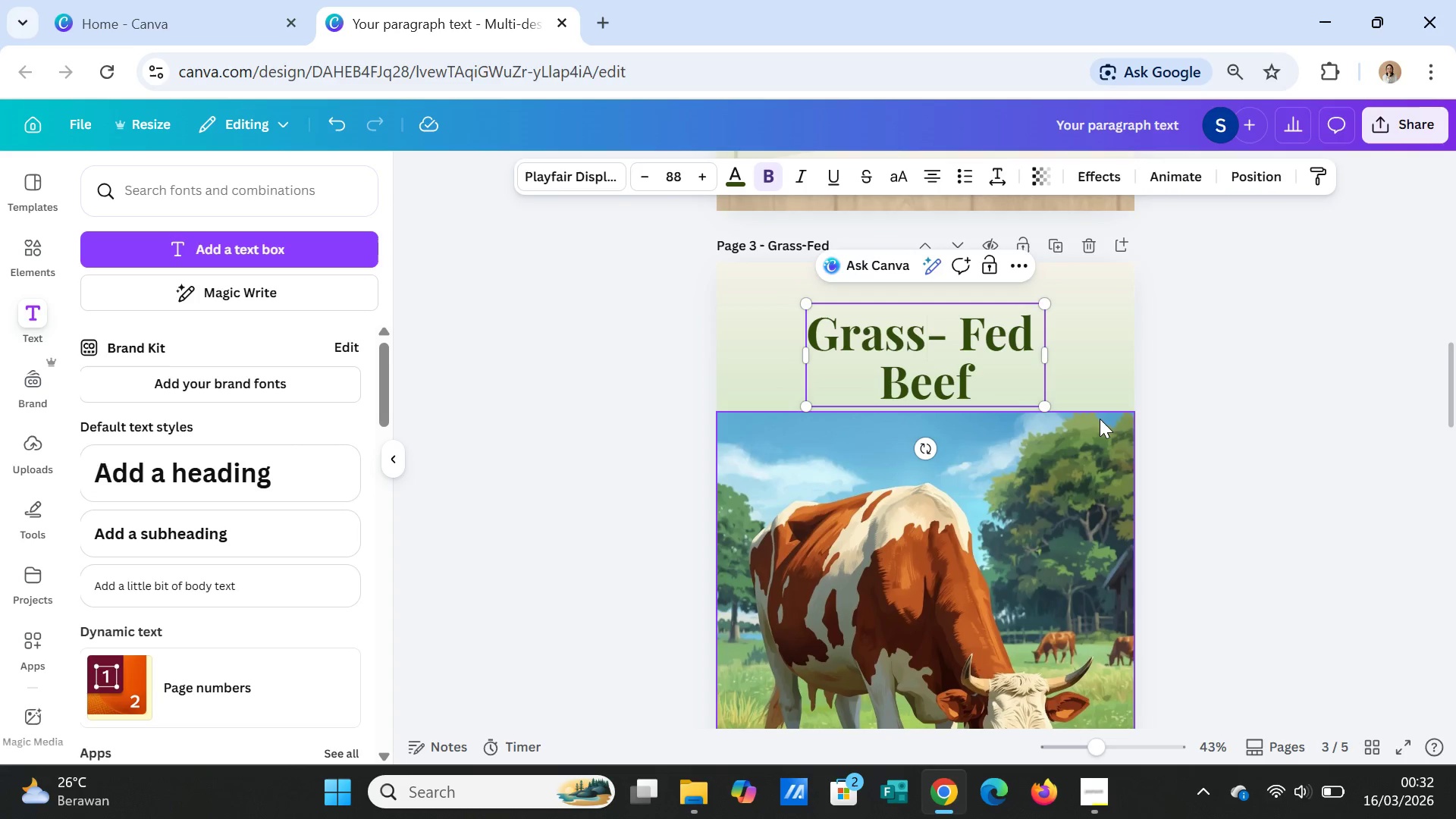 
key(Space)
 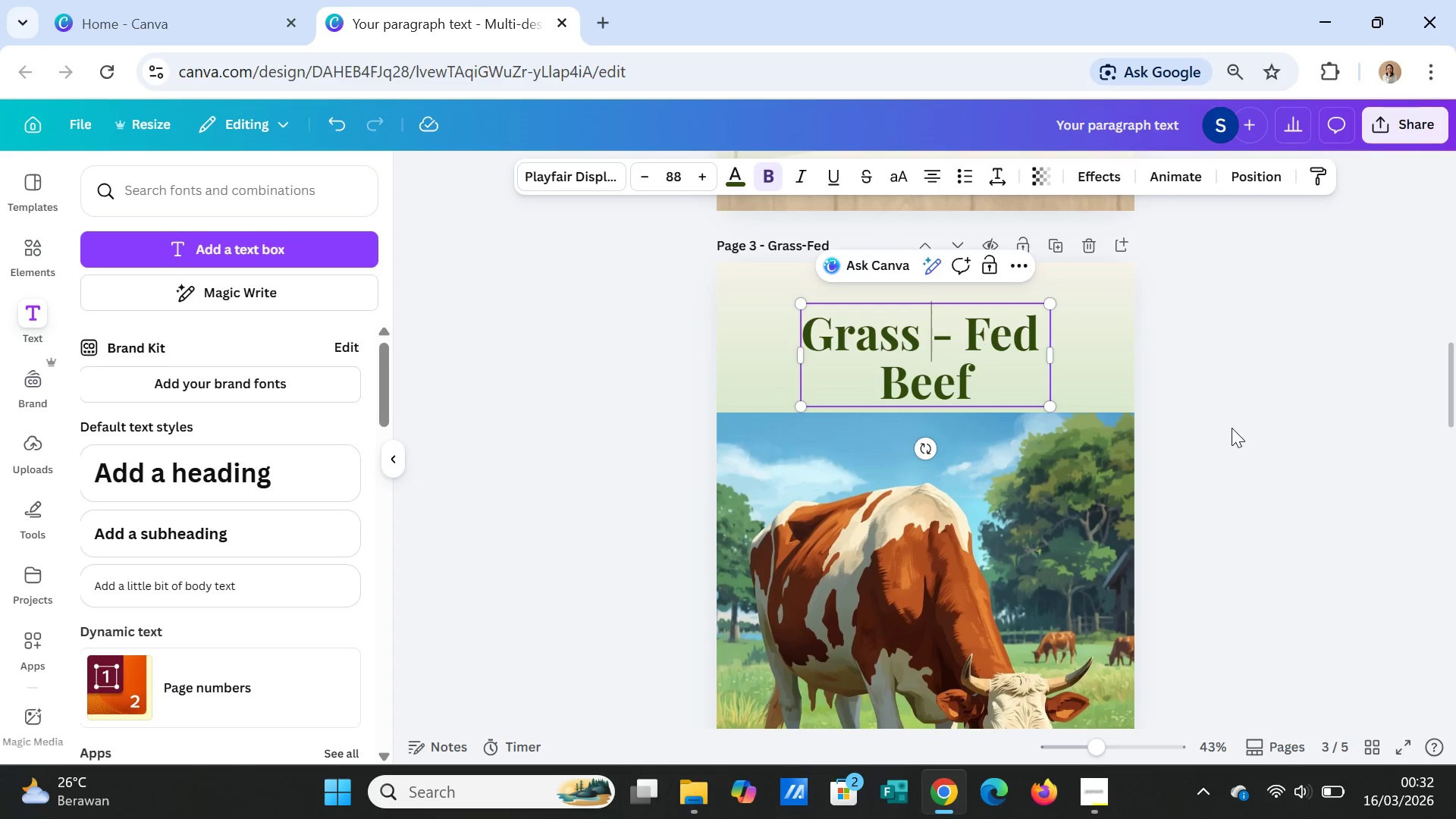 
left_click([1232, 428])
 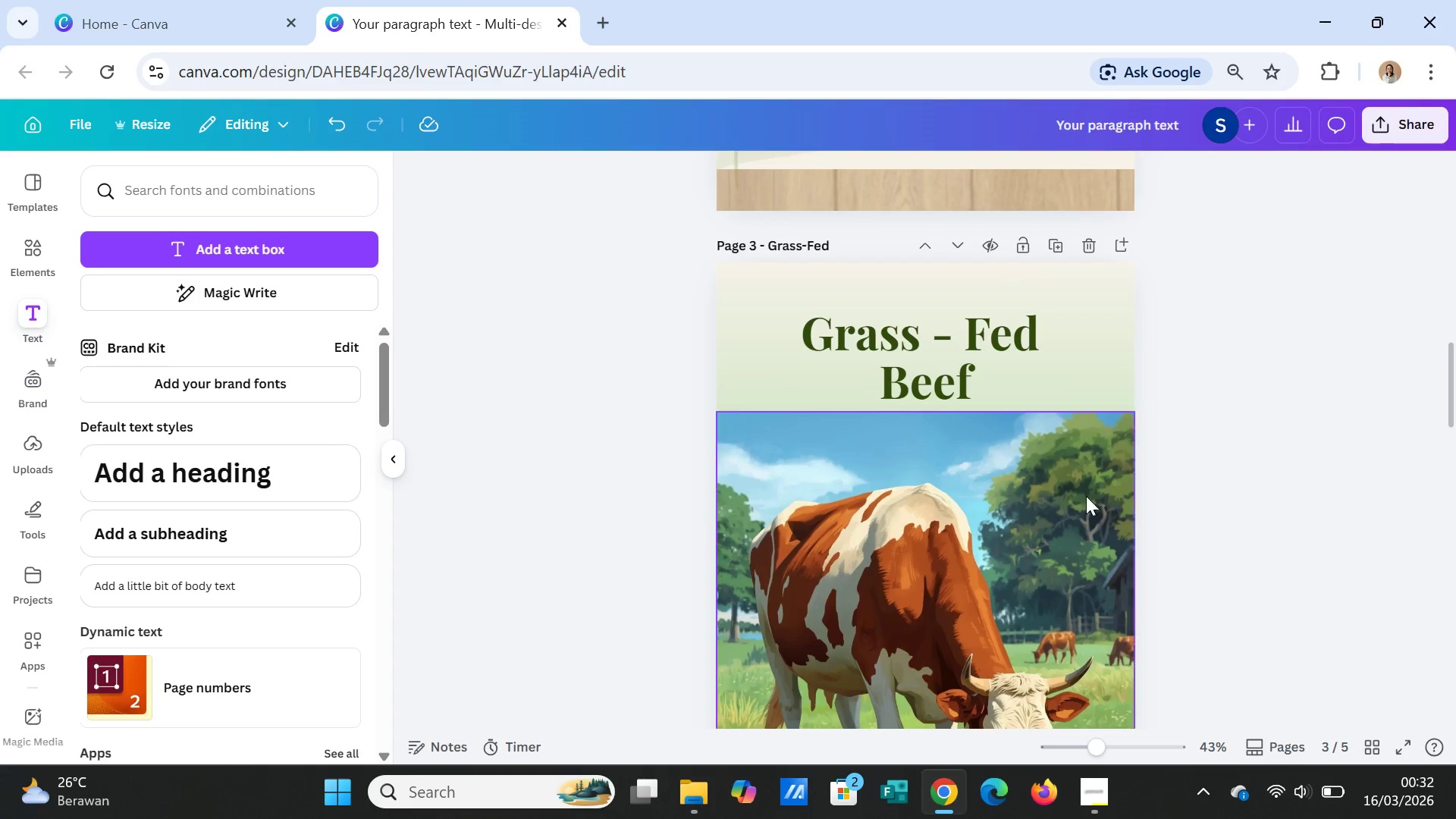 
scroll: coordinate [1070, 516], scroll_direction: down, amount: 3.0
 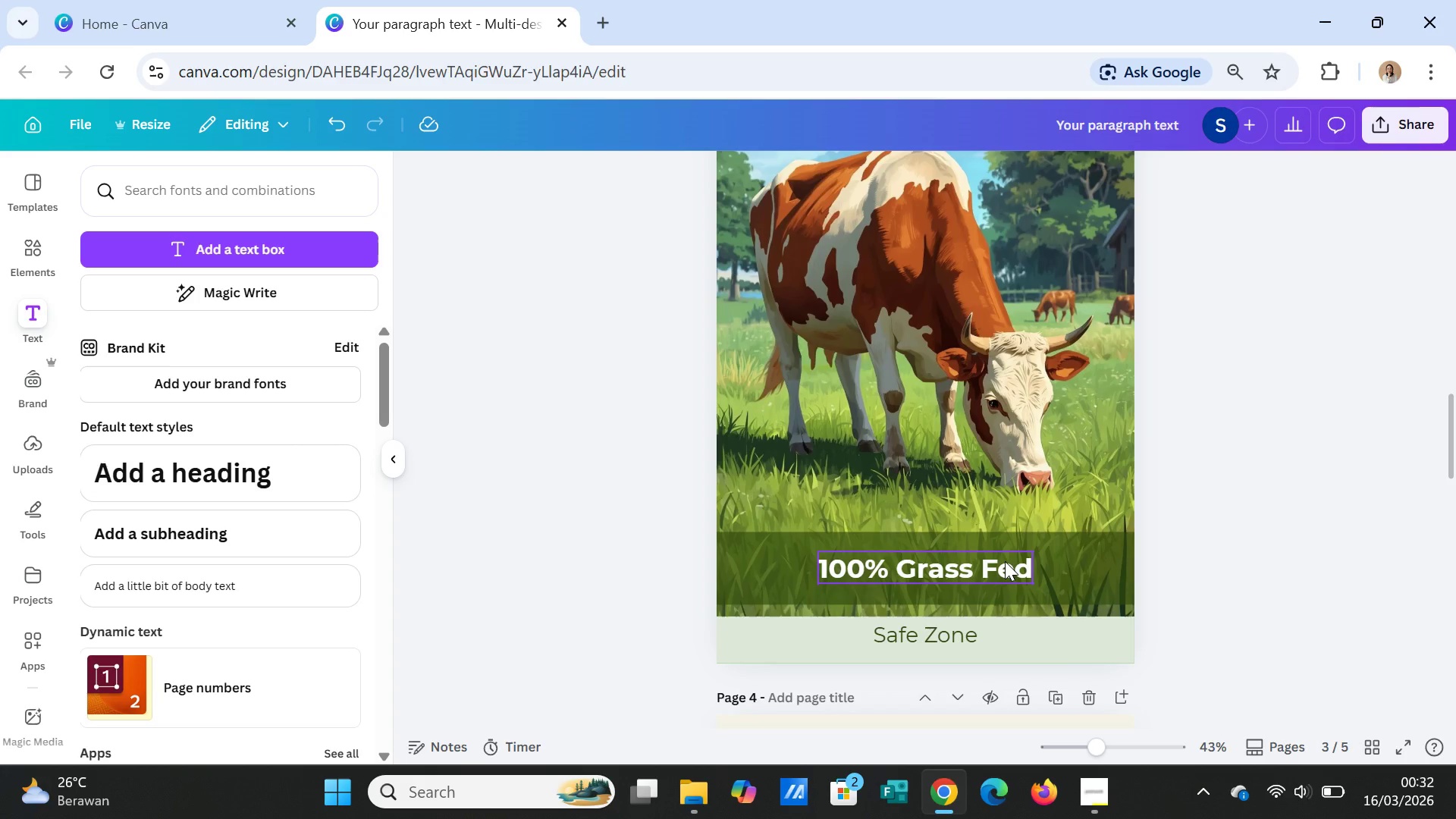 
left_click([1005, 561])
 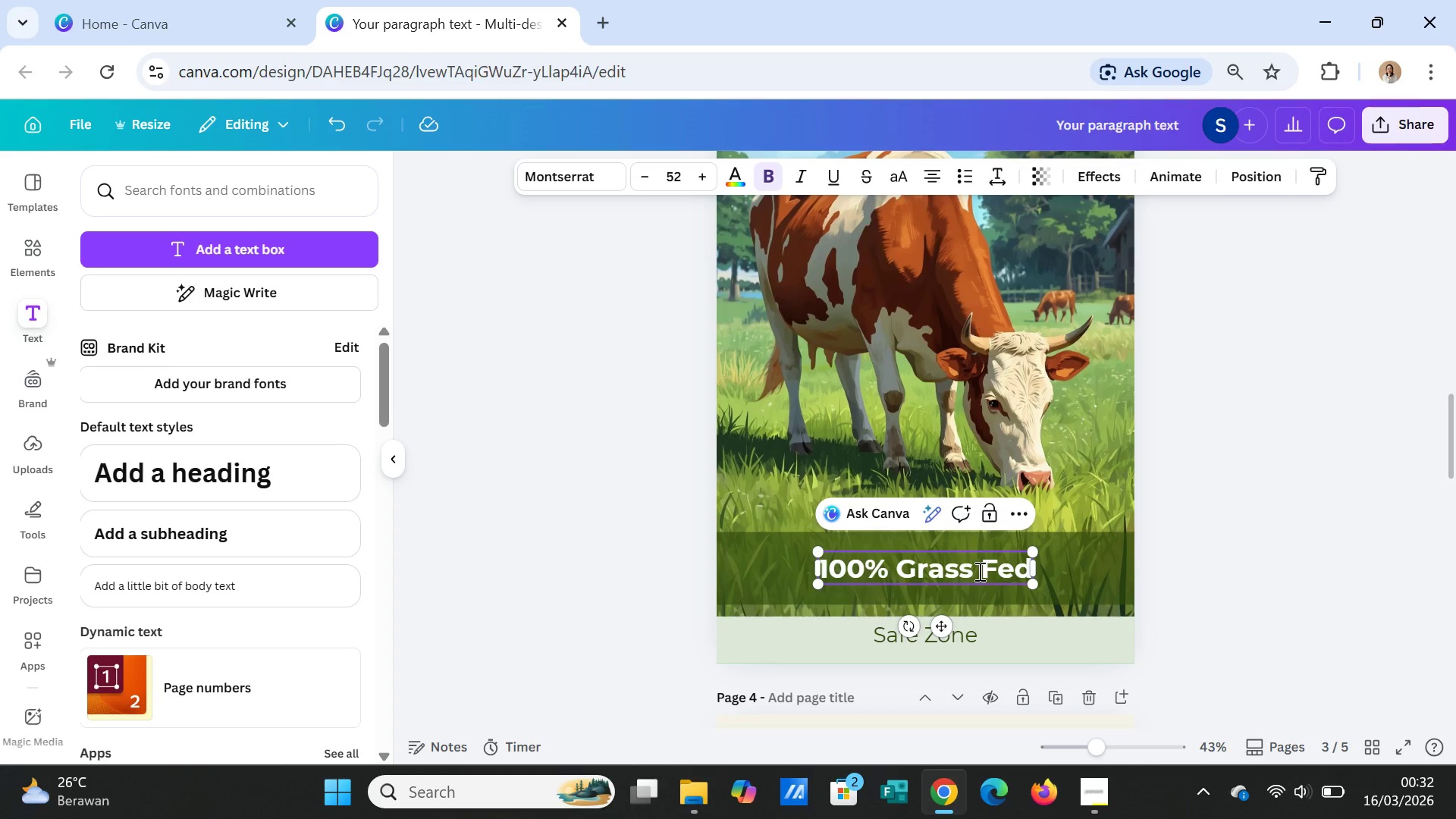 
key(Space)
 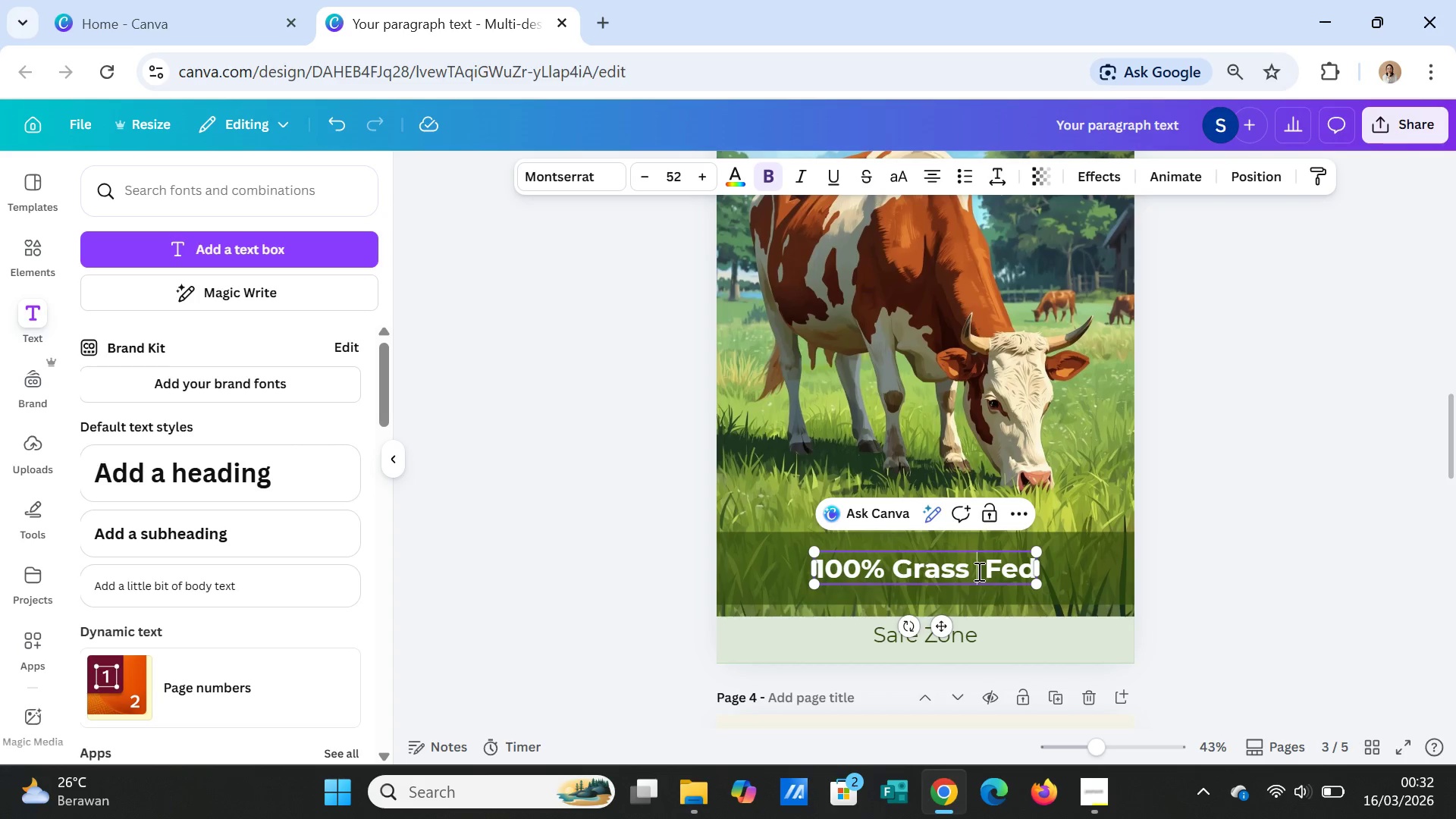 
key(Minus)
 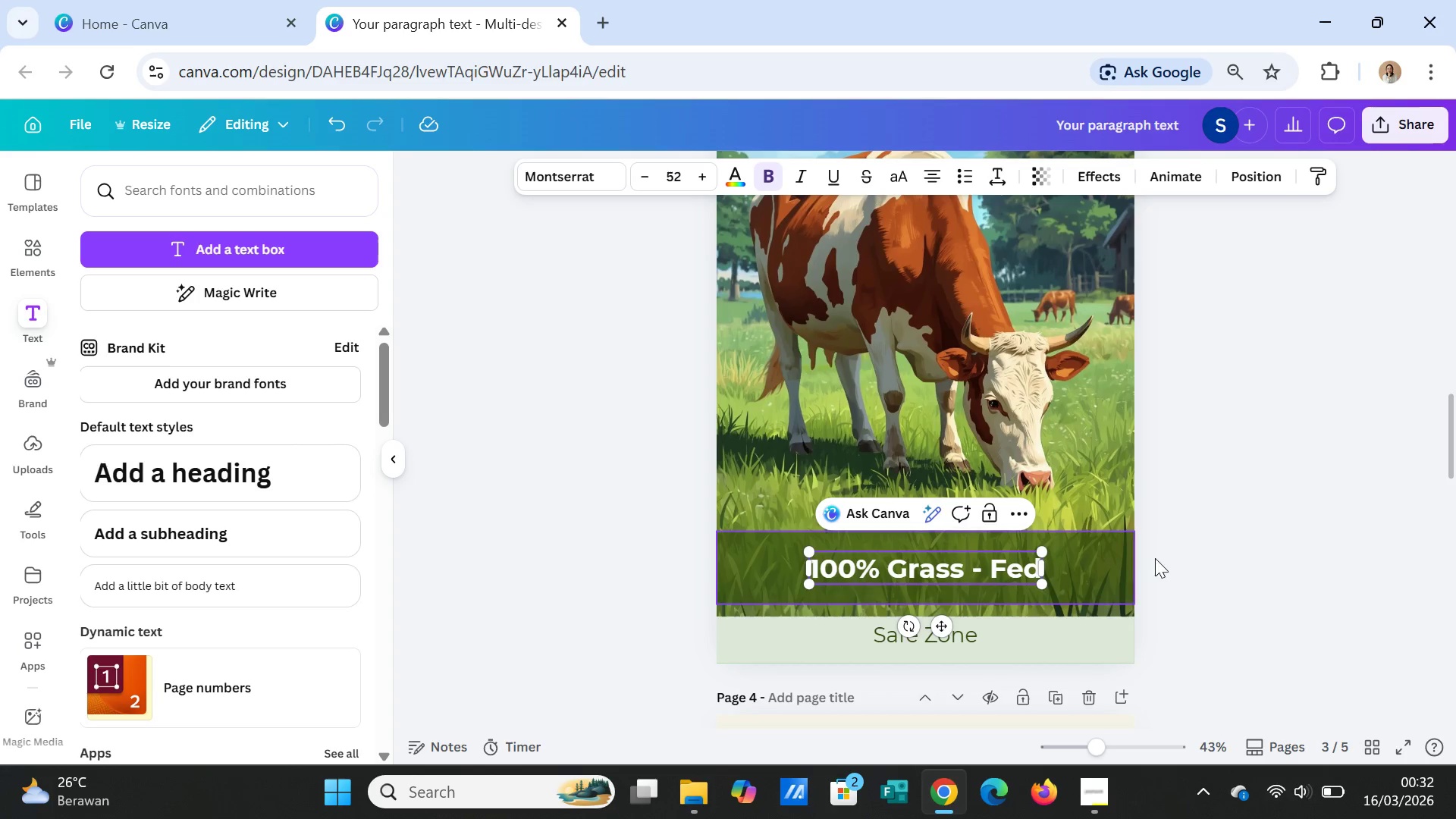 
left_click([1211, 551])
 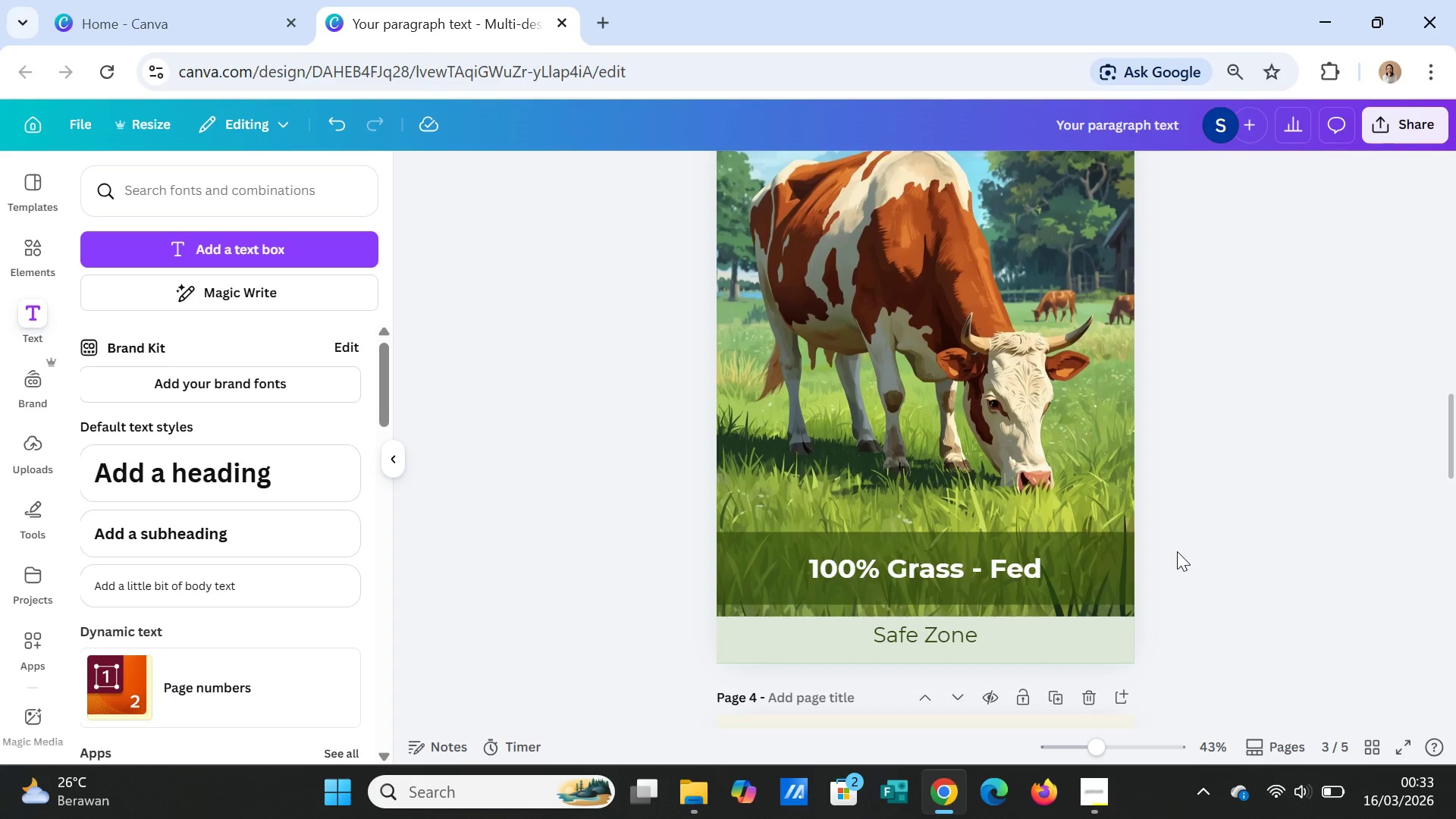 
wait(12.66)
 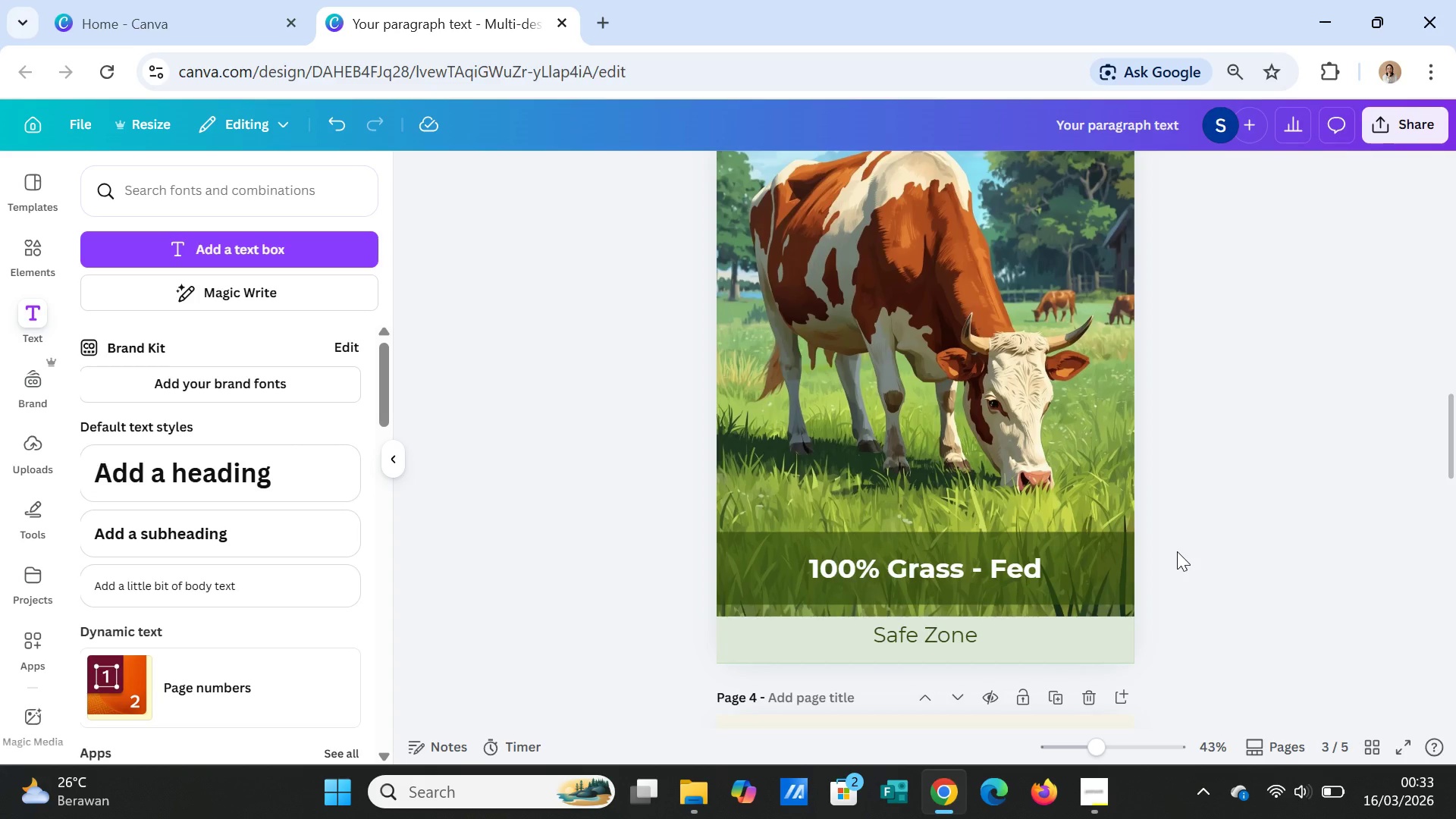 
scroll: coordinate [1138, 545], scroll_direction: up, amount: 1.0
 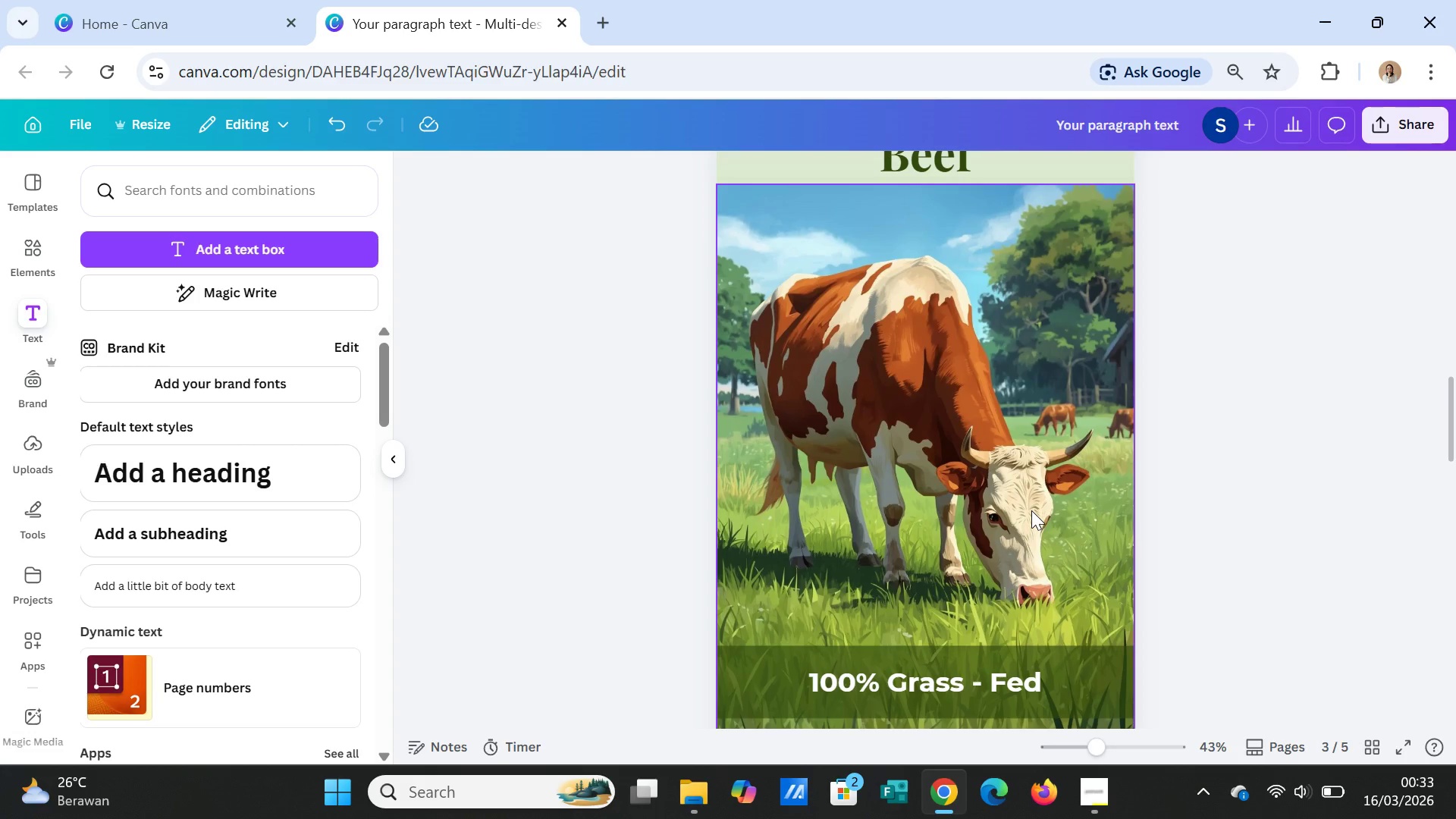 
left_click([1031, 510])
 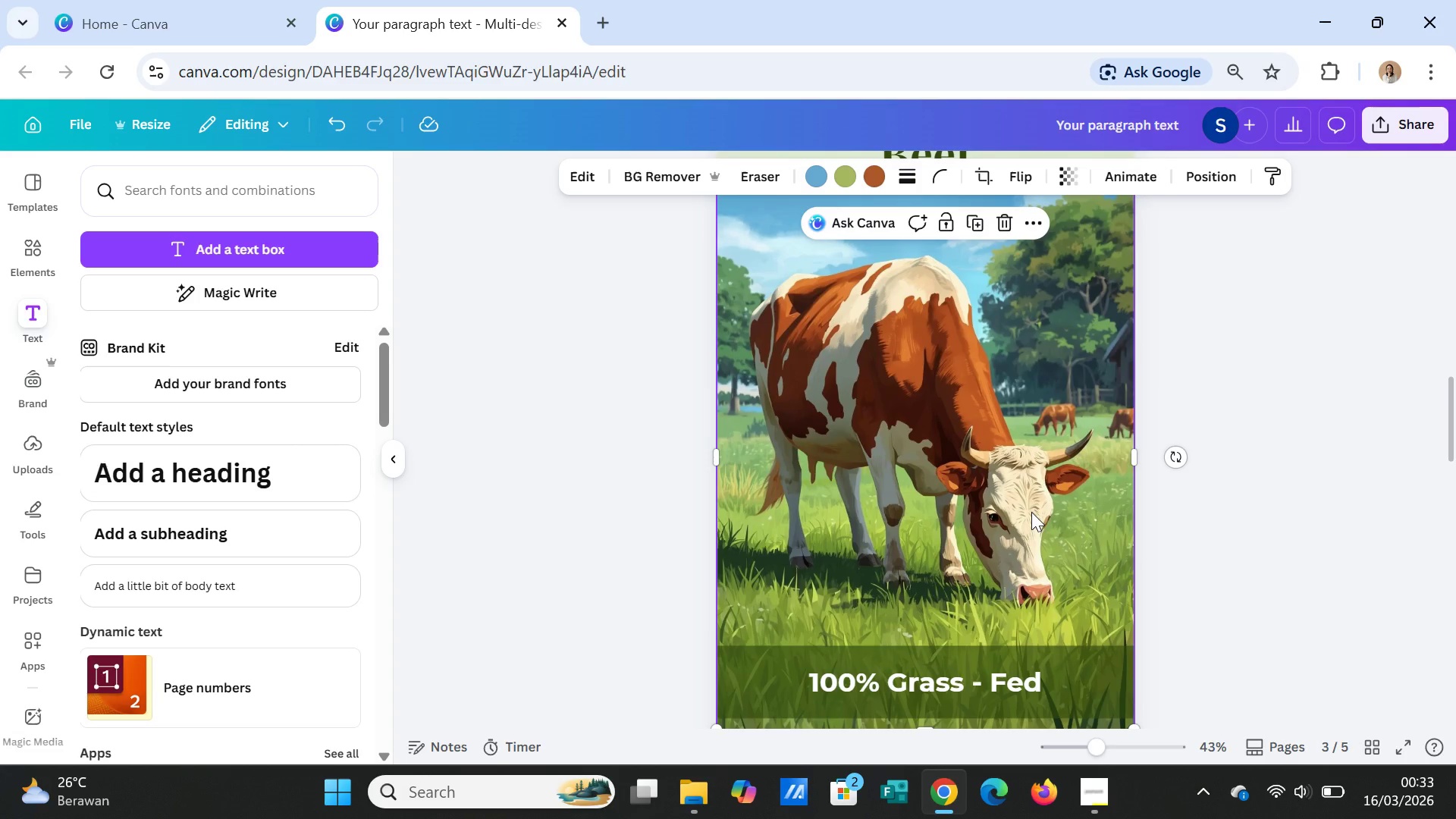 
key(Delete)
 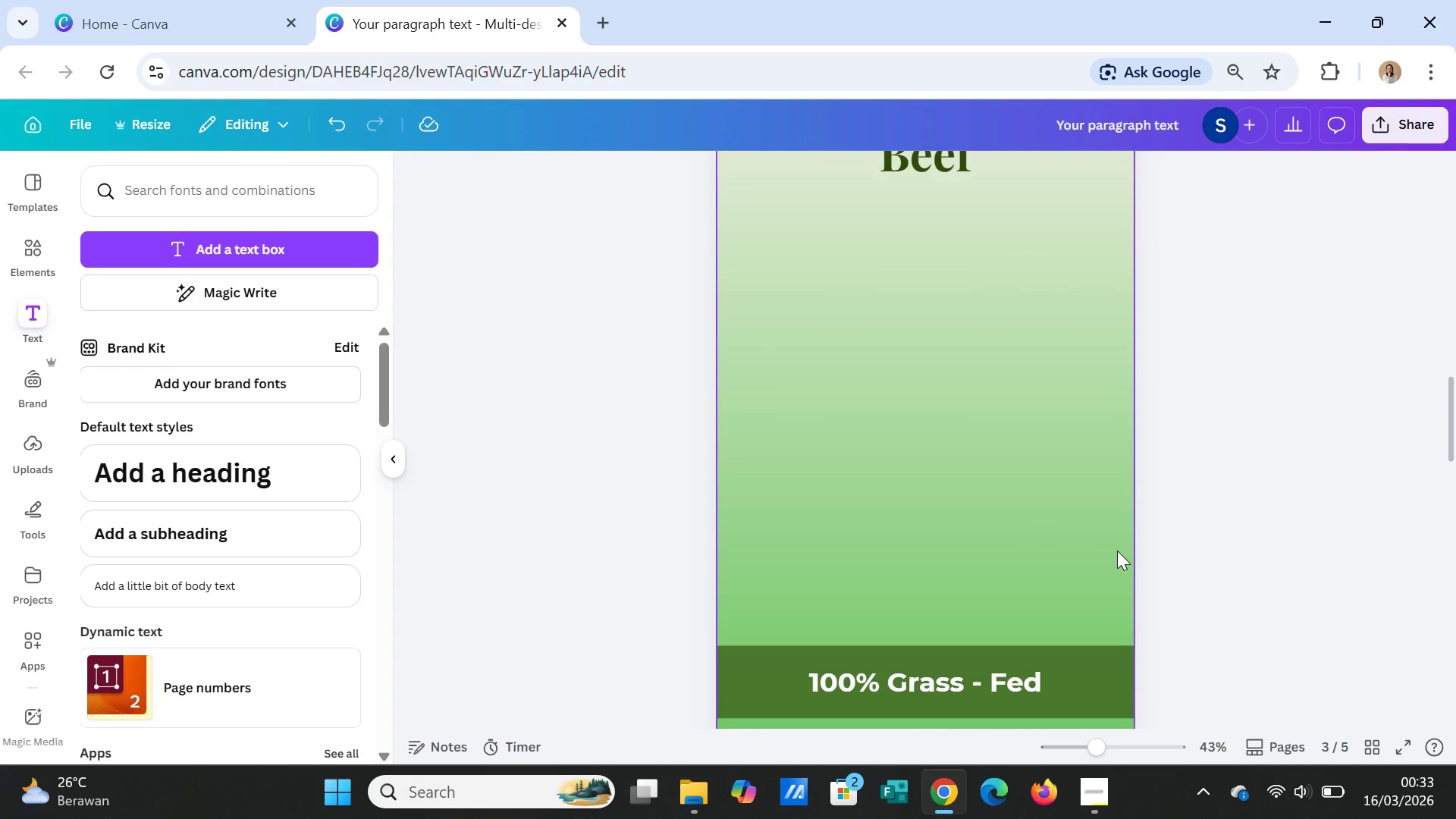 
scroll: coordinate [1118, 550], scroll_direction: up, amount: 2.0
 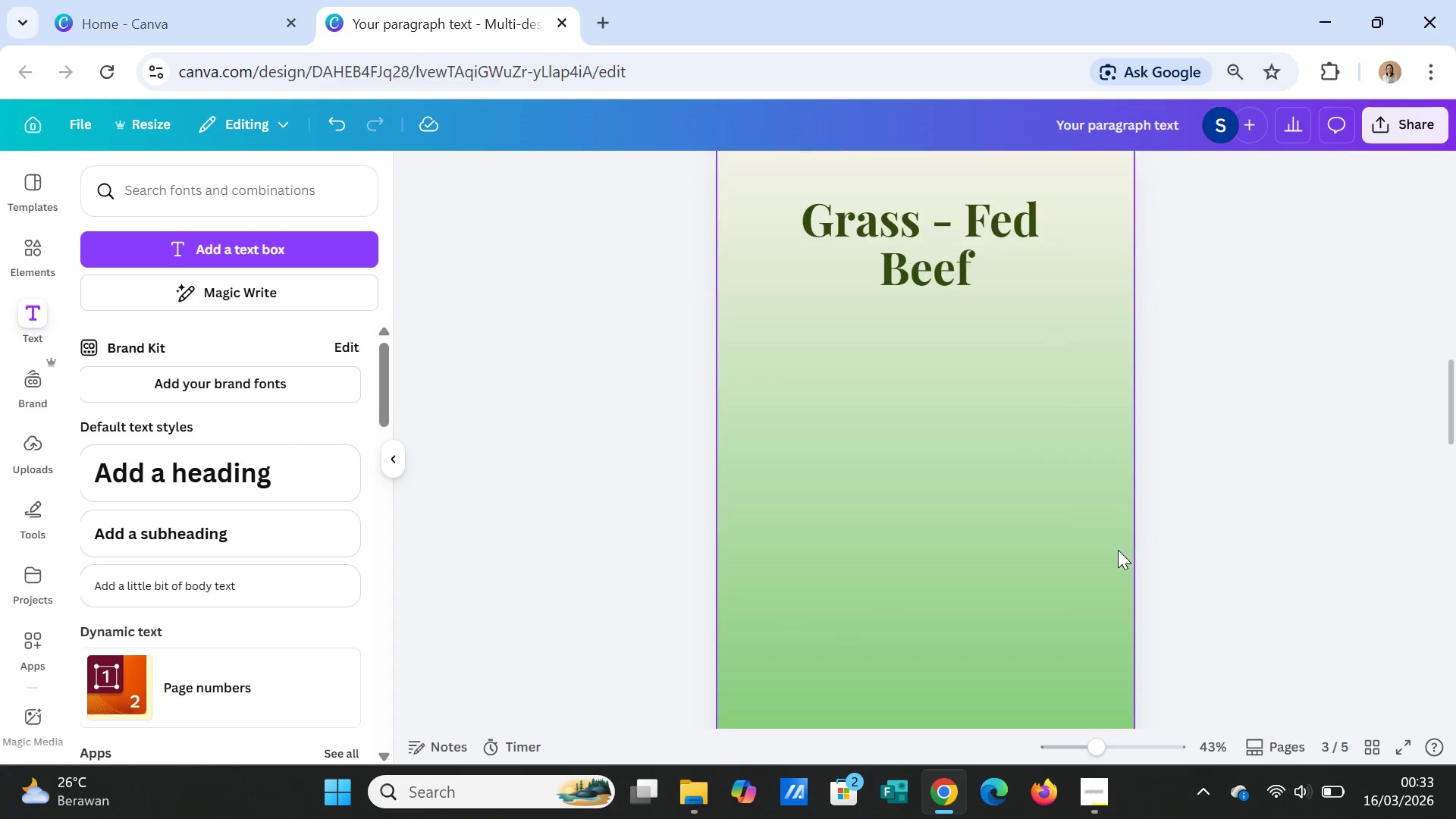 
scroll: coordinate [1118, 550], scroll_direction: down, amount: 1.0
 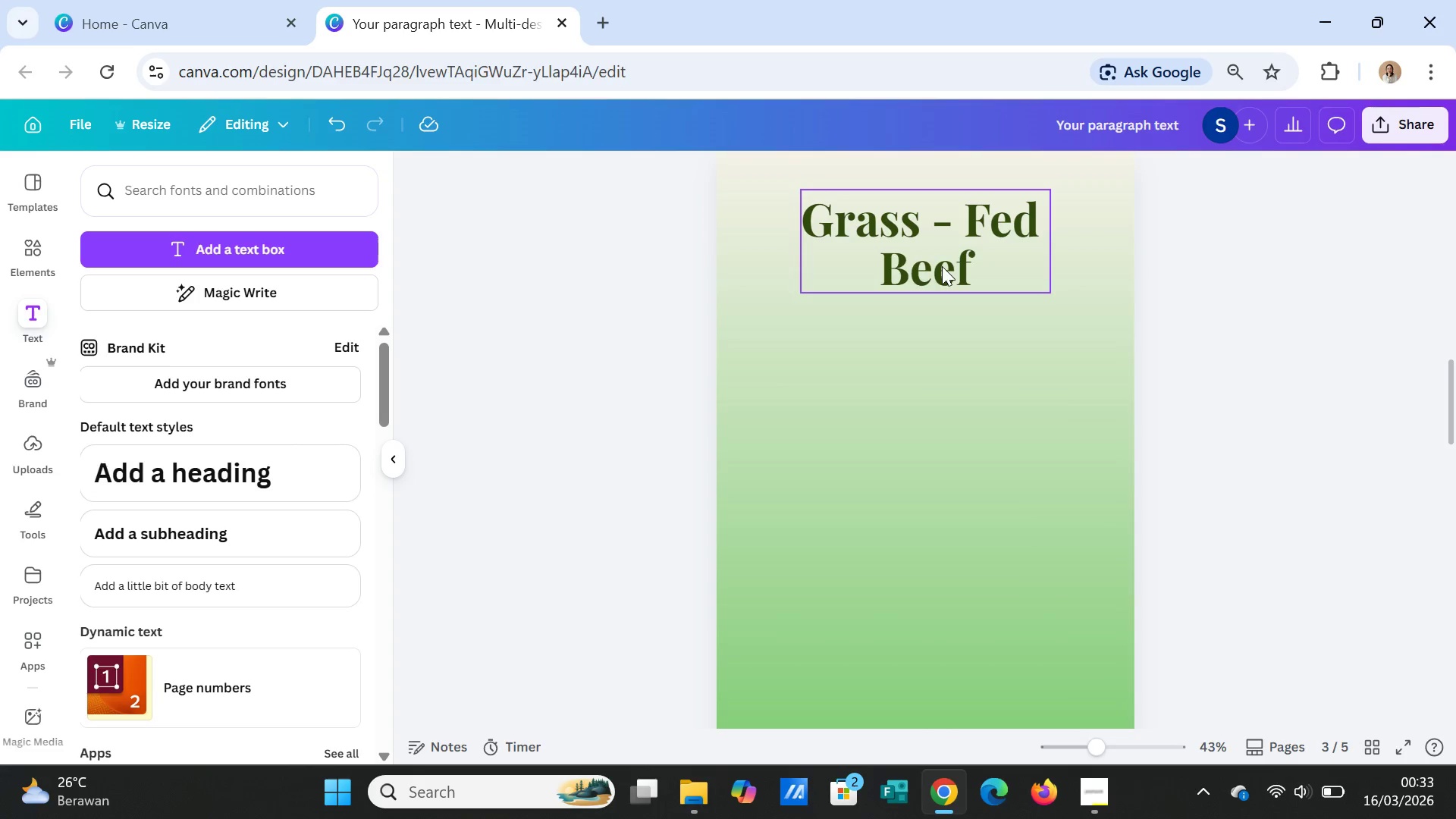 
left_click([943, 259])
 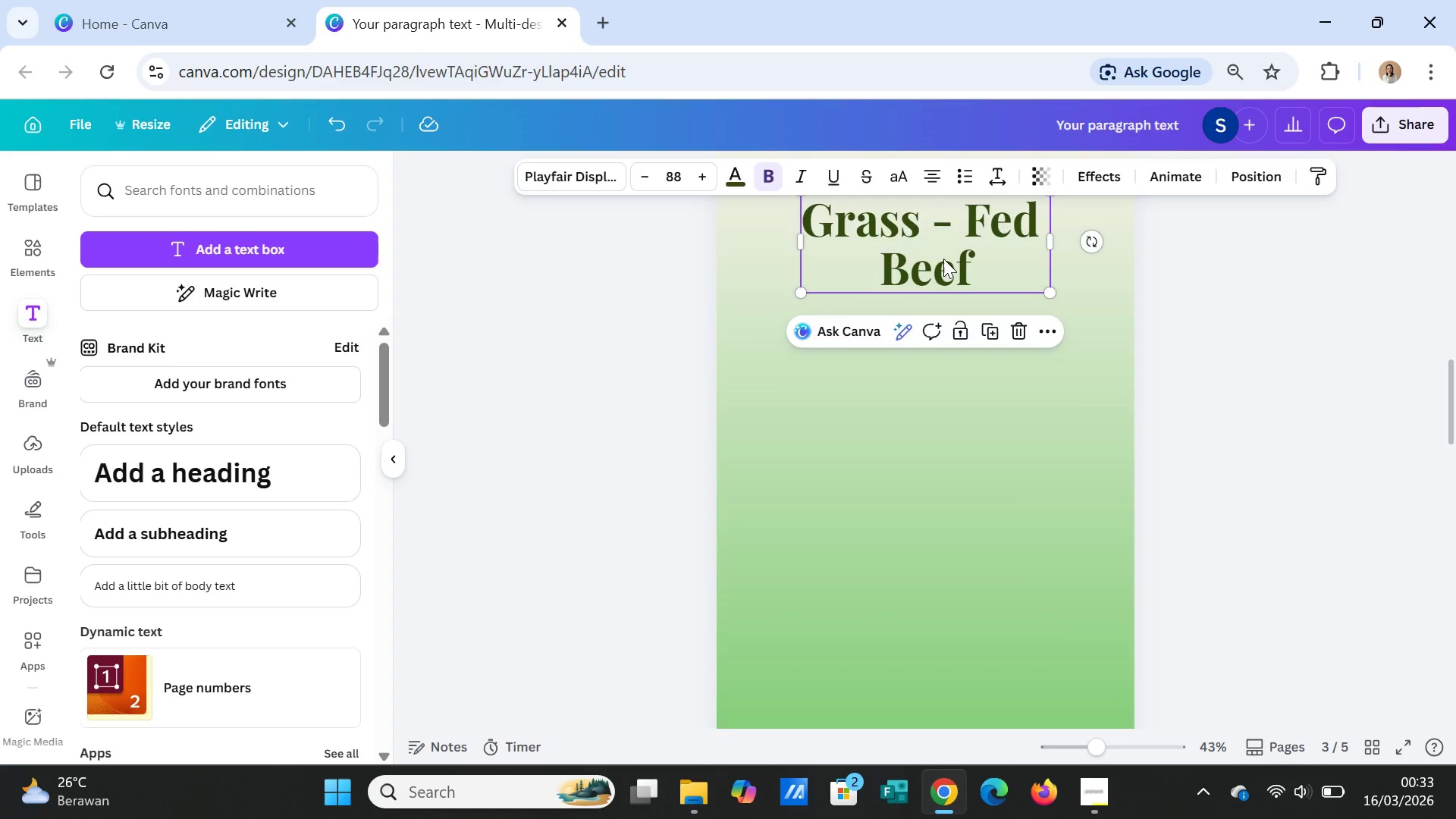 
key(Delete)
 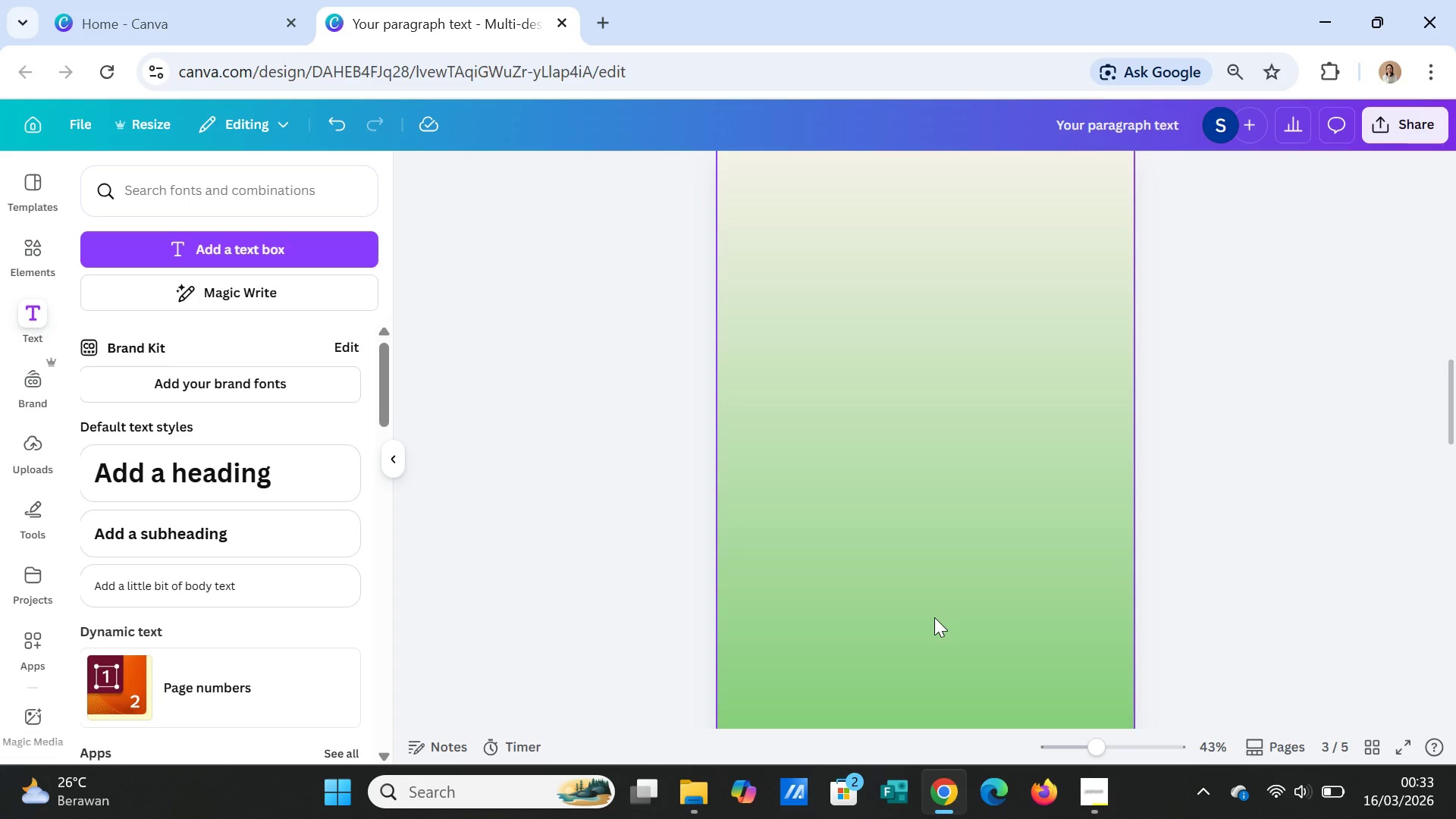 
wait(23.31)
 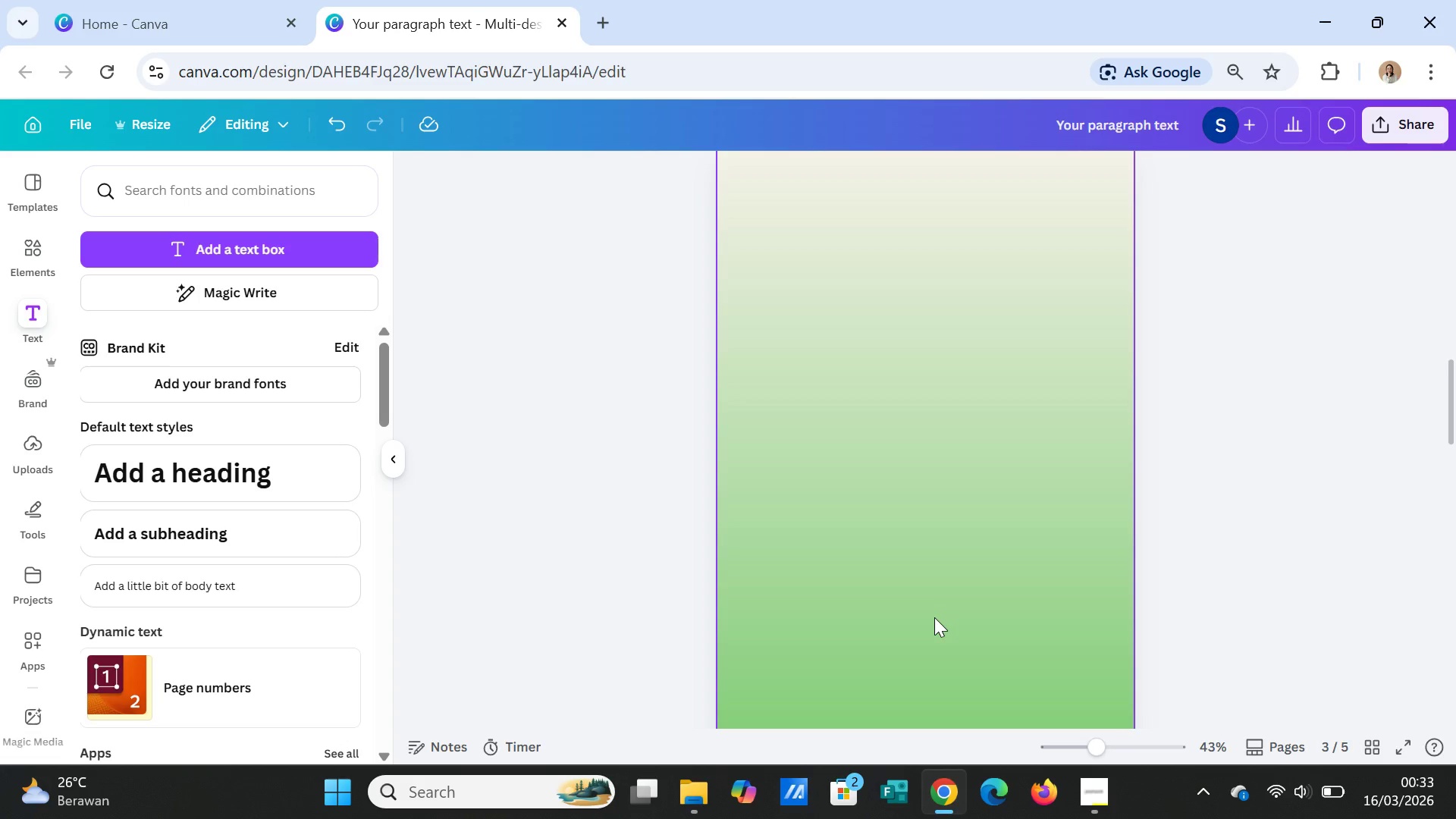 
scroll: coordinate [1252, 606], scroll_direction: down, amount: 2.0
 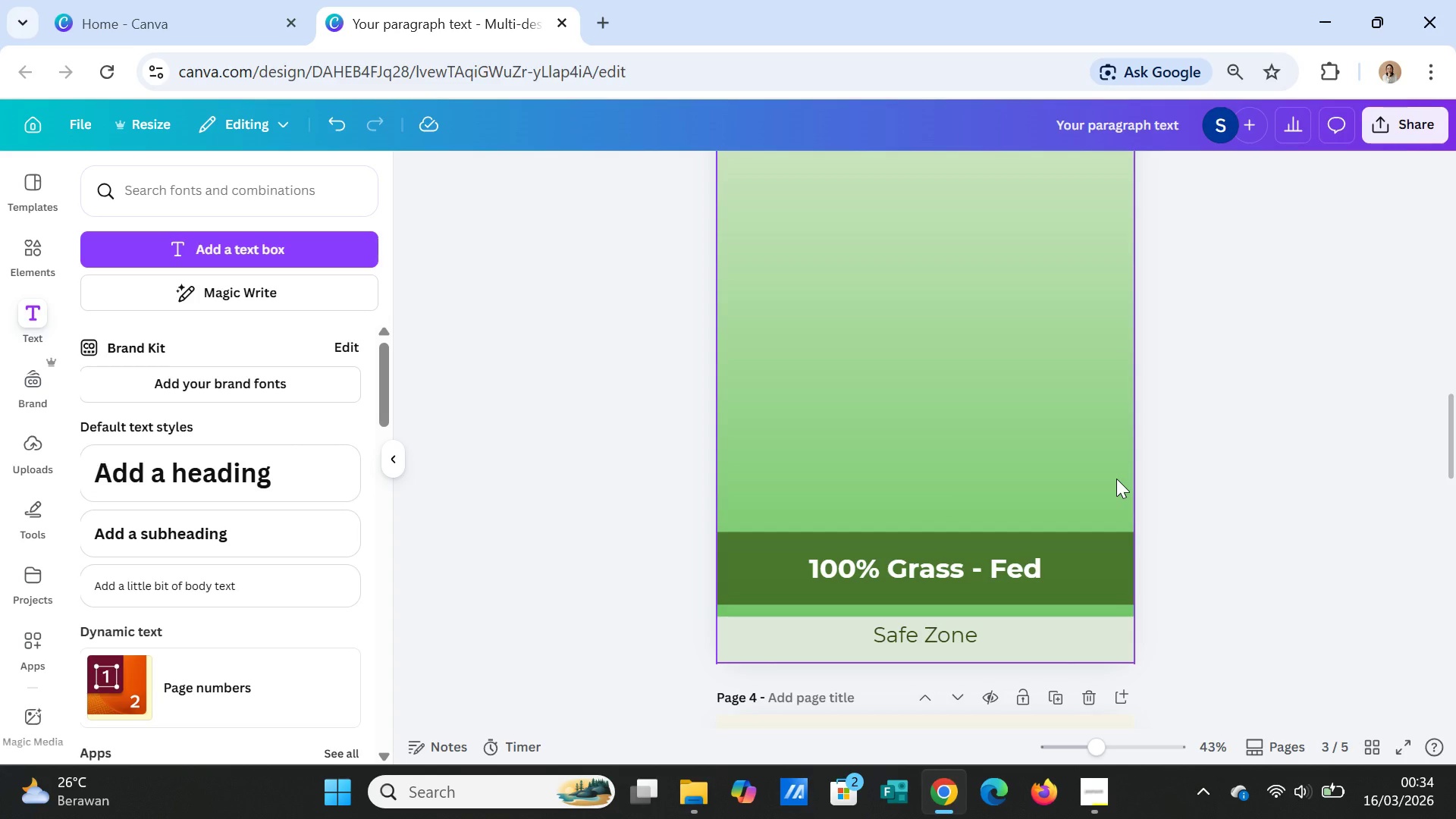 
wait(68.18)
 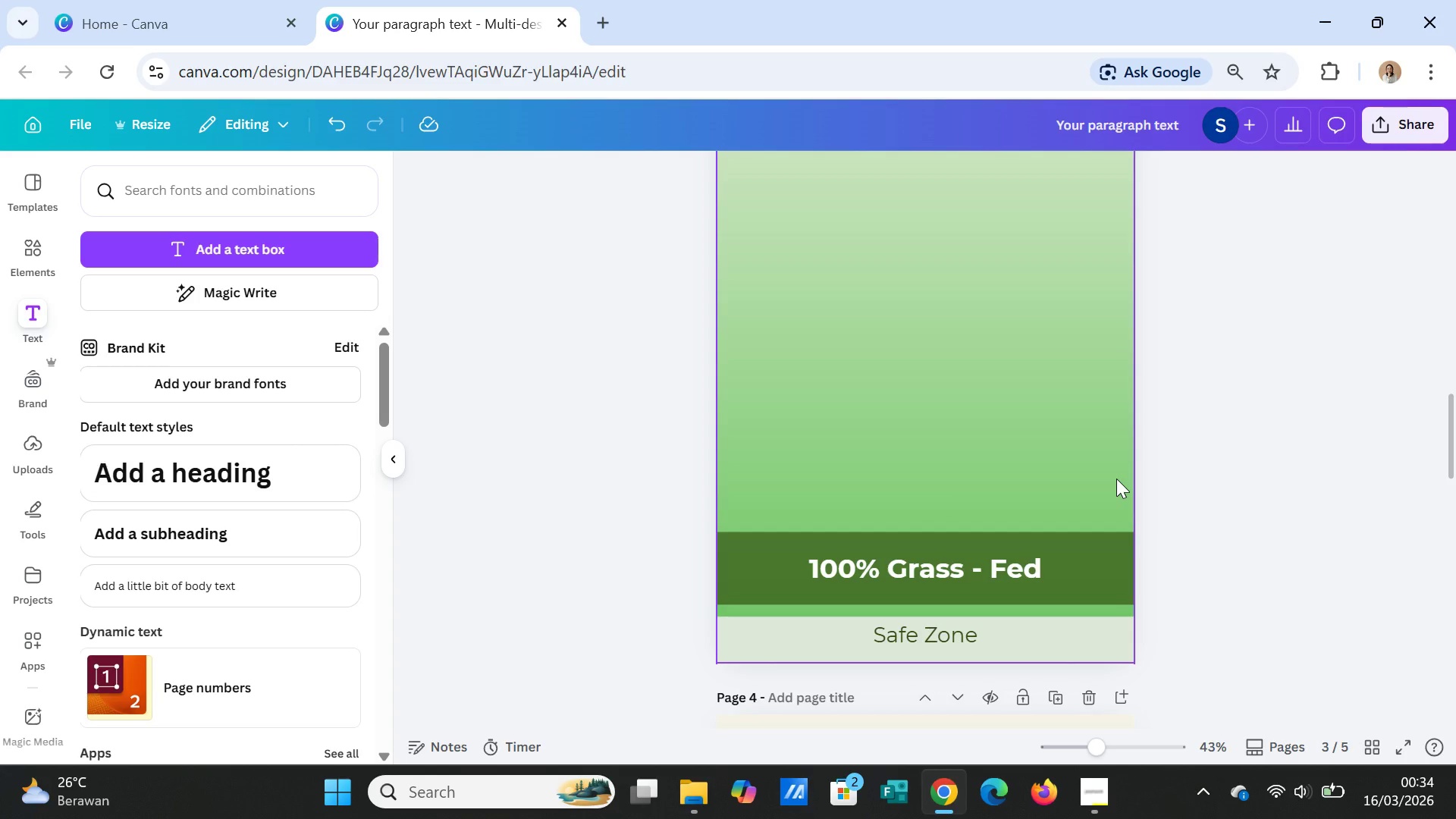 
scroll: coordinate [1263, 420], scroll_direction: up, amount: 3.0
 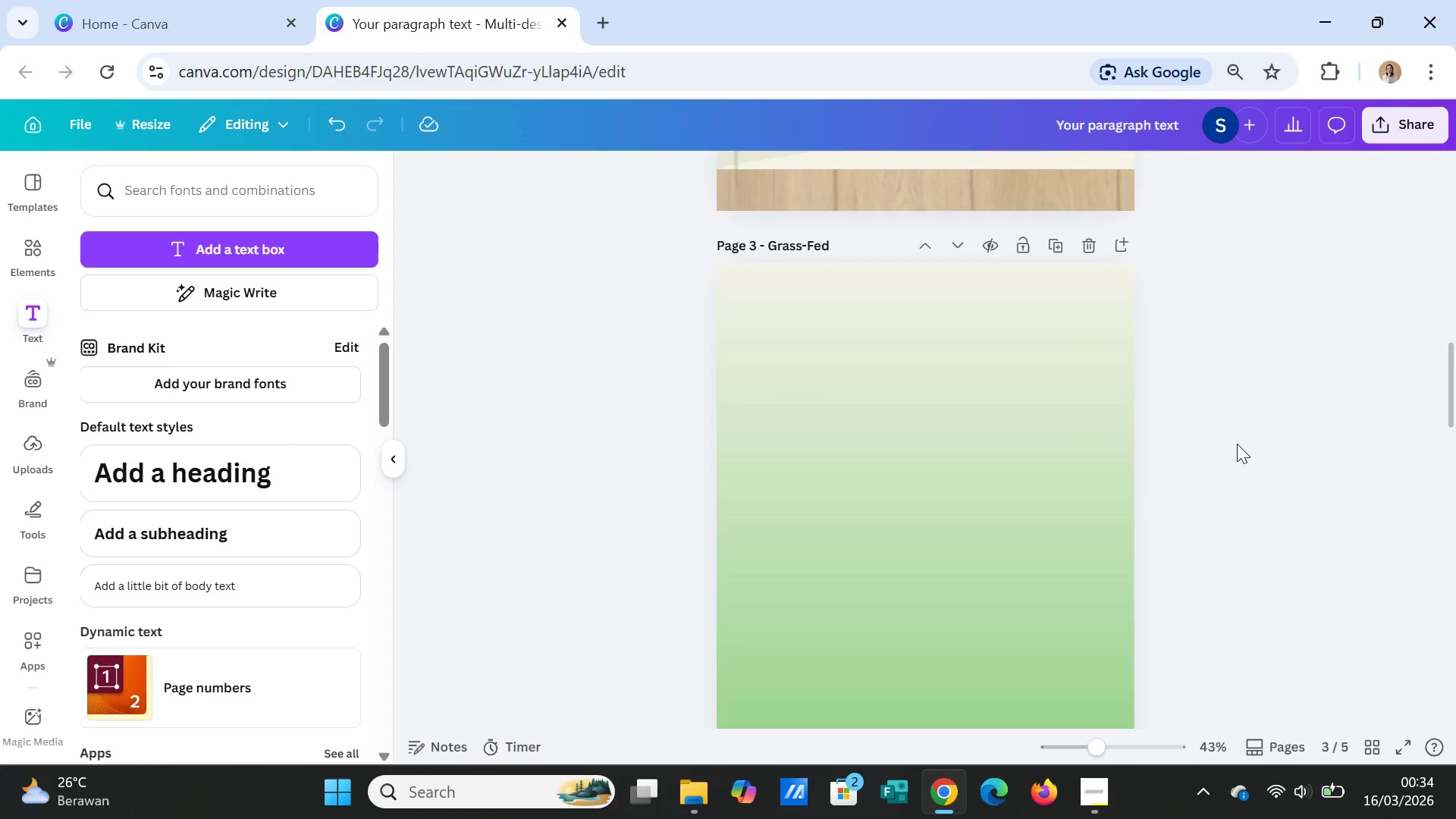 
scroll: coordinate [1123, 549], scroll_direction: down, amount: 5.0
 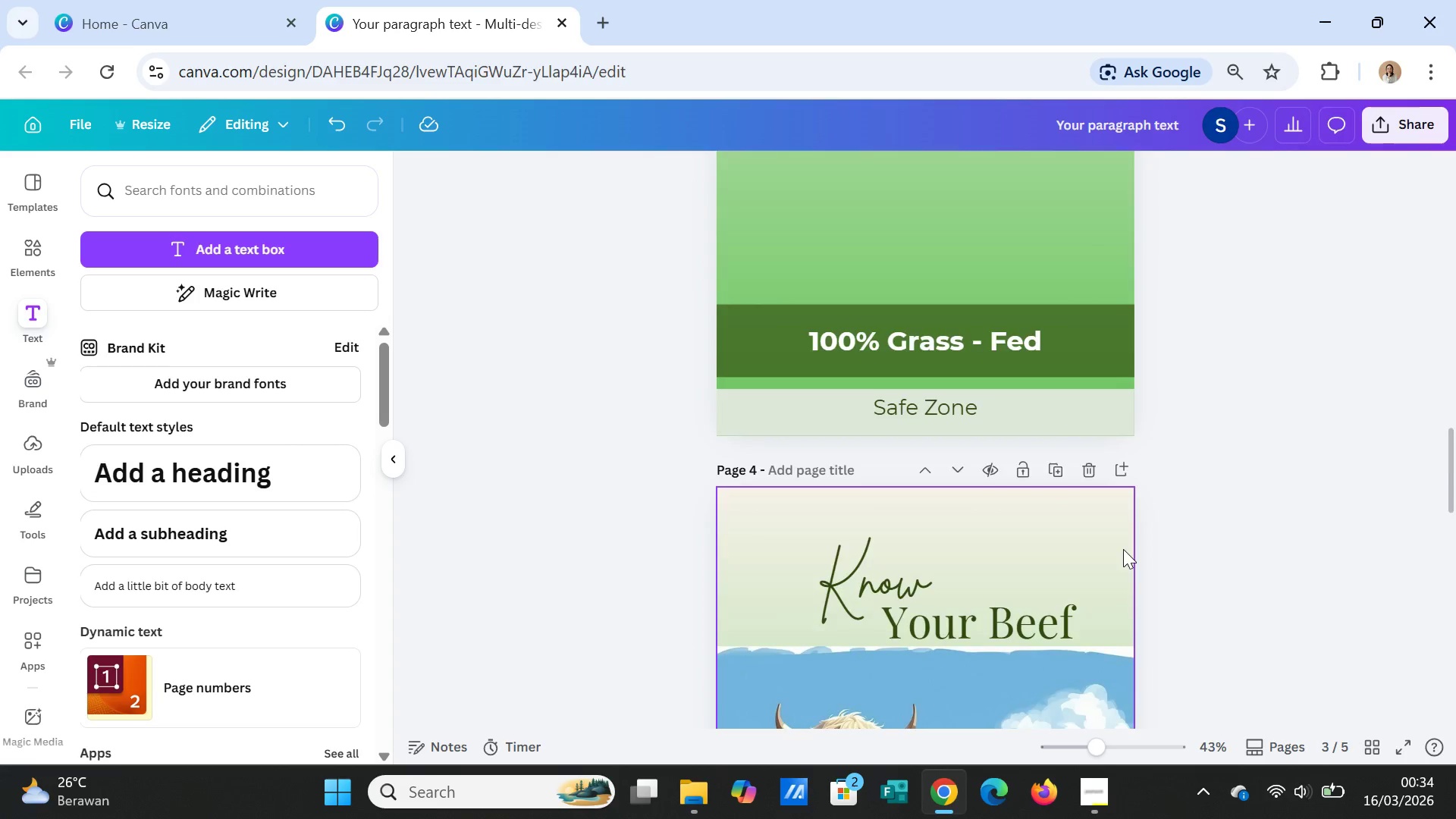 
scroll: coordinate [1124, 529], scroll_direction: up, amount: 6.0
 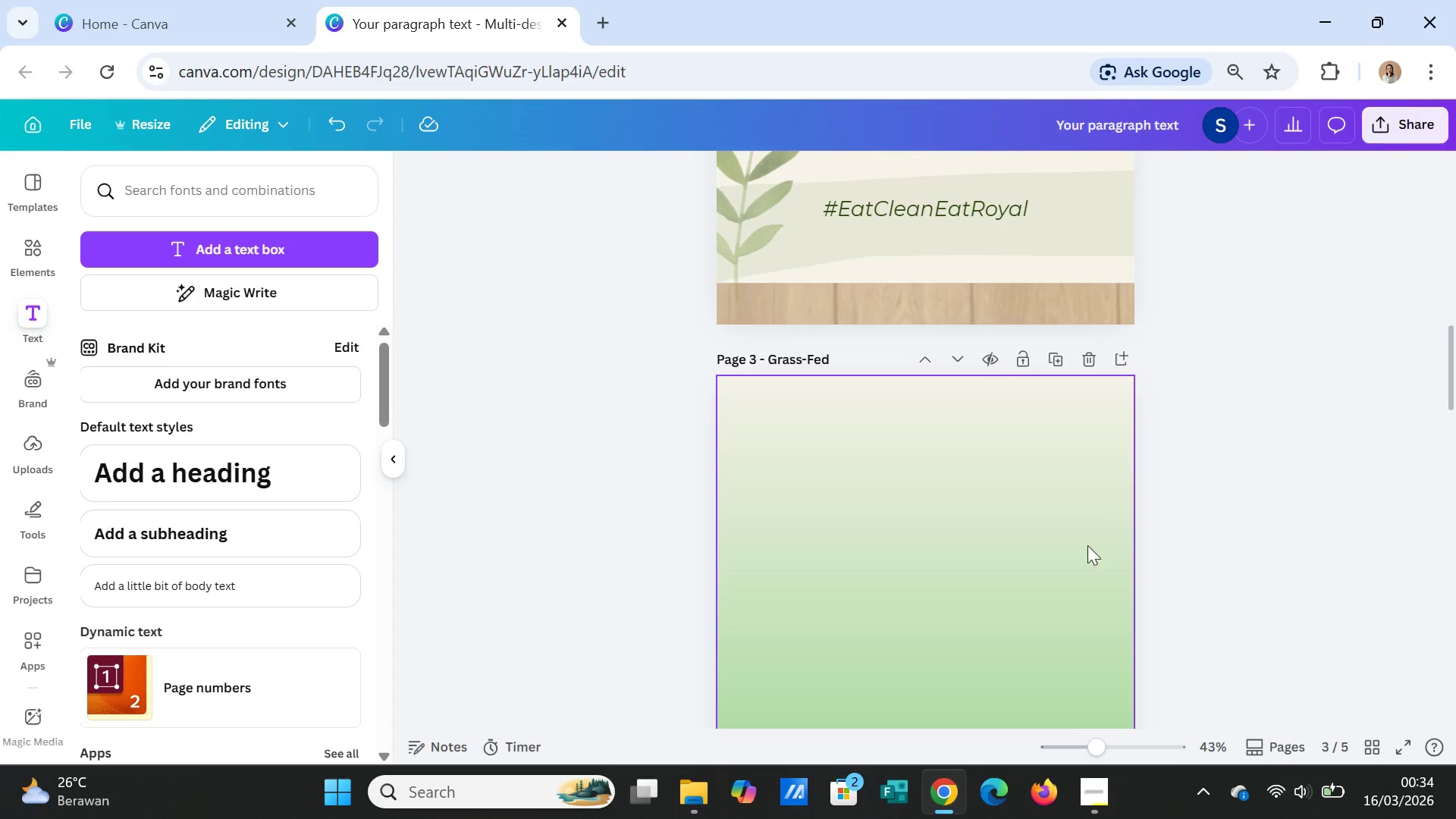 
scroll: coordinate [1068, 564], scroll_direction: down, amount: 10.0
 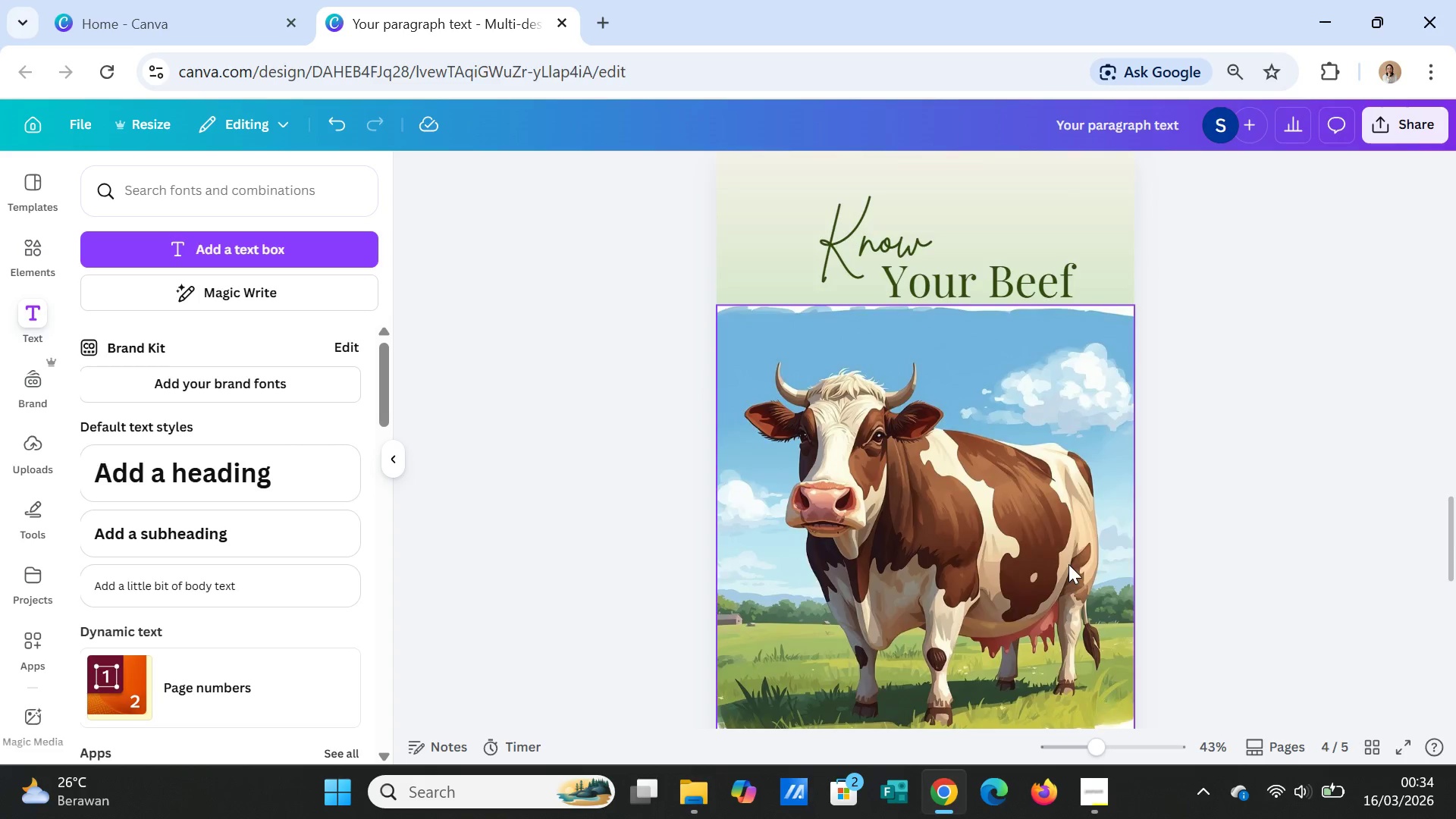 
scroll: coordinate [1070, 560], scroll_direction: up, amount: 9.0
 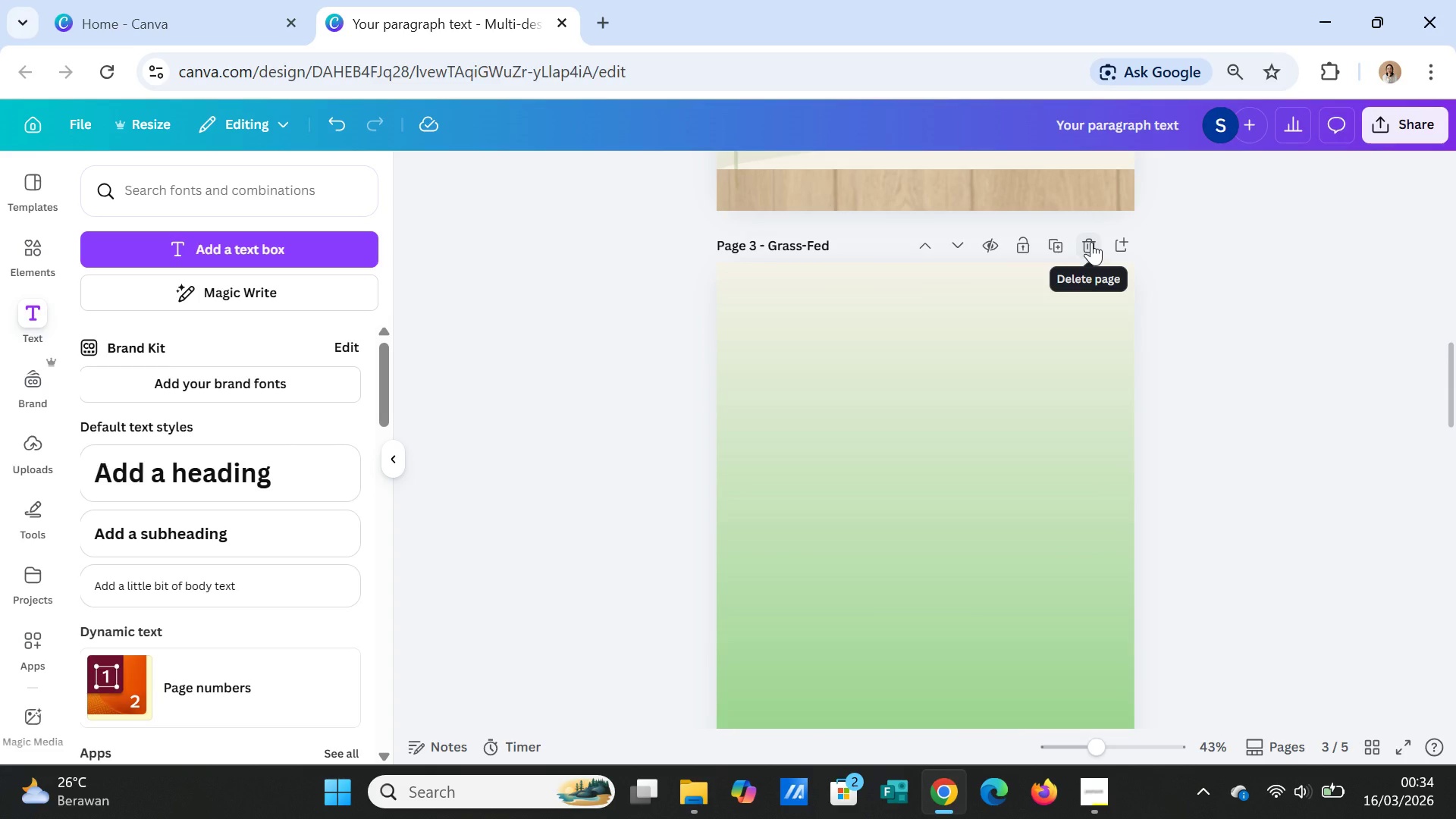 
left_click([1091, 242])
 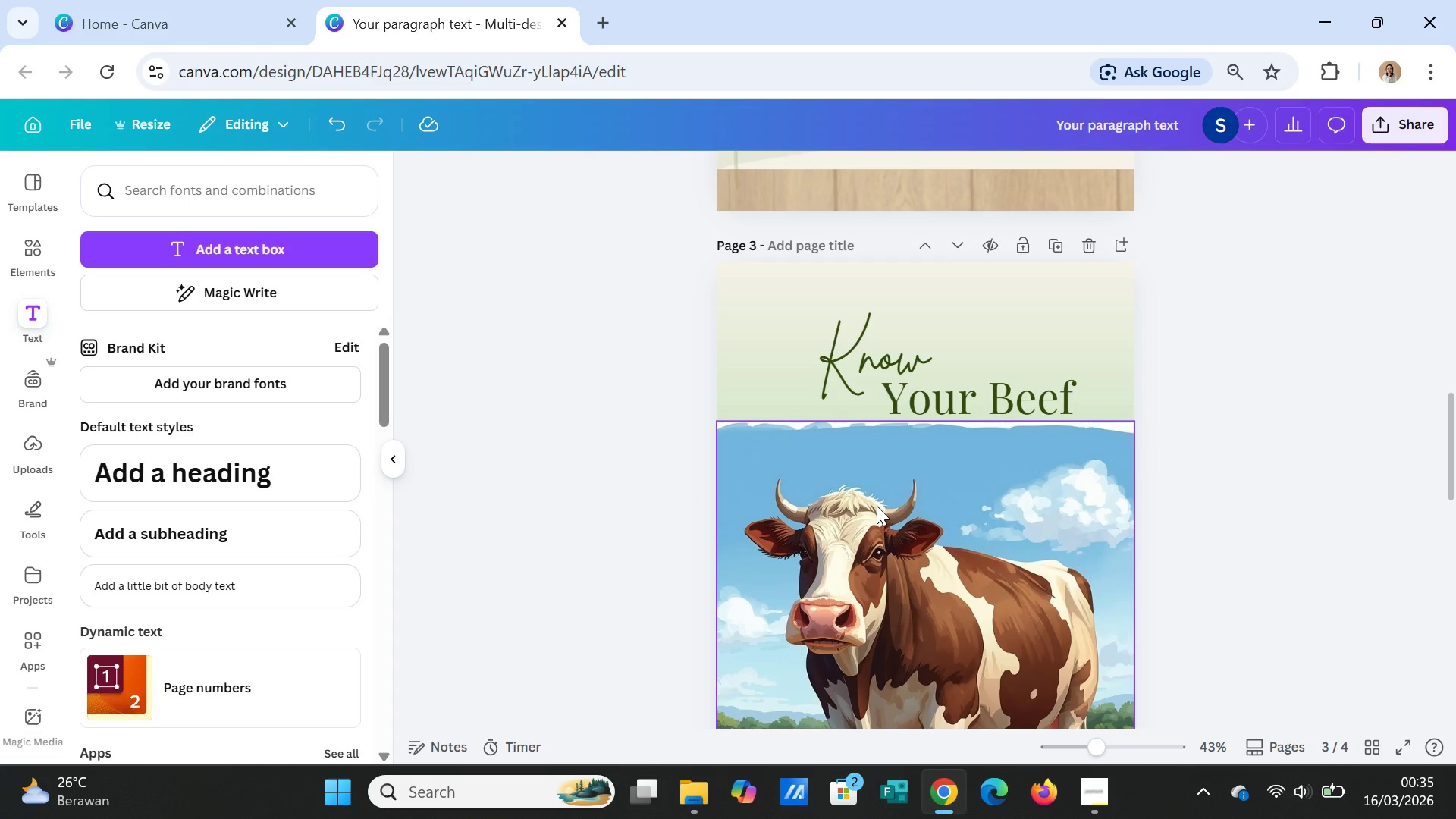 
wait(15.33)
 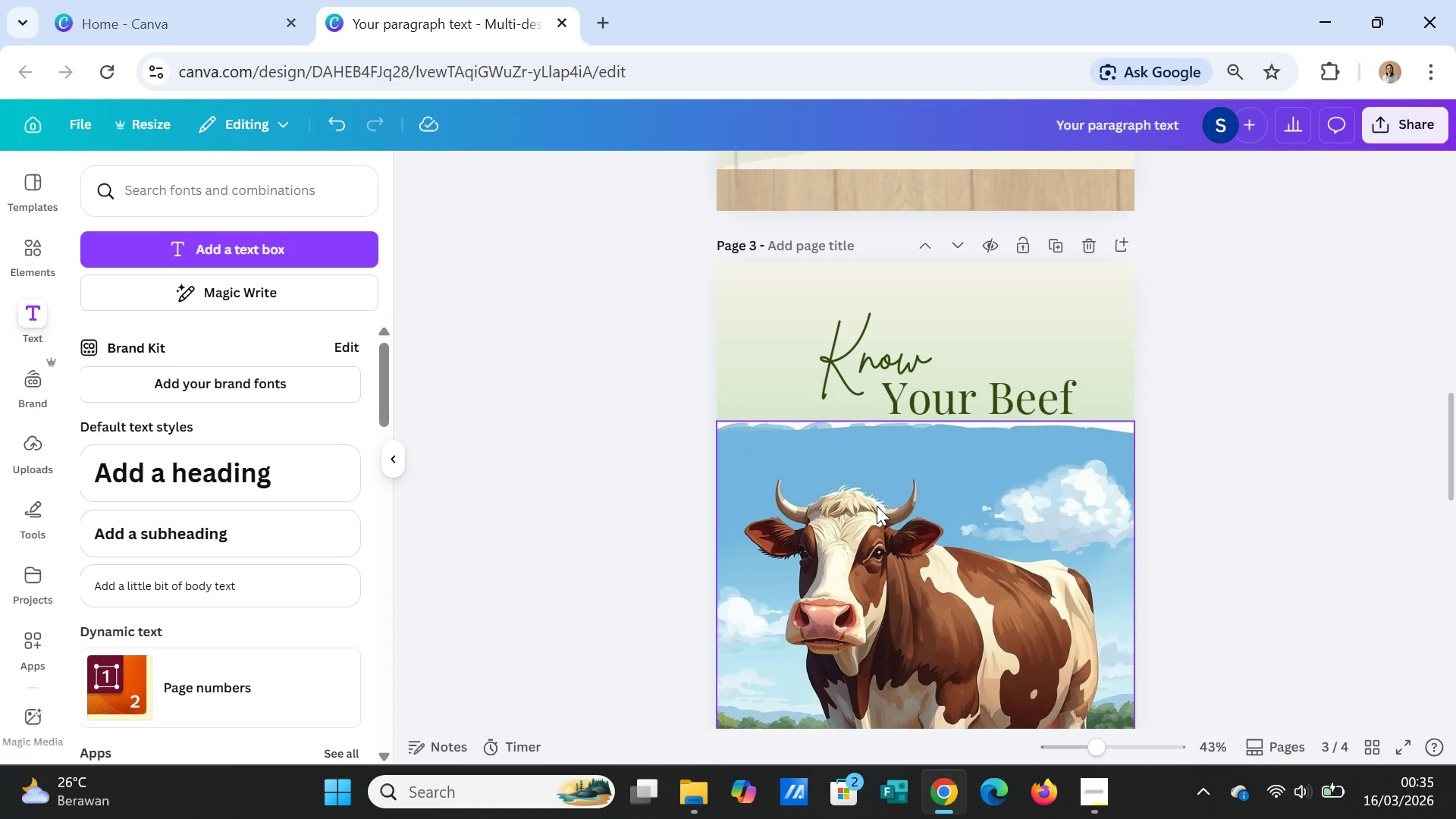 
left_click([337, 121])
 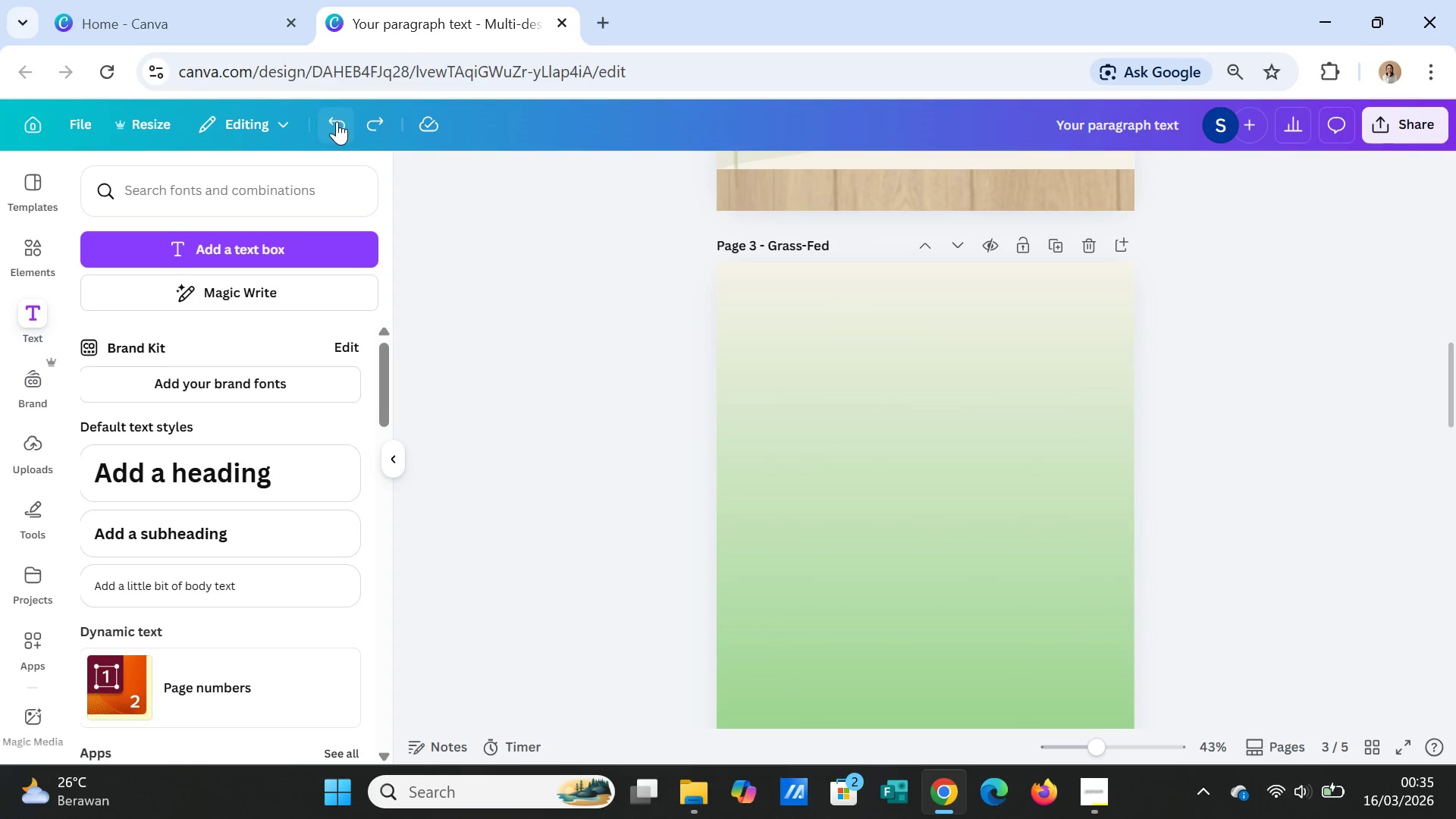 
left_click([337, 121])
 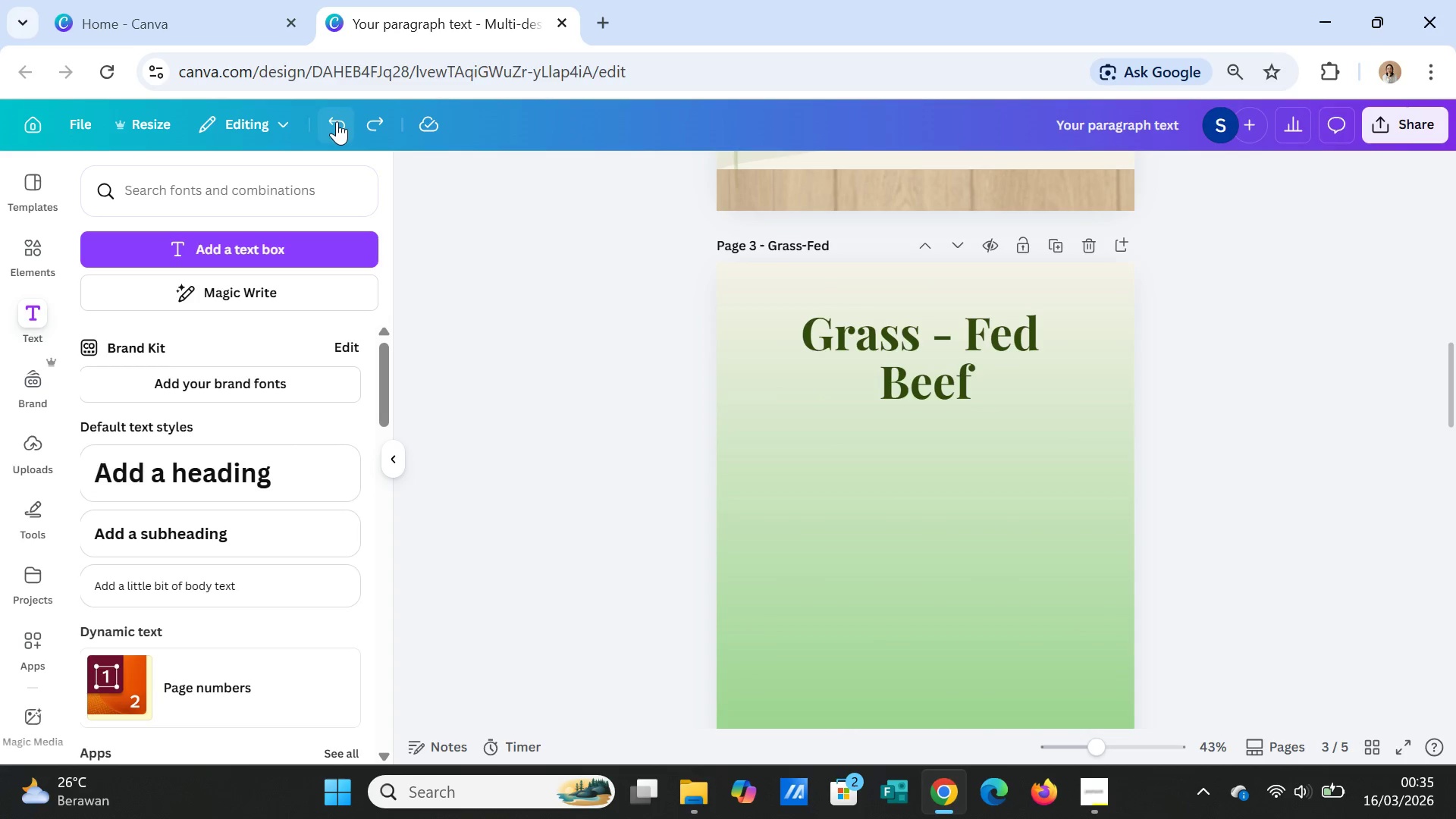 
left_click([337, 121])
 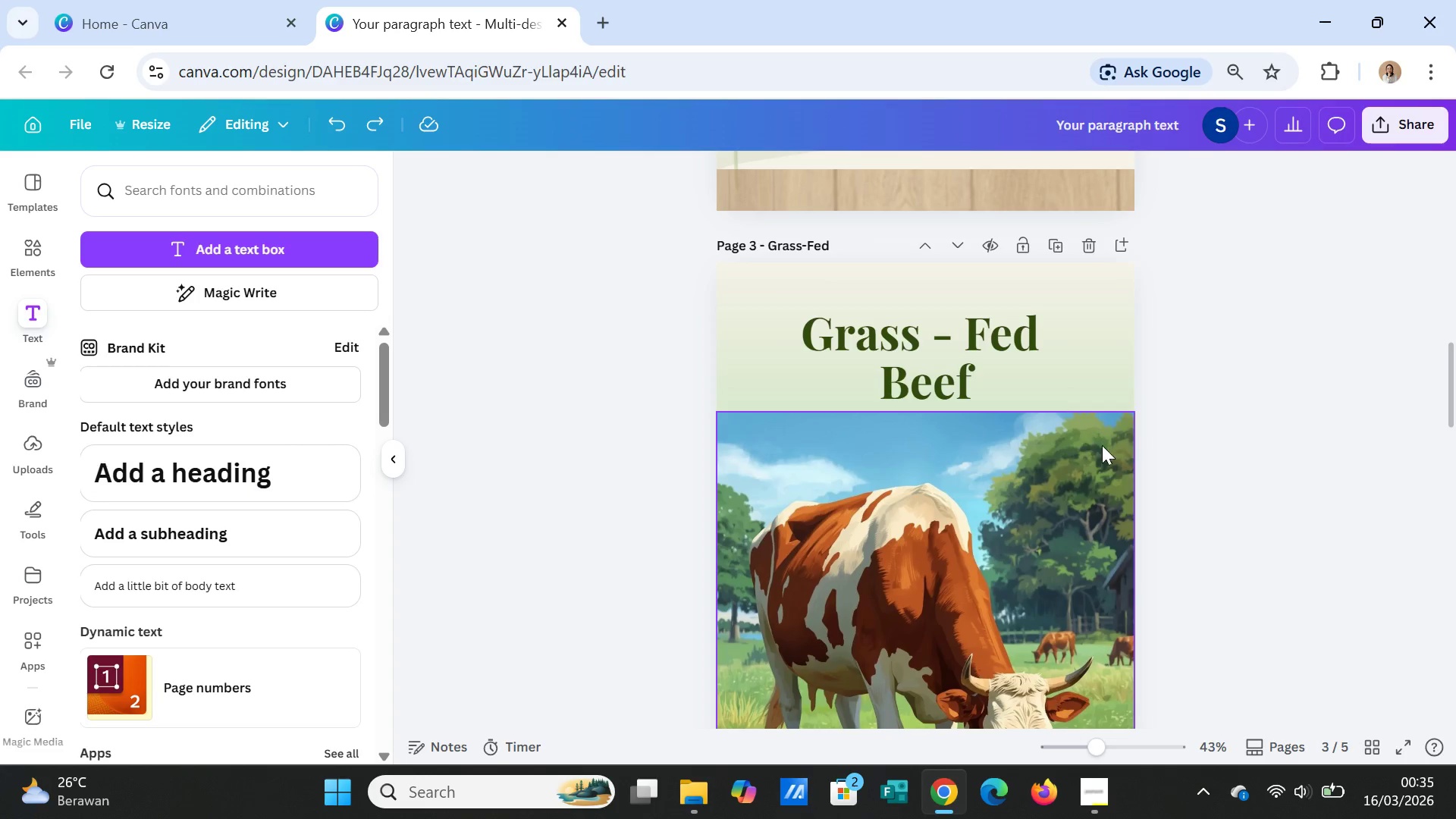 
left_click([1183, 472])
 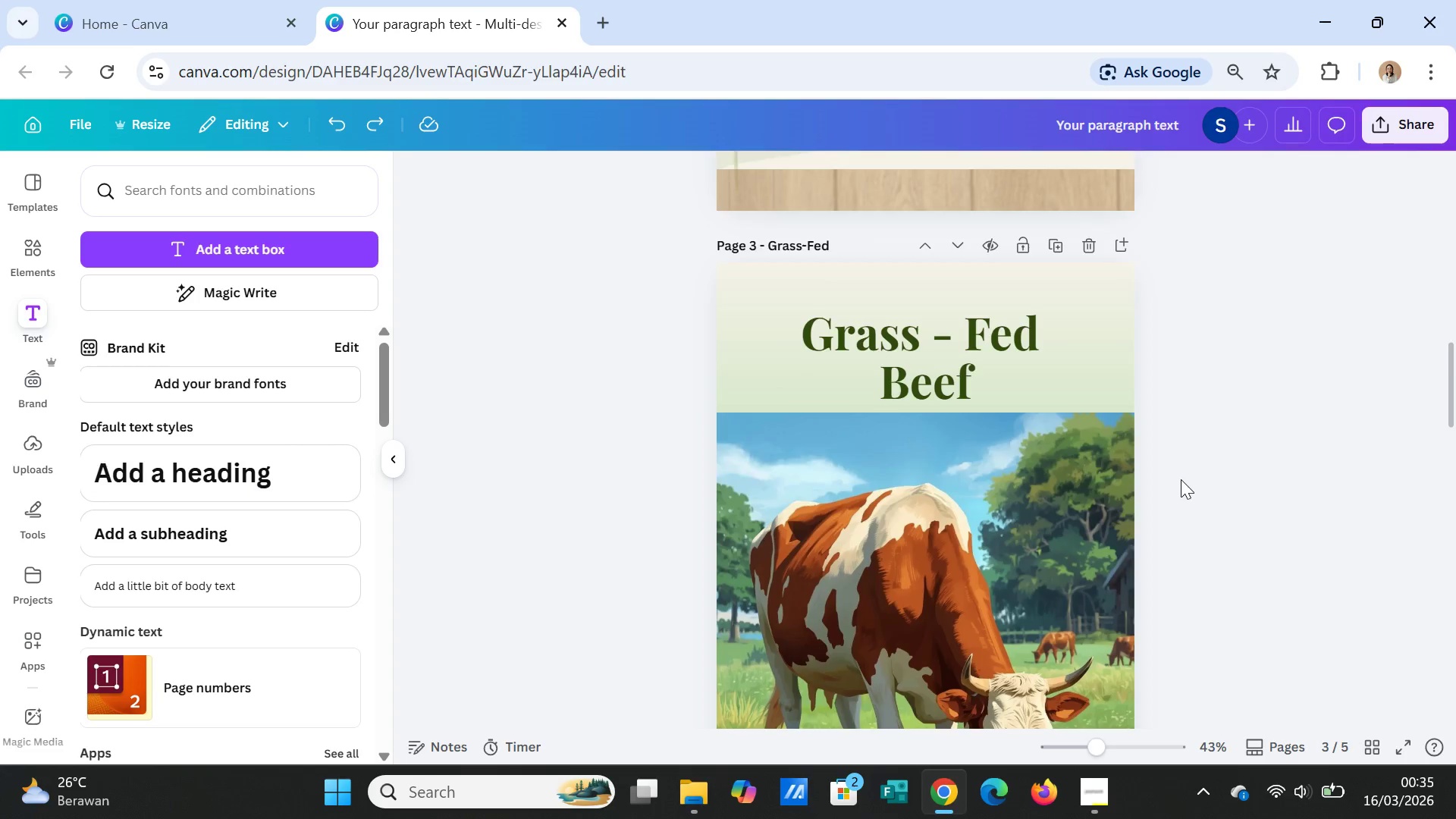 
scroll: coordinate [1181, 484], scroll_direction: down, amount: 3.0
 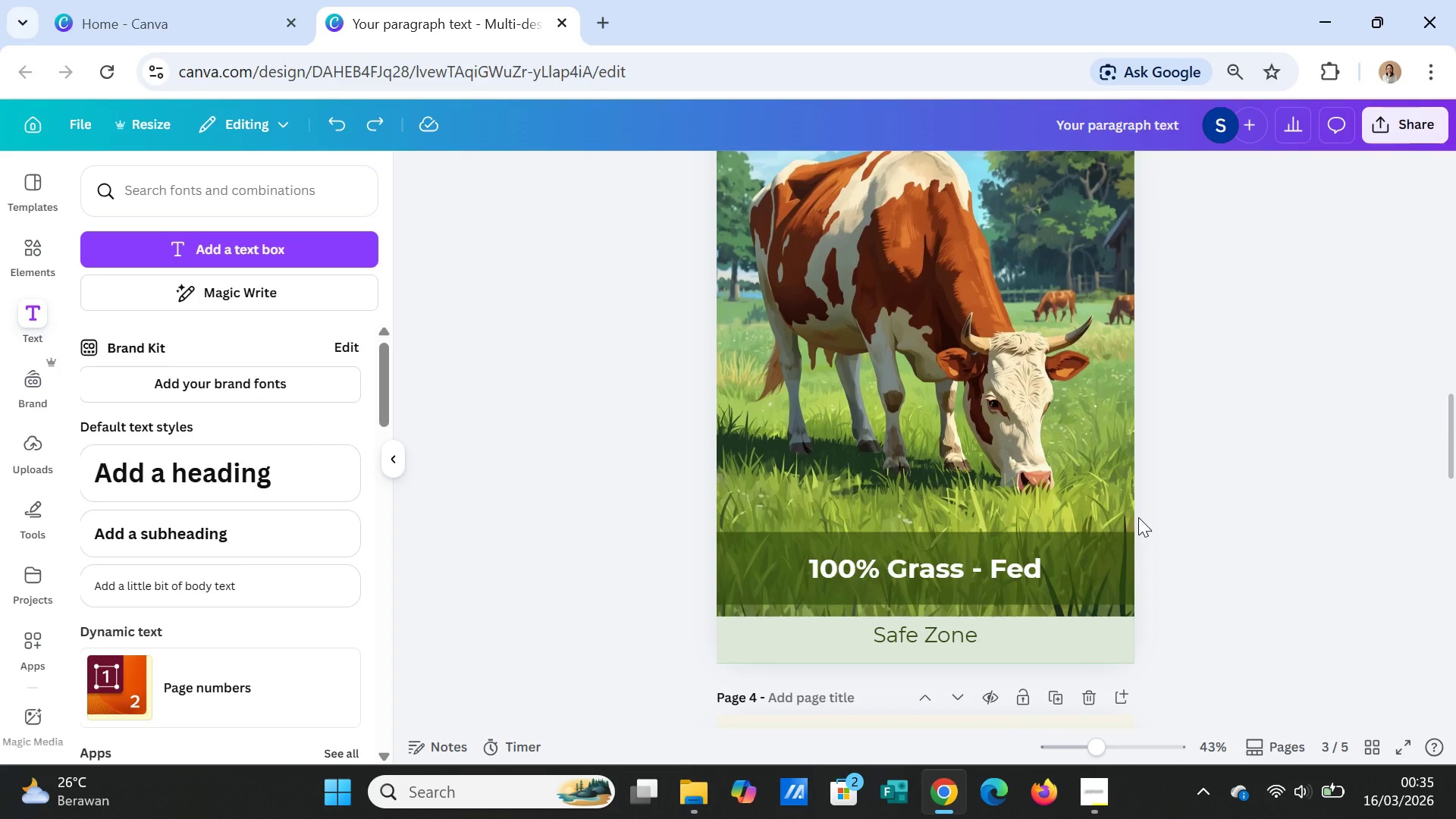 
wait(11.05)
 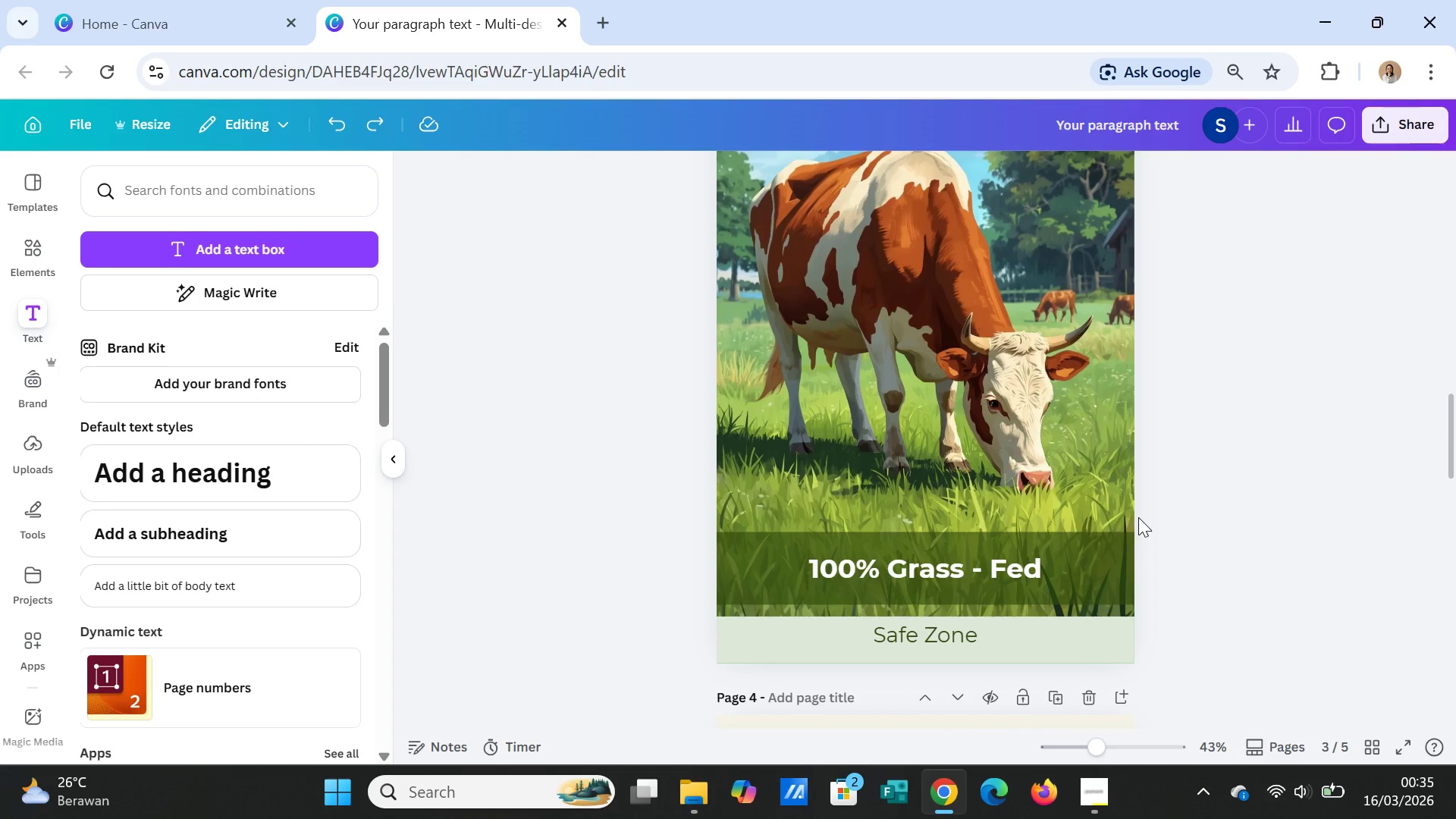 
scroll: coordinate [1169, 485], scroll_direction: down, amount: 1.0
 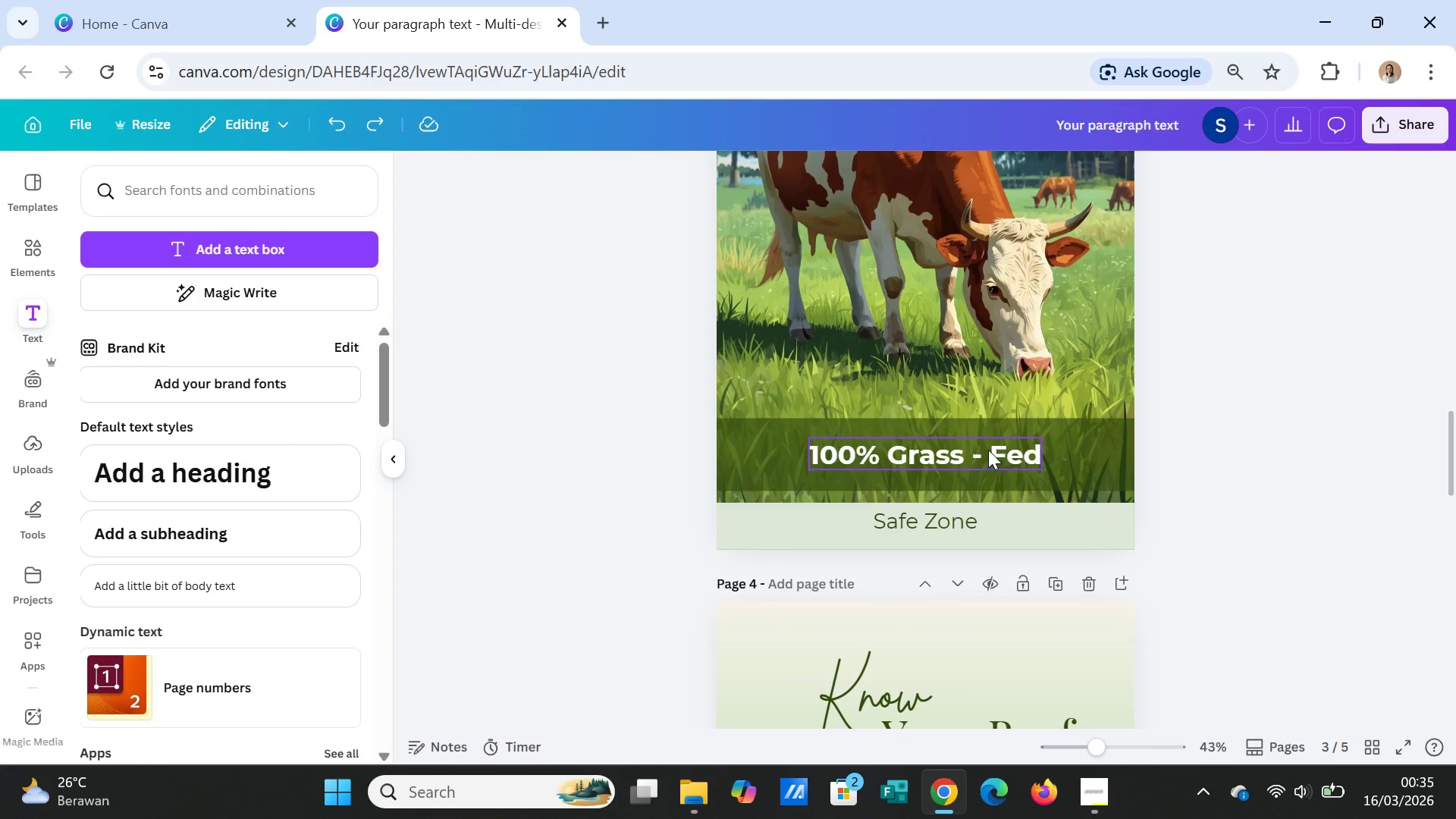 
left_click([988, 450])
 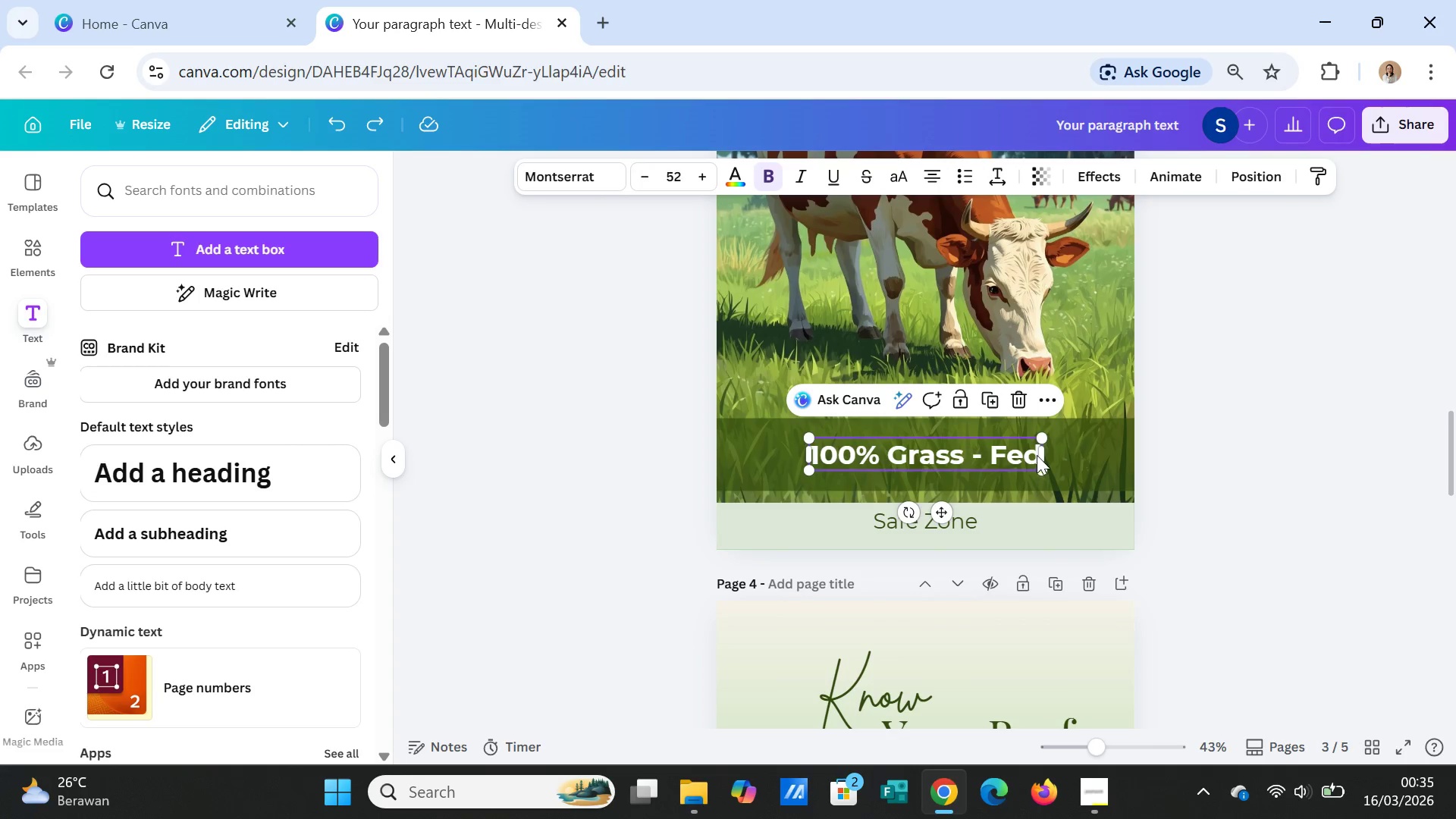 
left_click([1037, 453])
 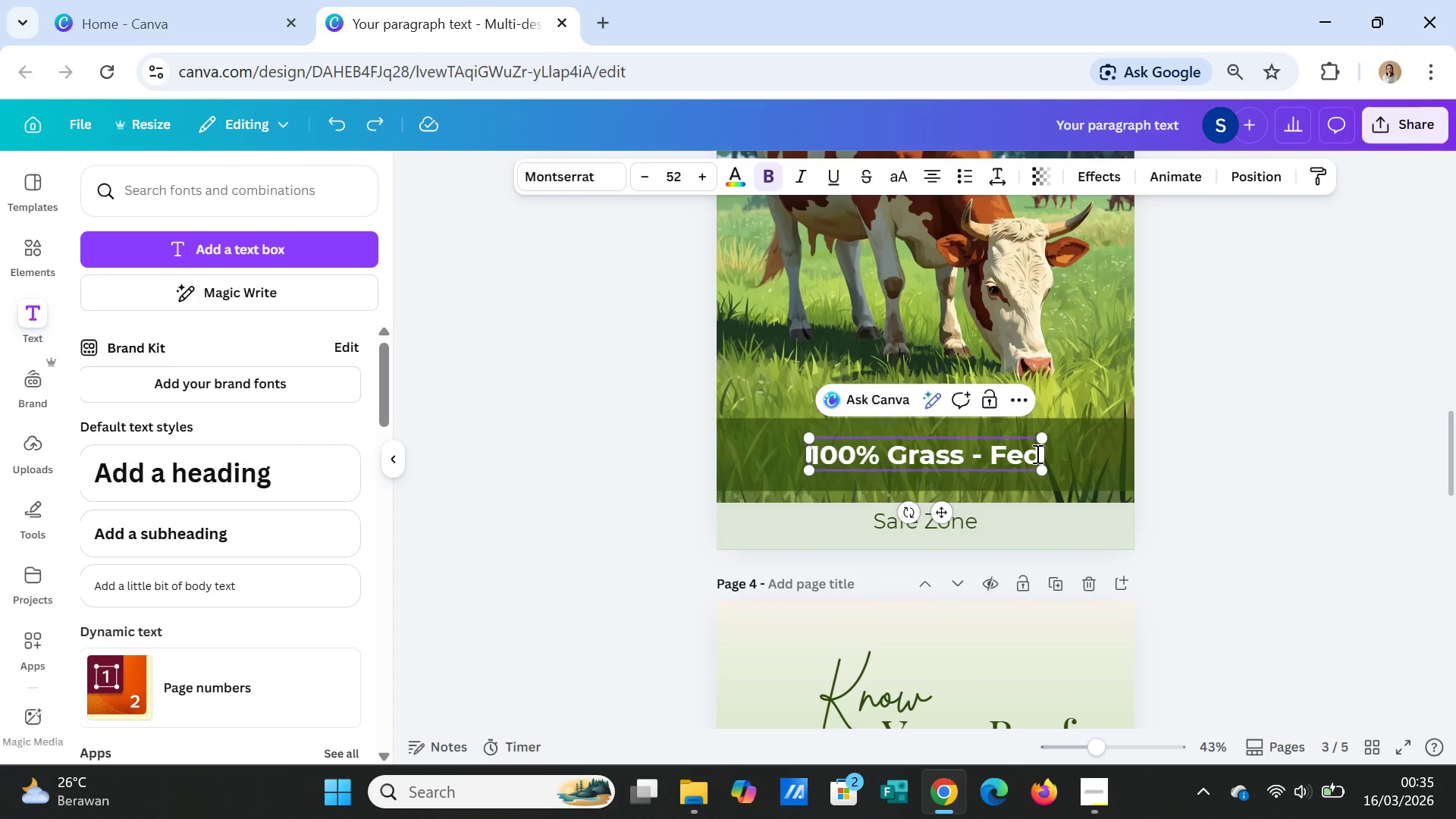 
left_click([1036, 453])
 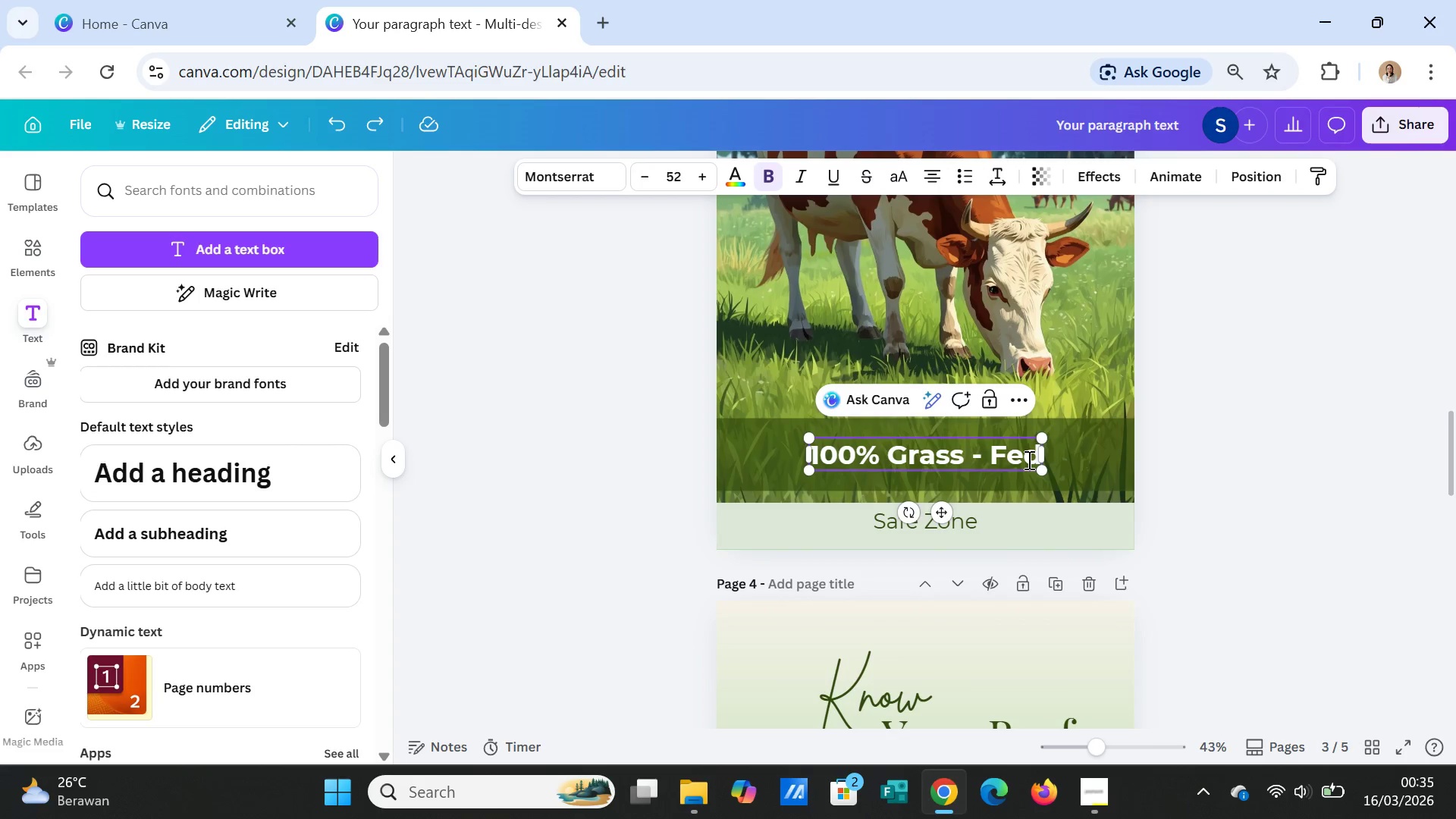 
left_click([1028, 460])
 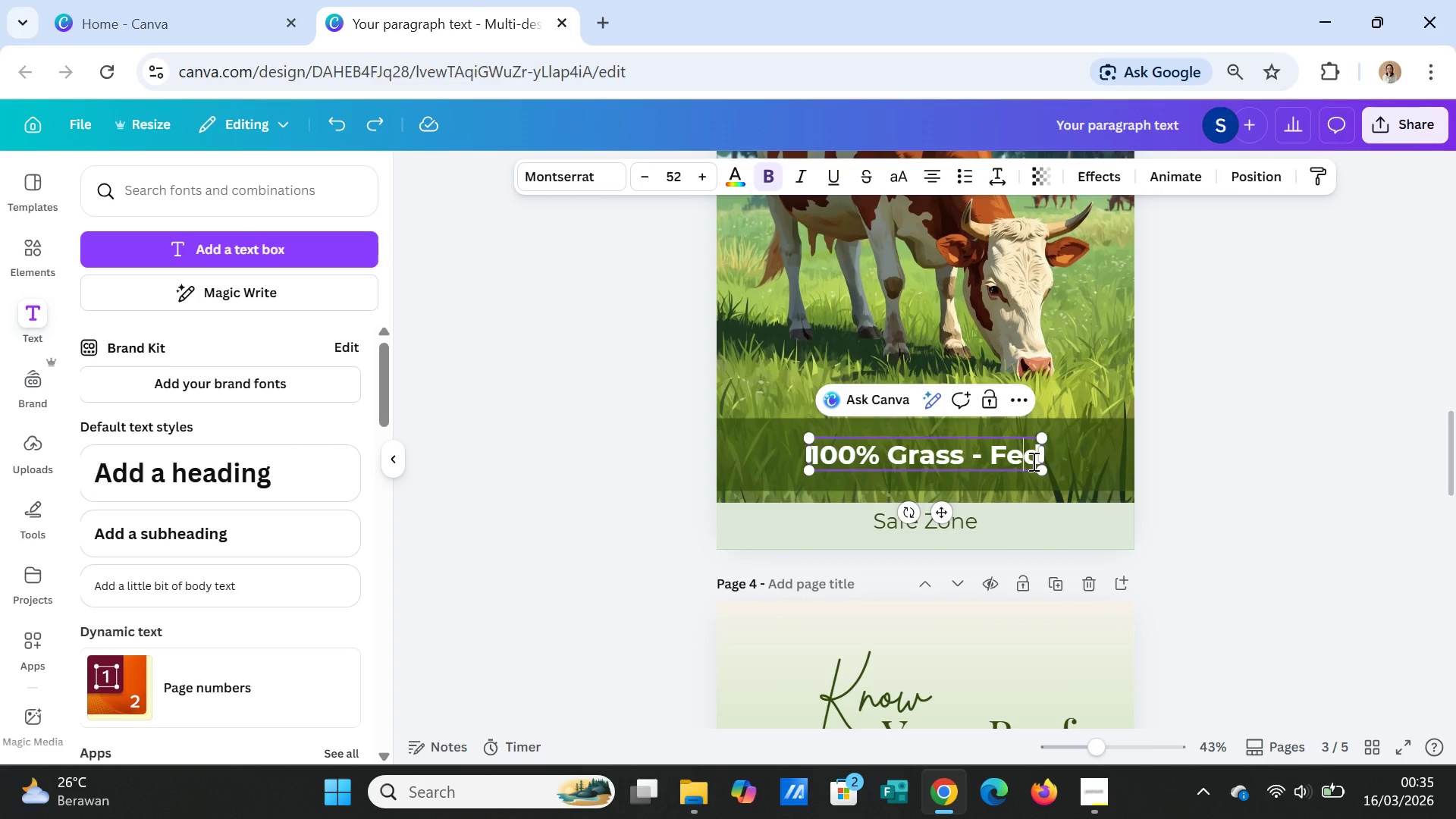 
key(ArrowRight)
 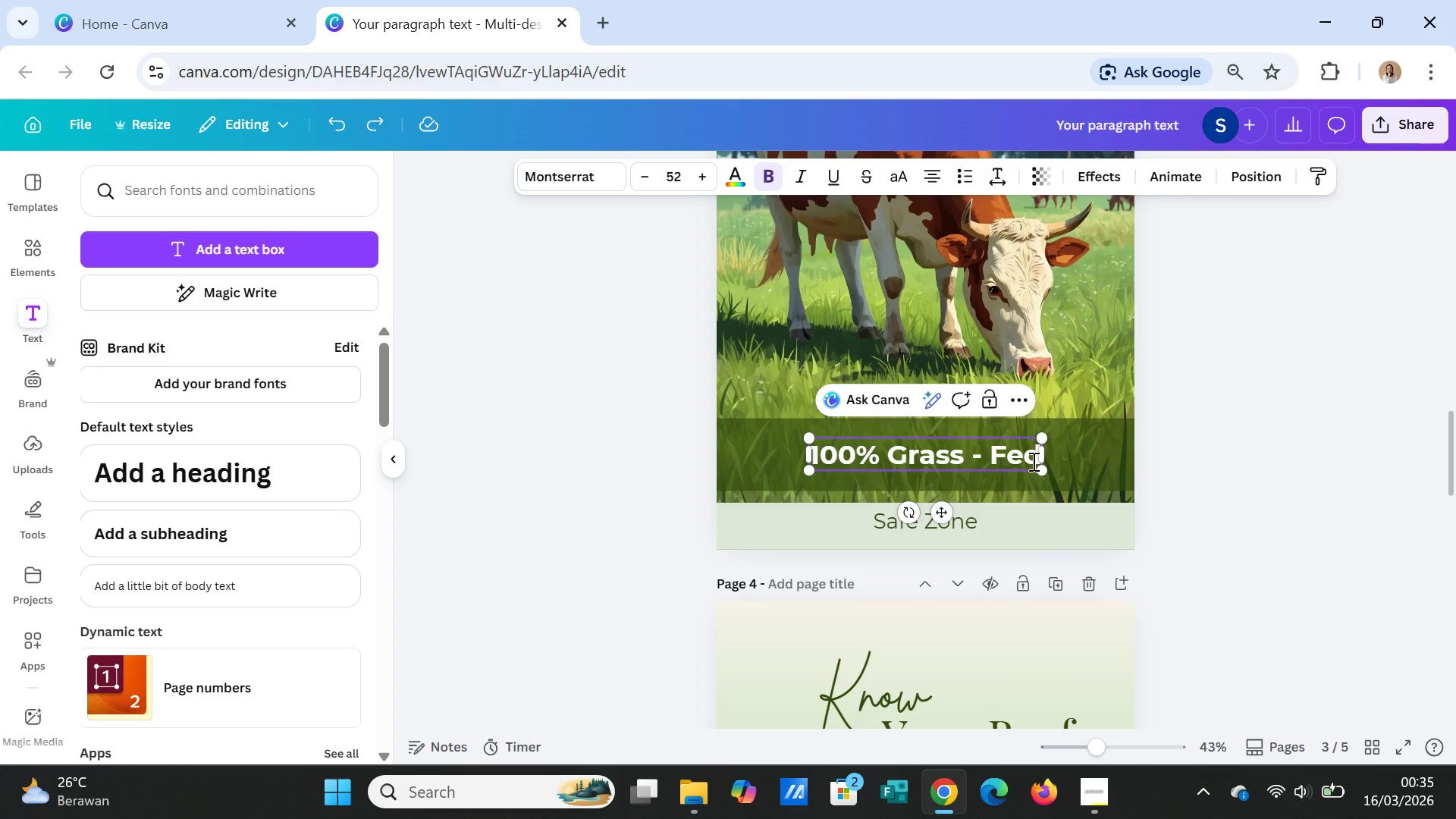 
key(Enter)
 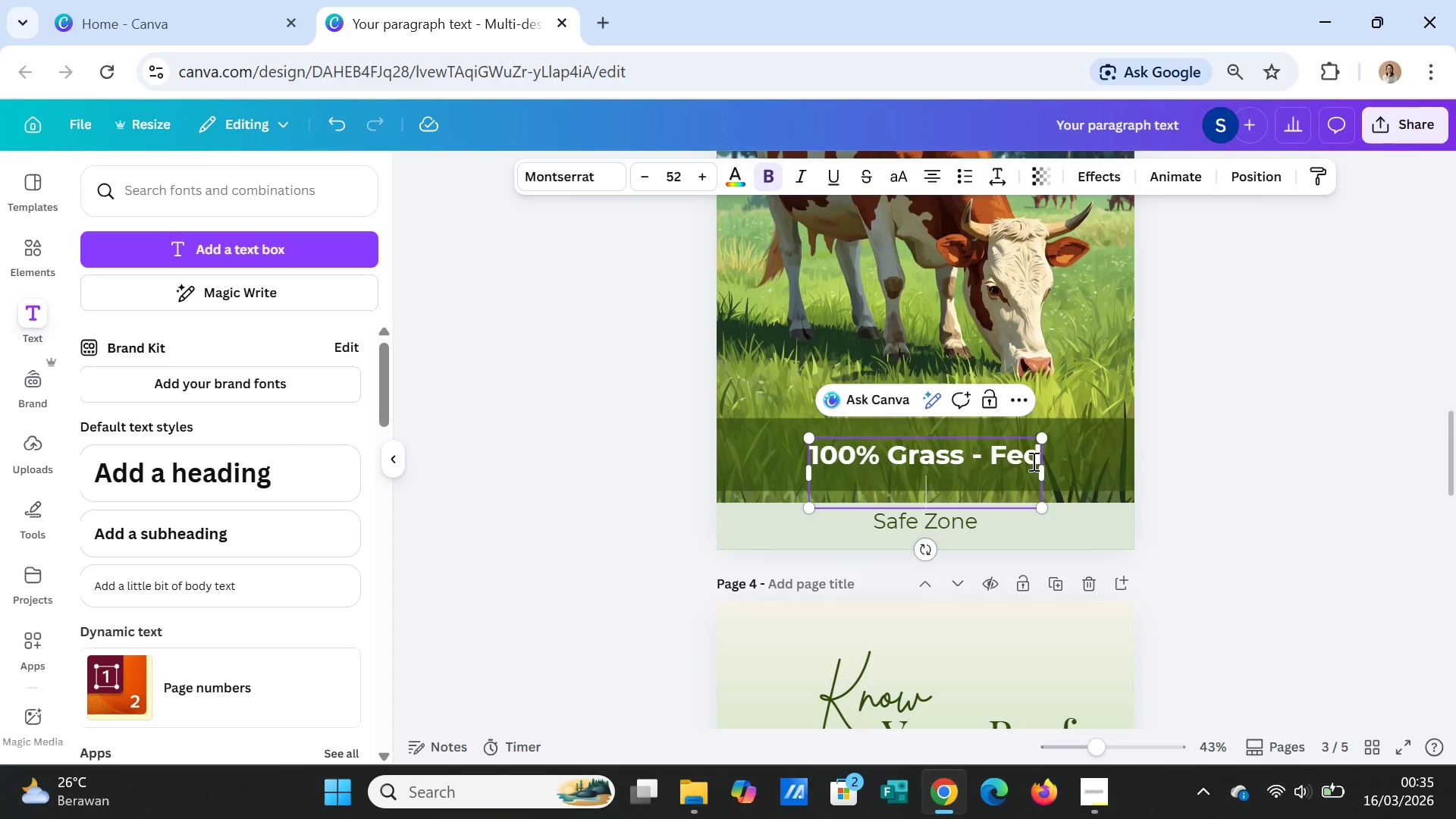 
type(Pasture Raised)
 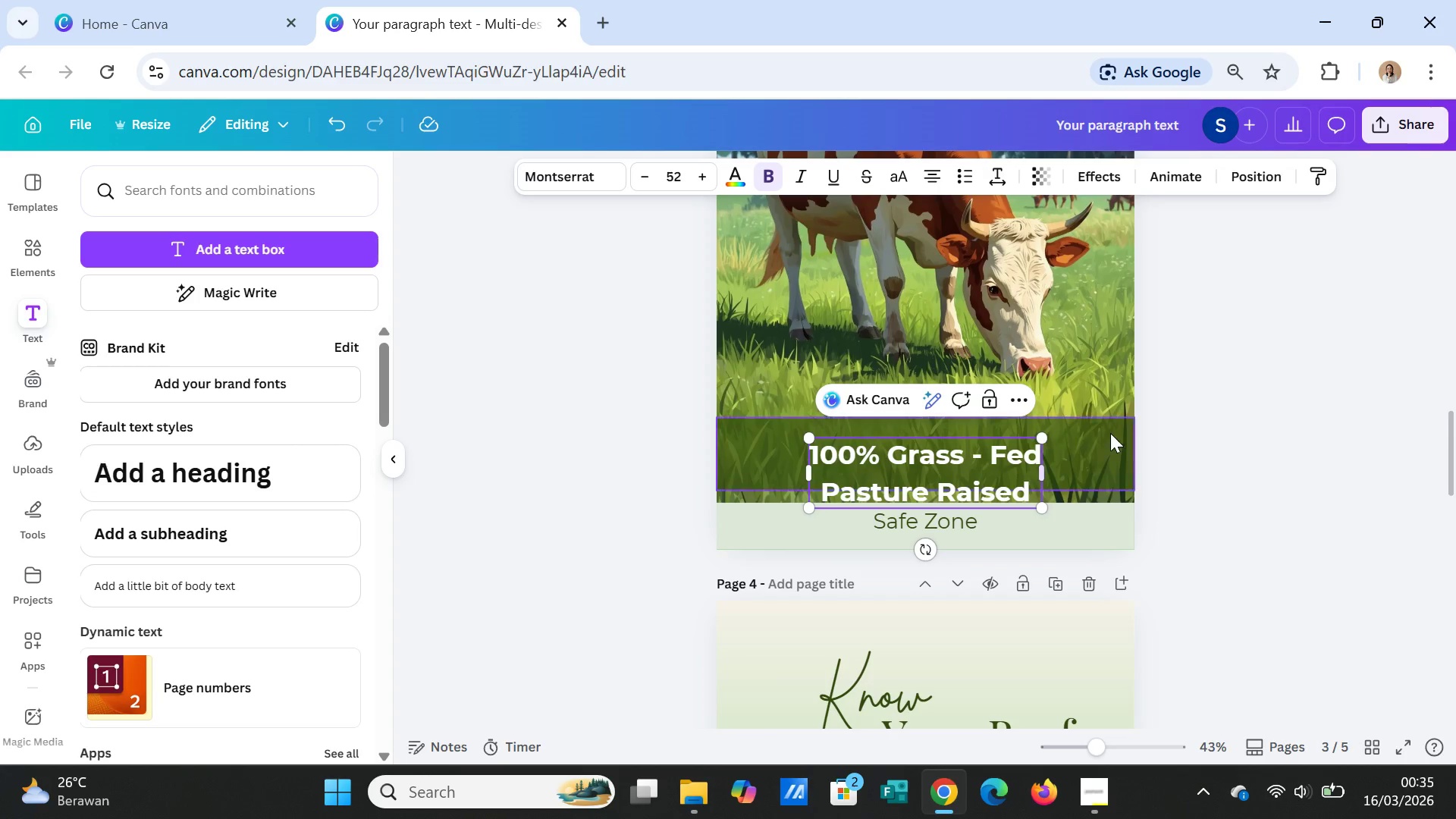 
left_click([1190, 447])
 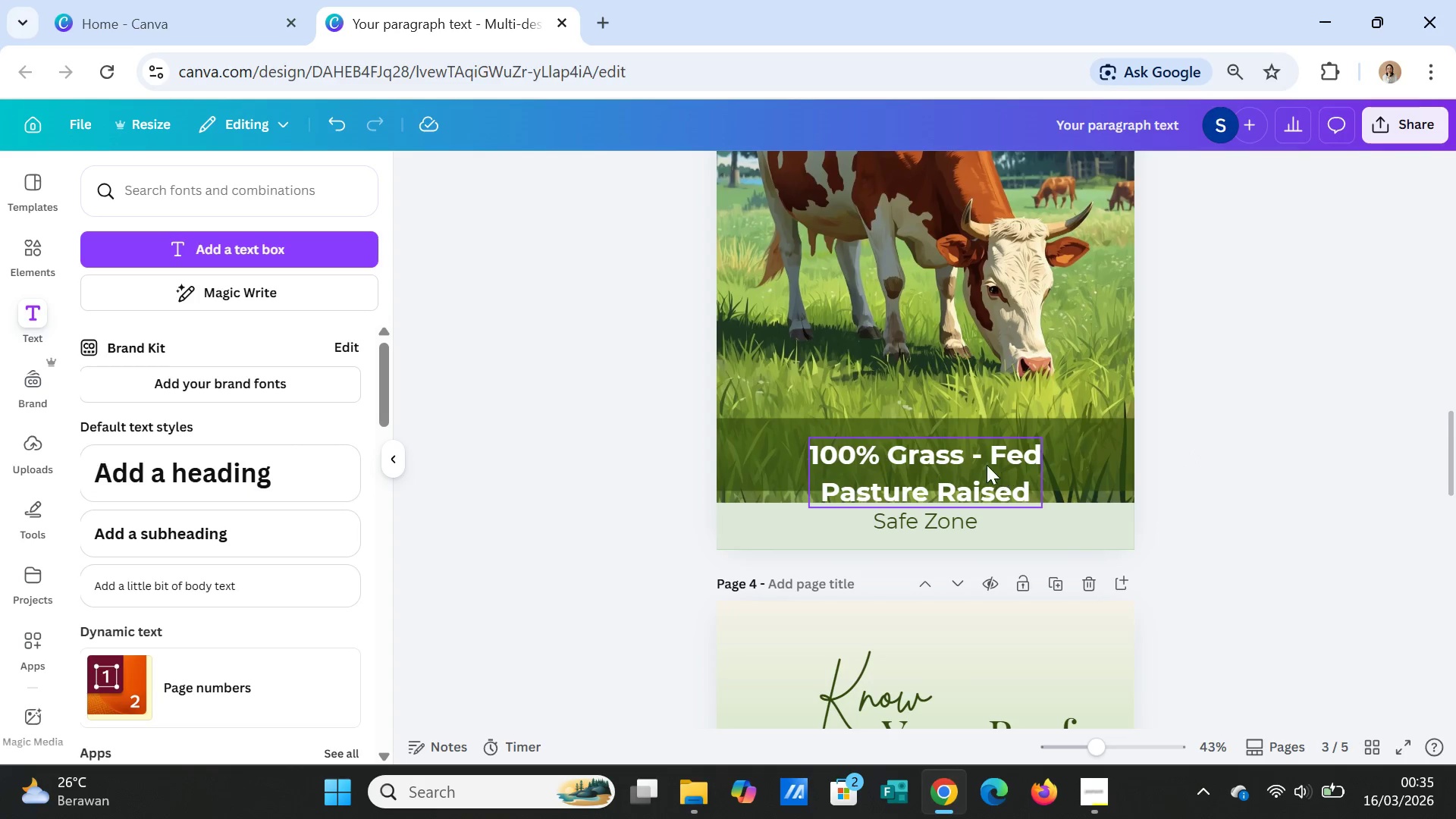 
left_click([987, 464])
 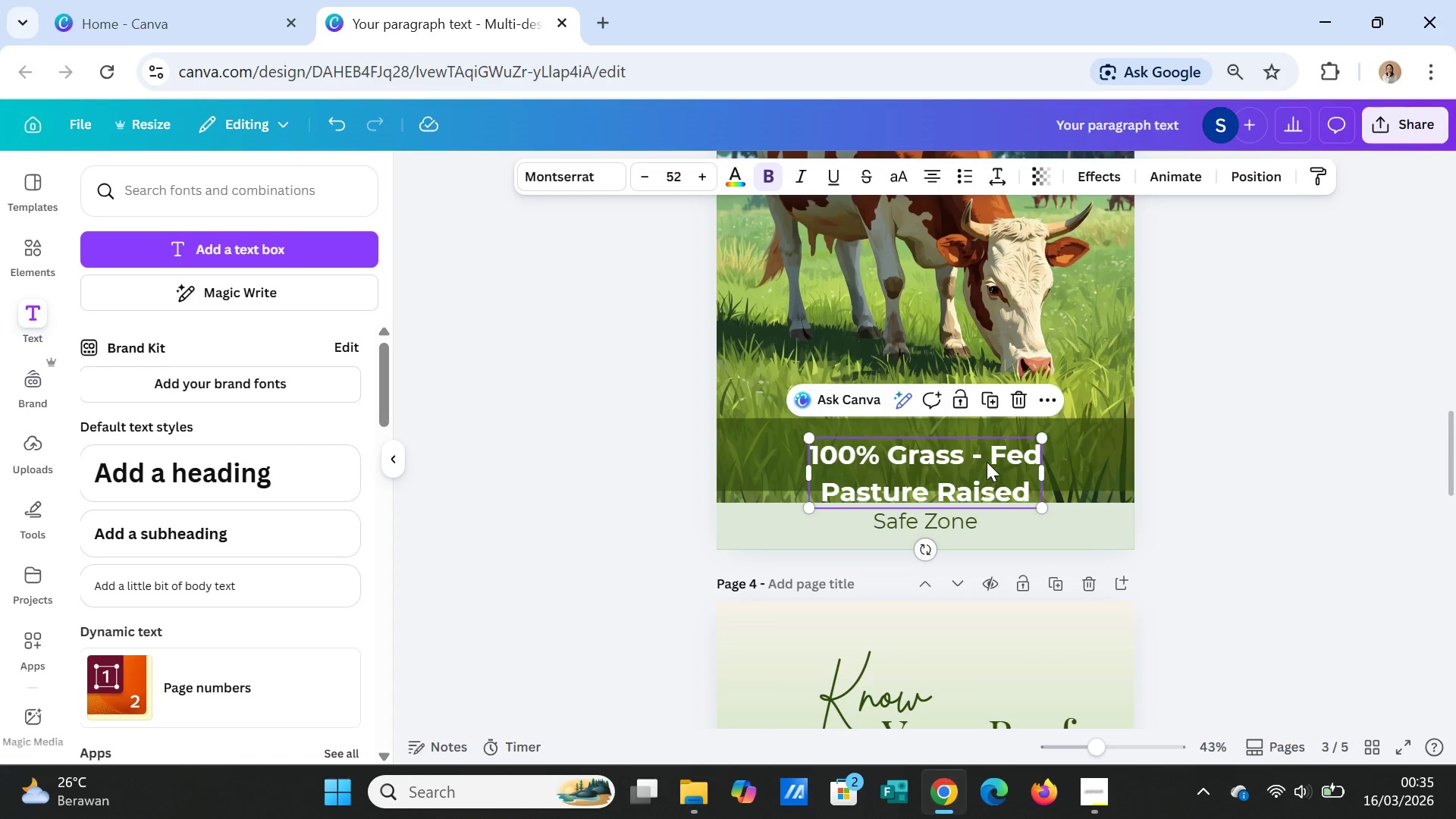 
left_click_drag(start_coordinate=[987, 464], to_coordinate=[994, 445])
 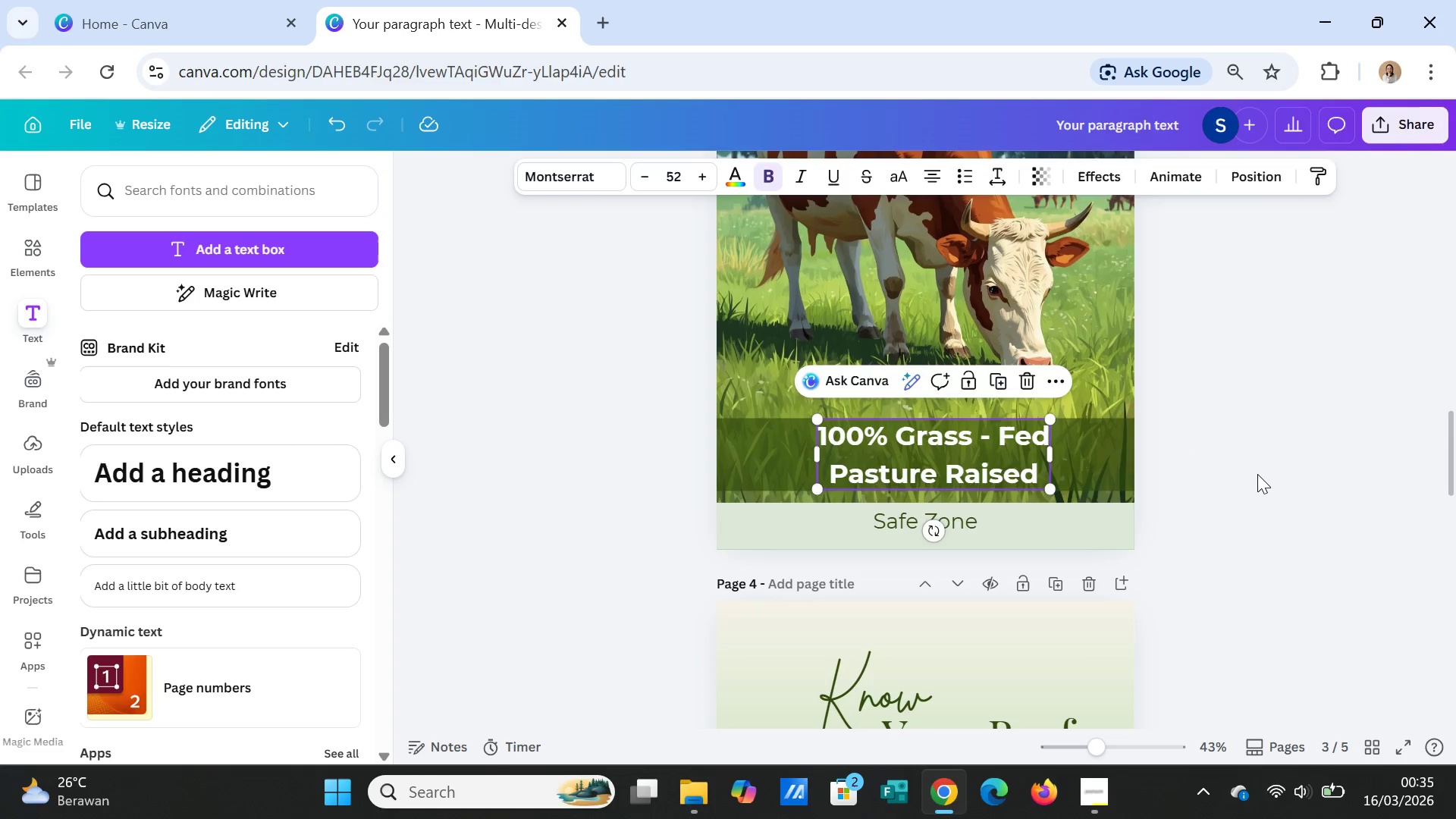 
left_click([1257, 474])
 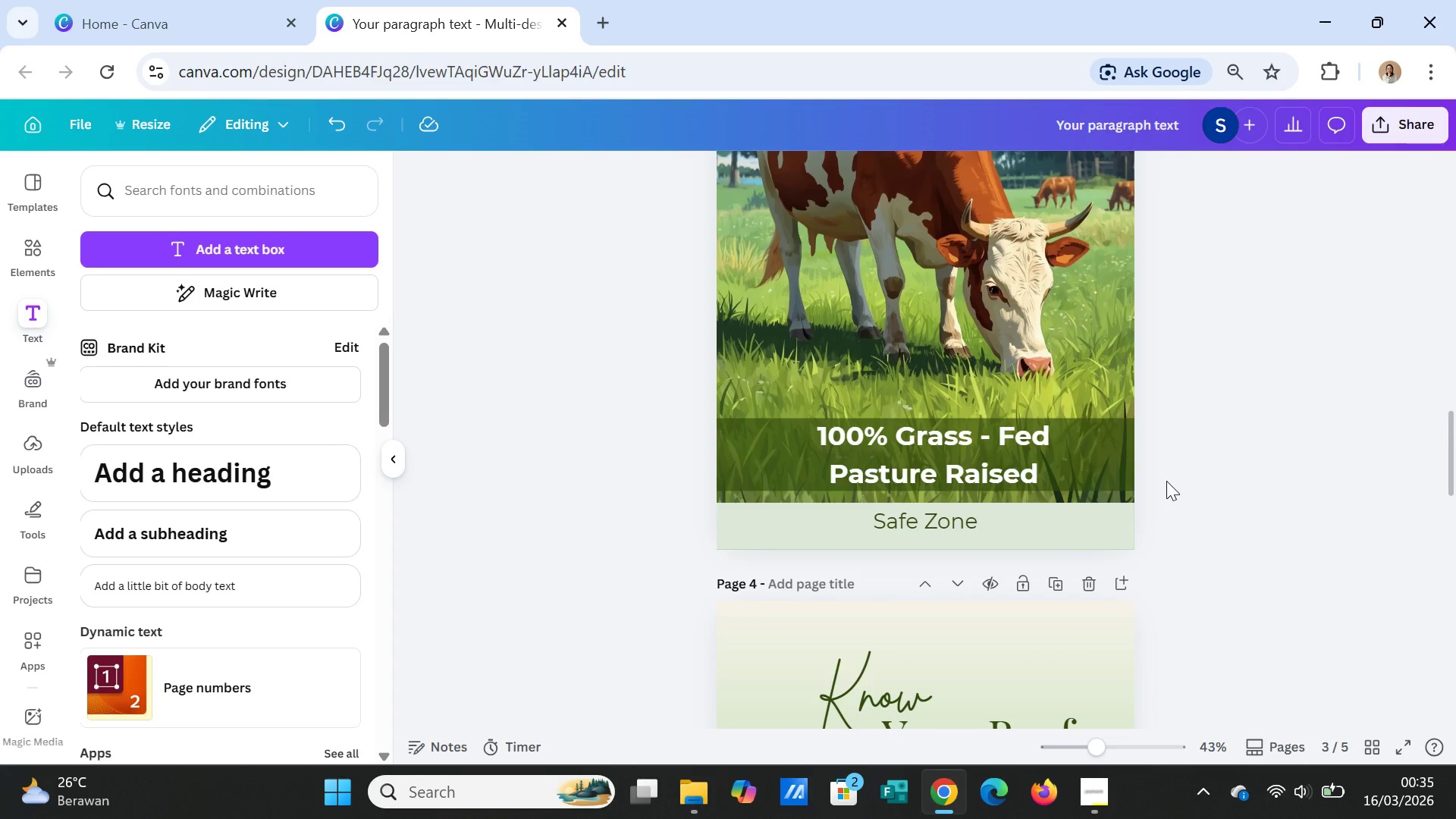 
wait(6.92)
 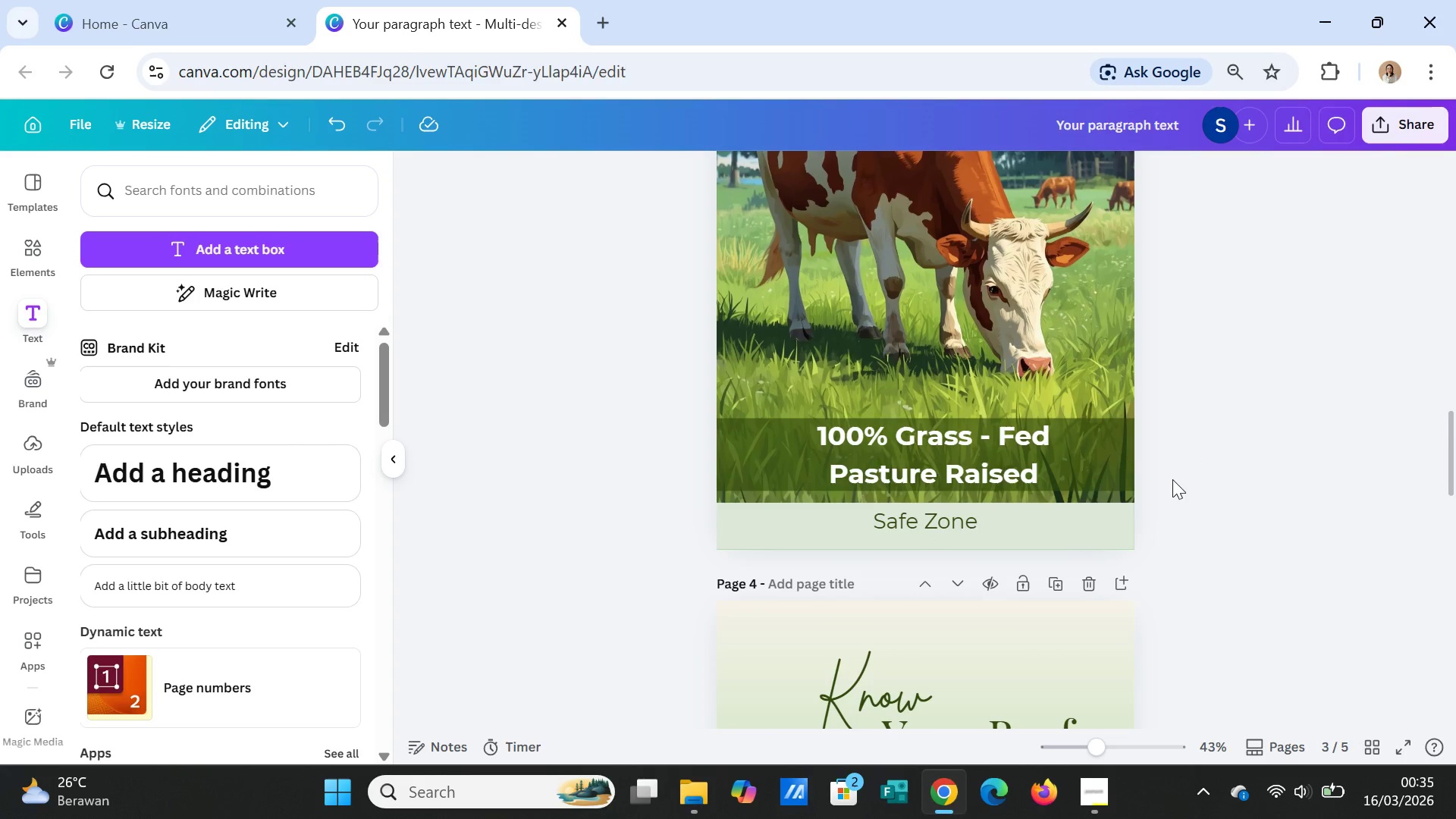 
left_click([968, 480])
 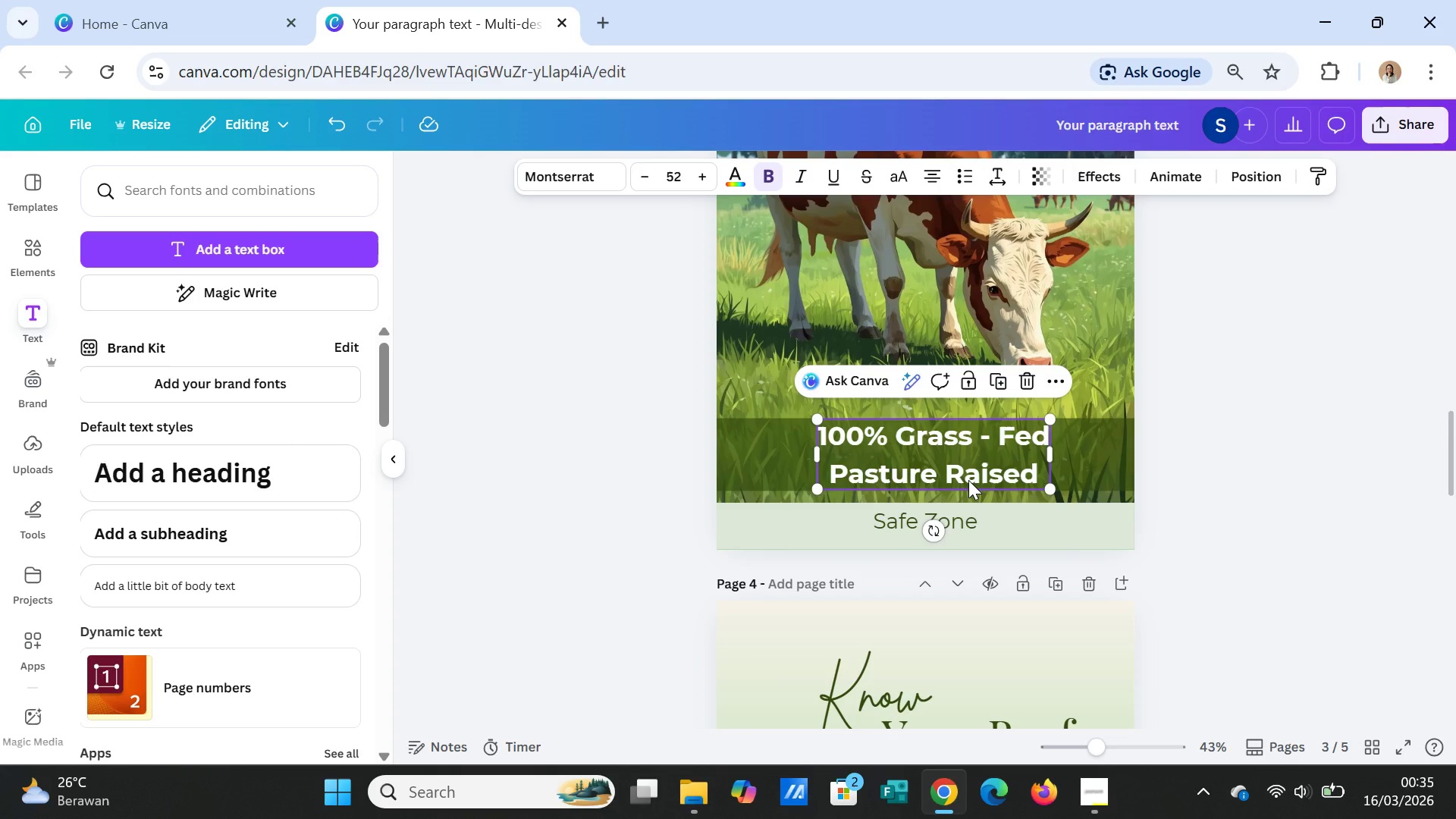 
left_click([968, 480])
 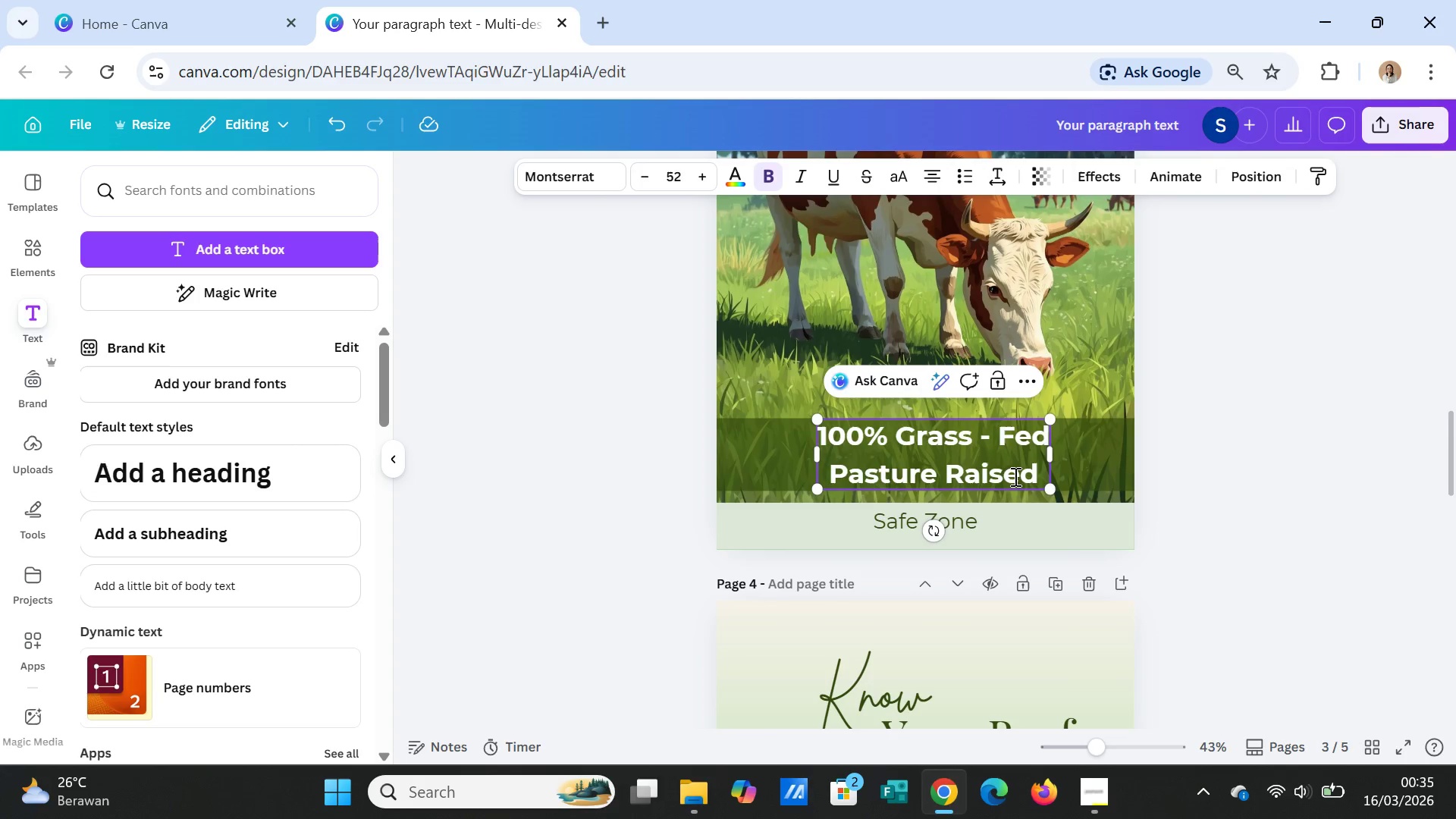 
double_click([1014, 476])
 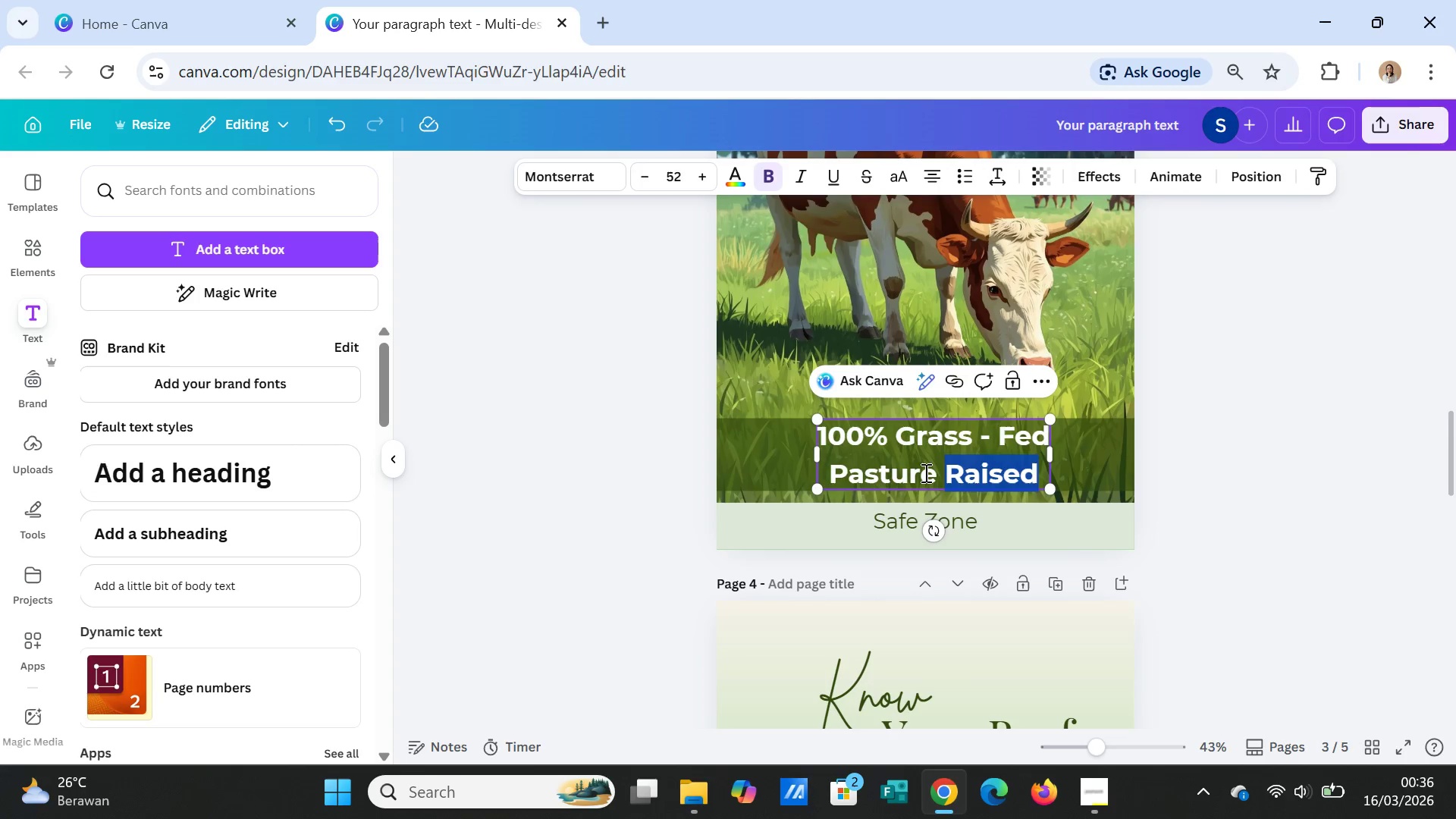 
double_click([924, 472])
 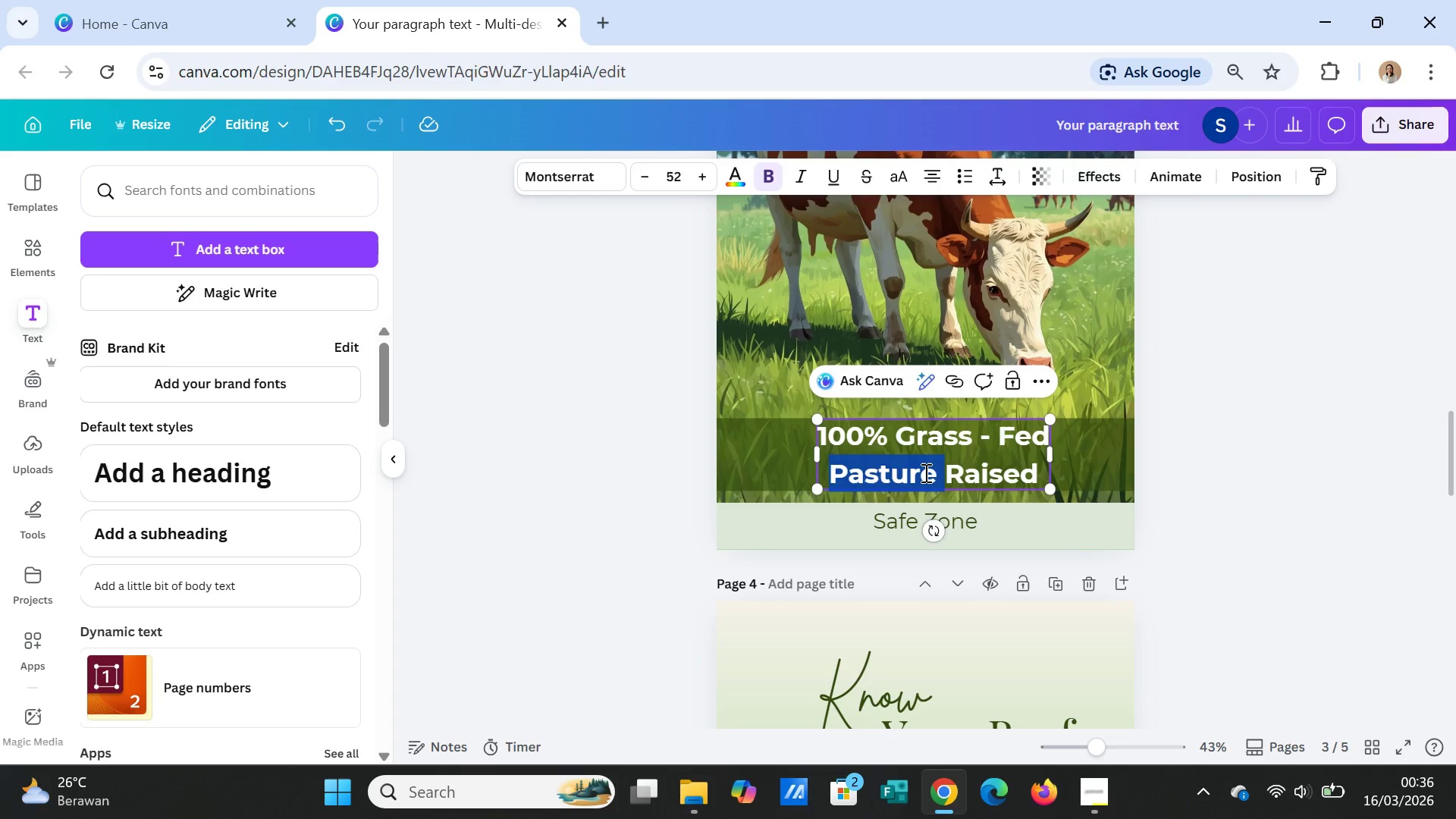 
triple_click([924, 472])
 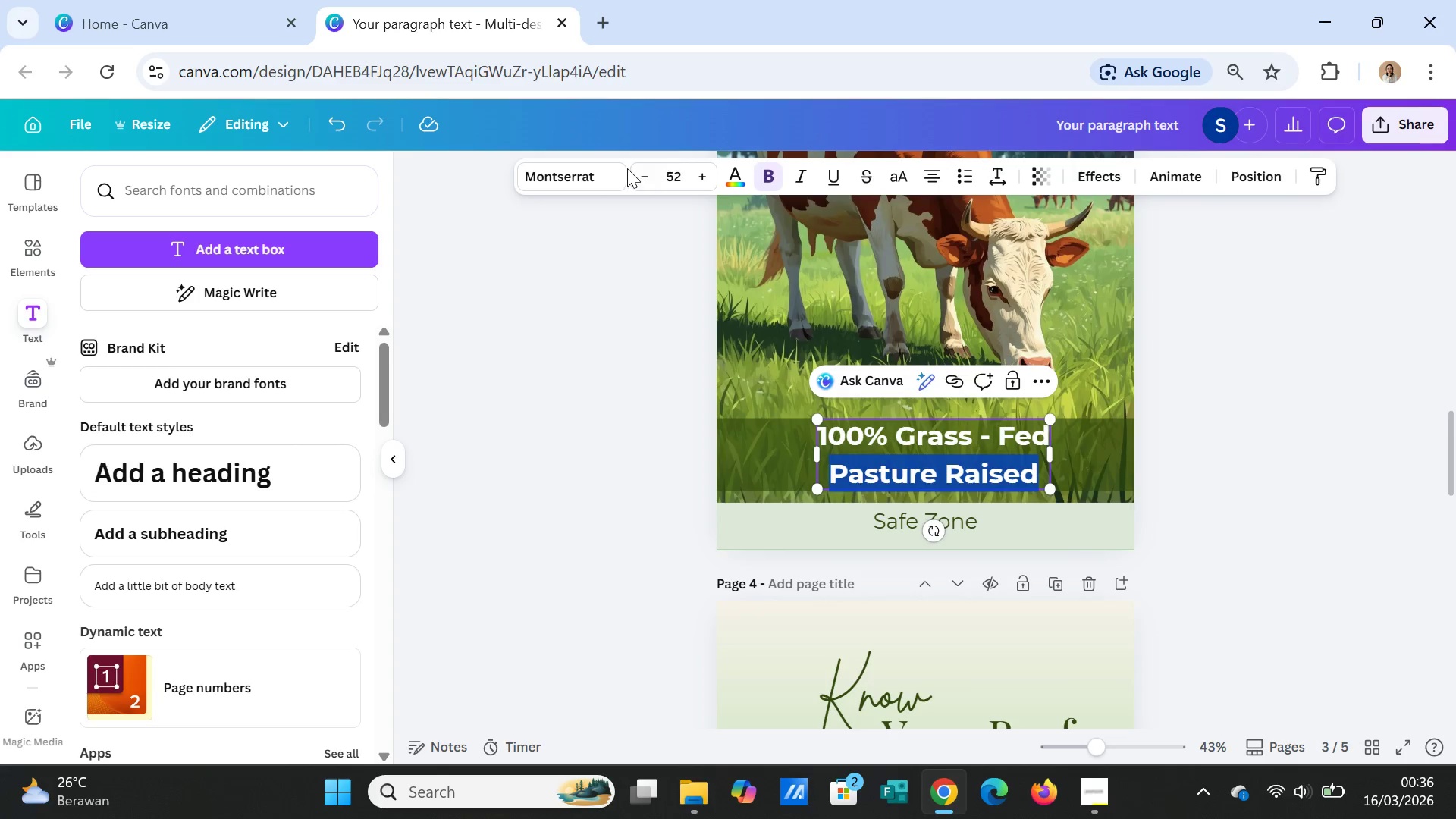 
left_click([641, 170])
 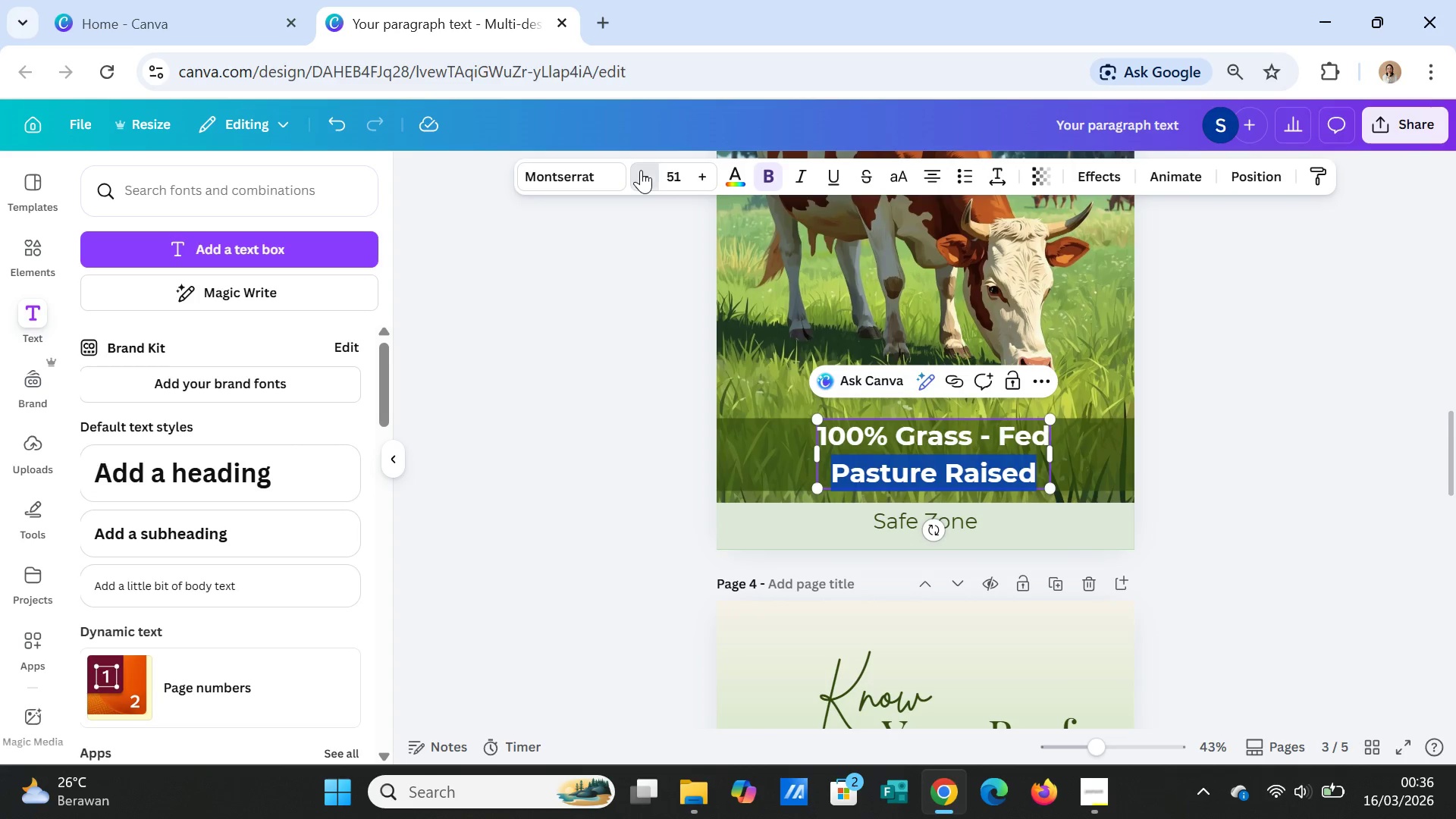 
double_click([641, 170])
 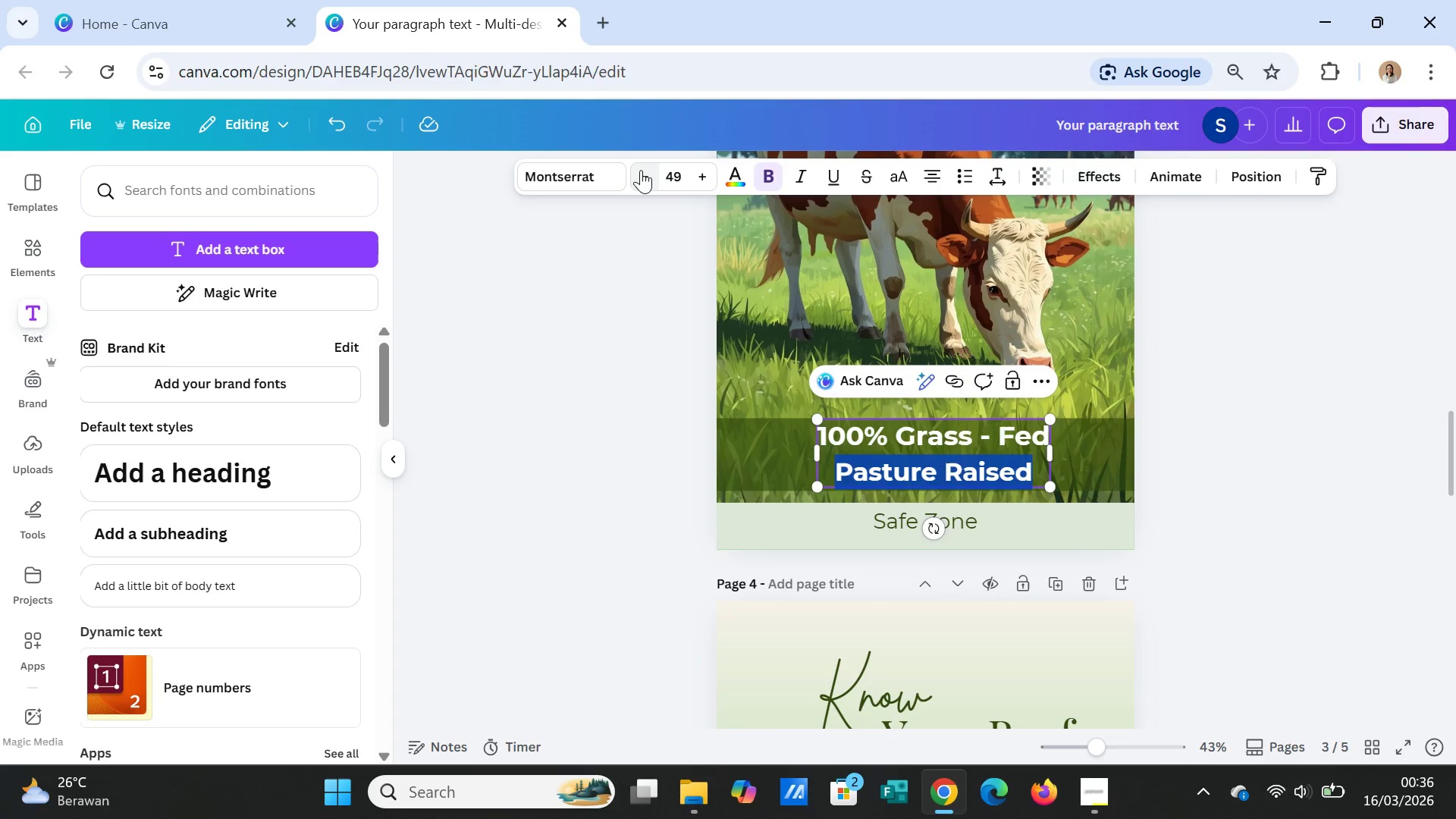 
triple_click([641, 170])
 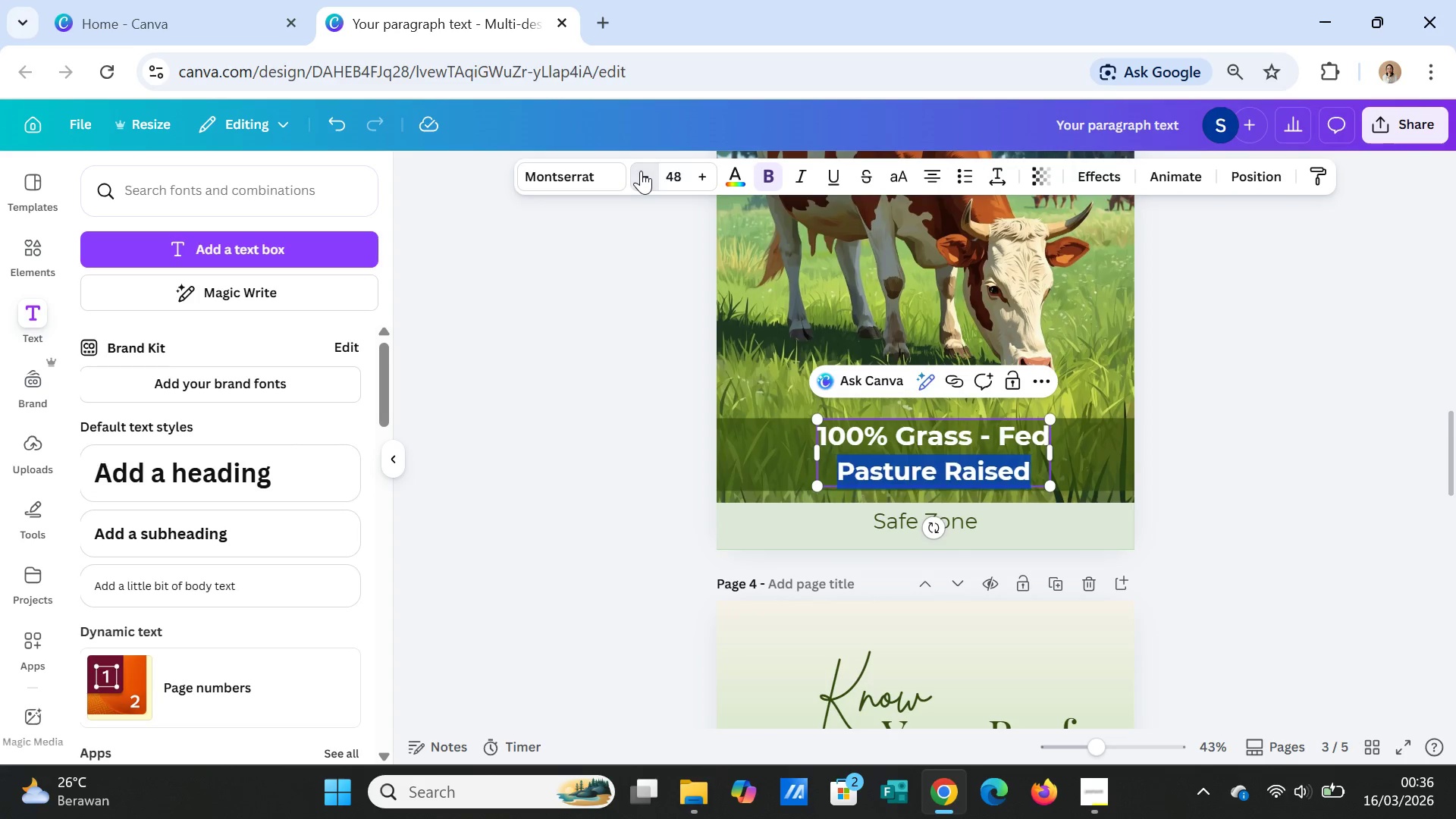 
triple_click([641, 171])
 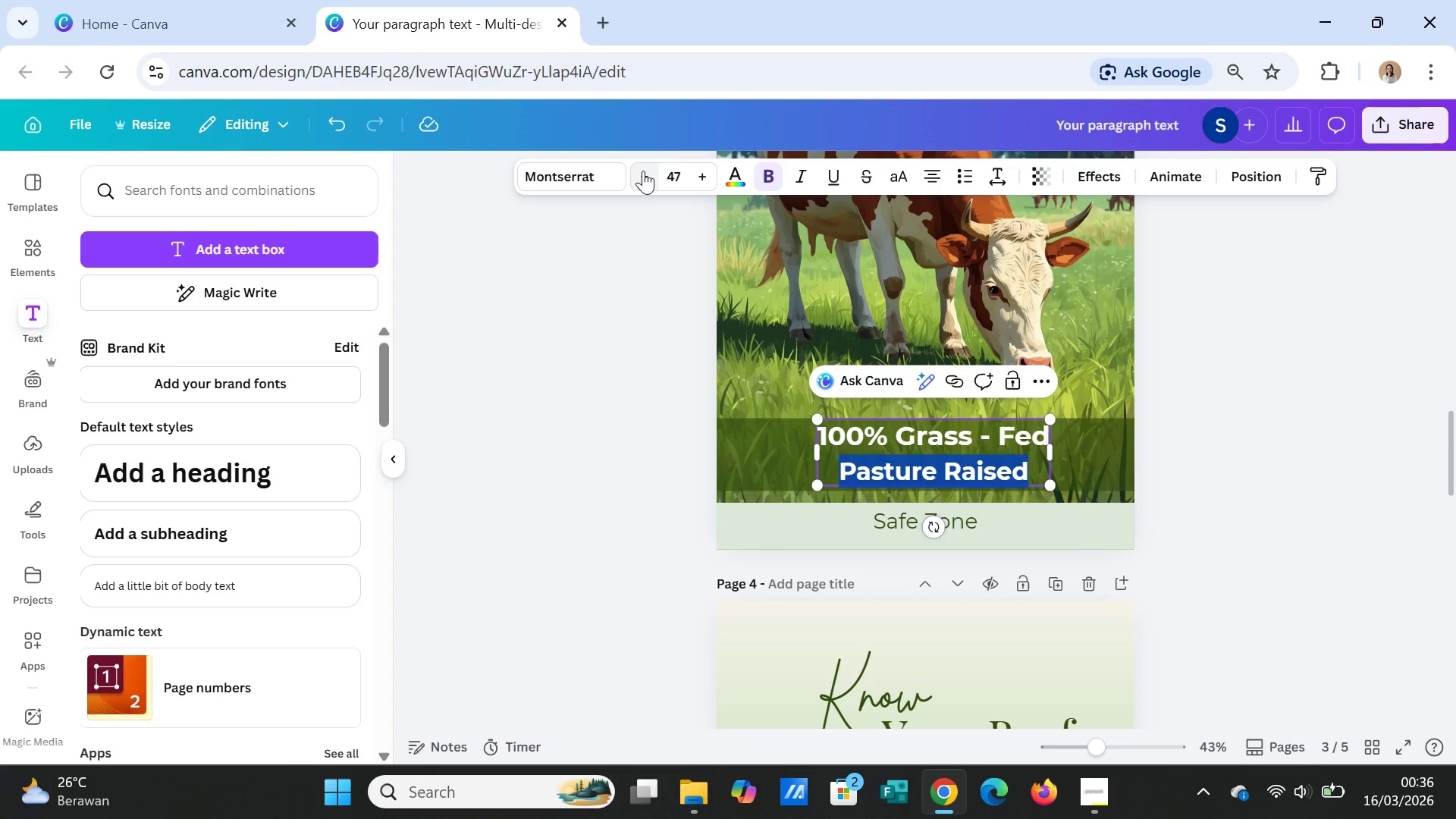 
triple_click([643, 171])
 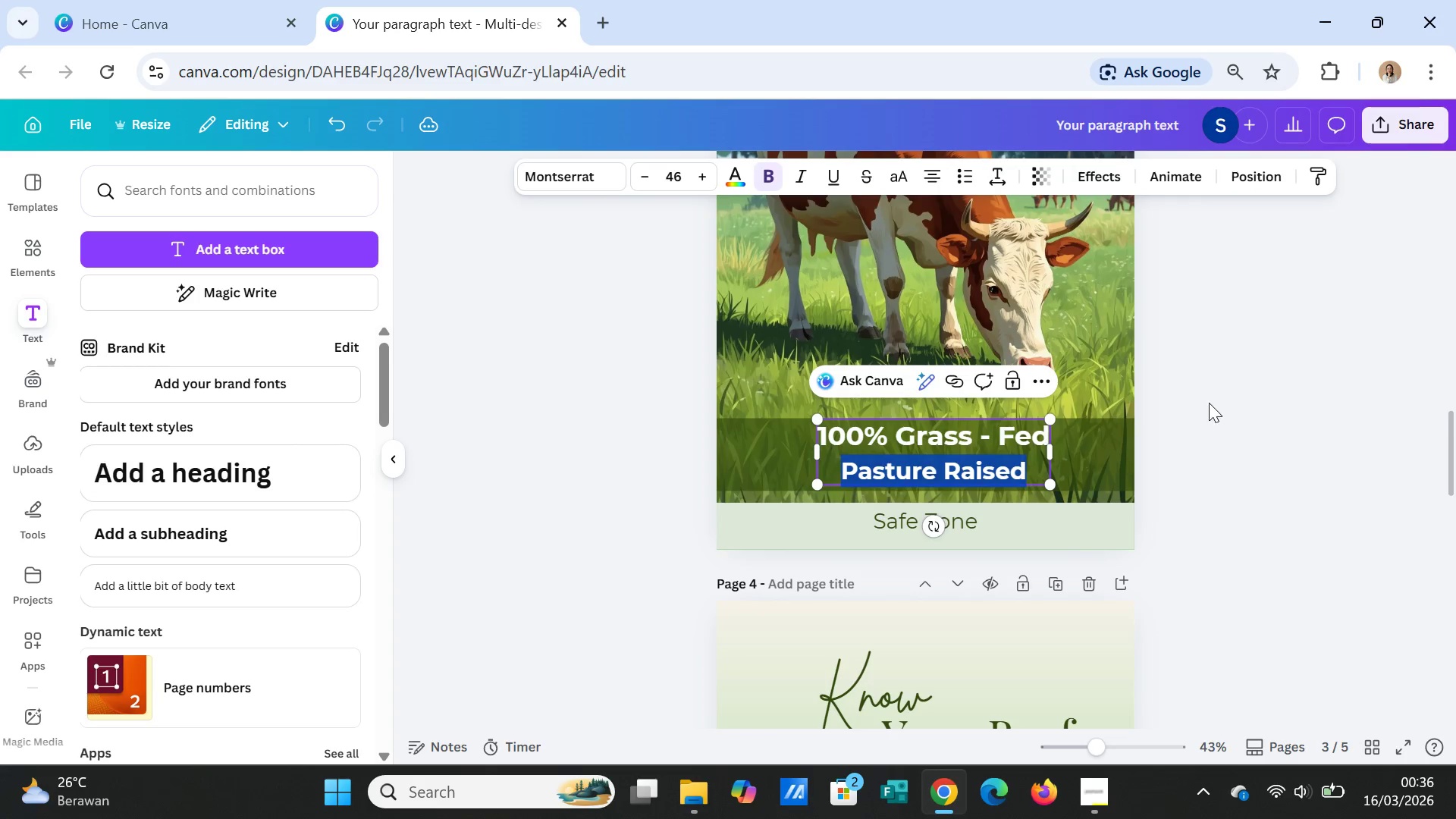 
left_click([1246, 422])
 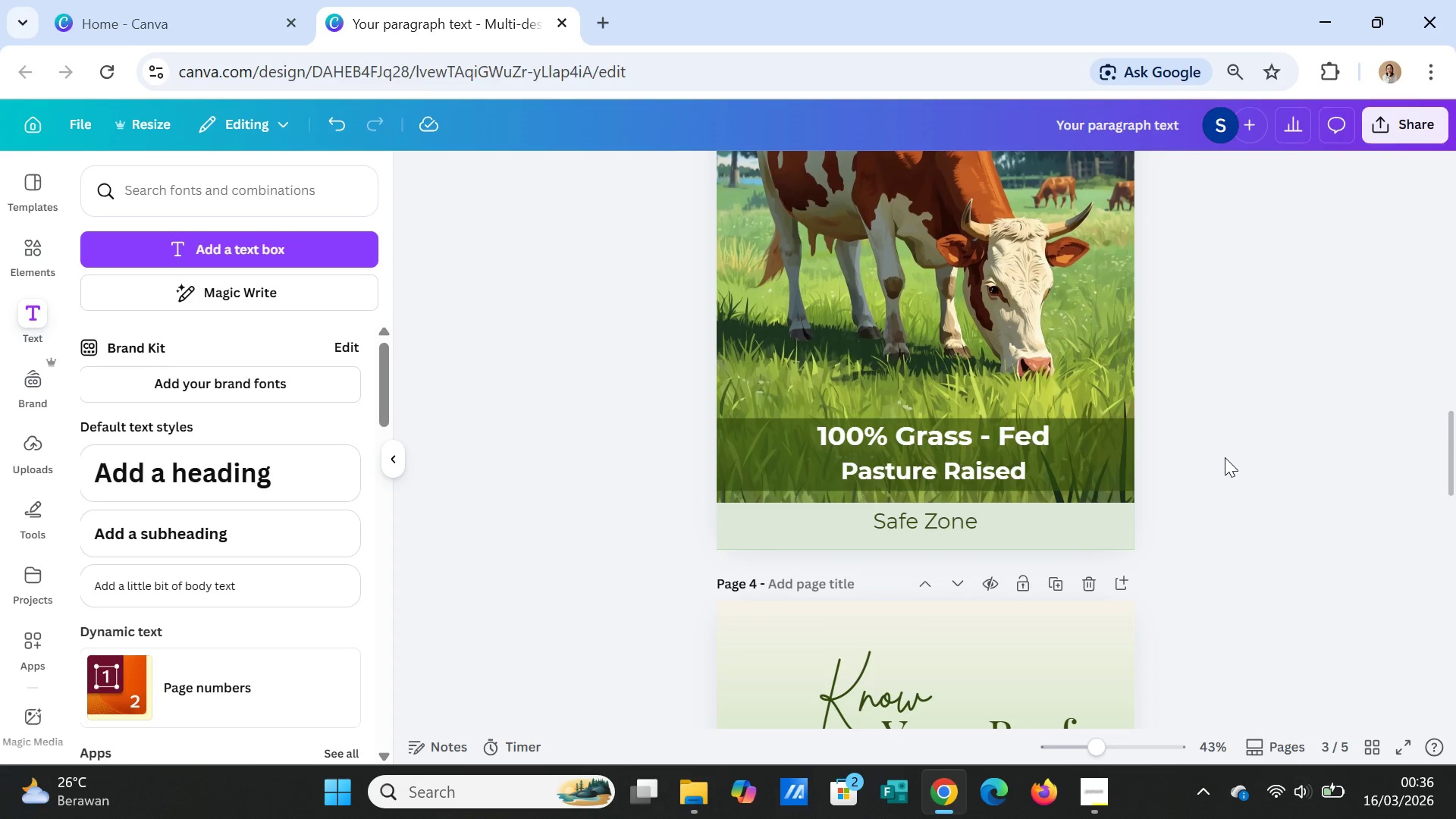 
scroll: coordinate [1221, 457], scroll_direction: down, amount: 3.0
 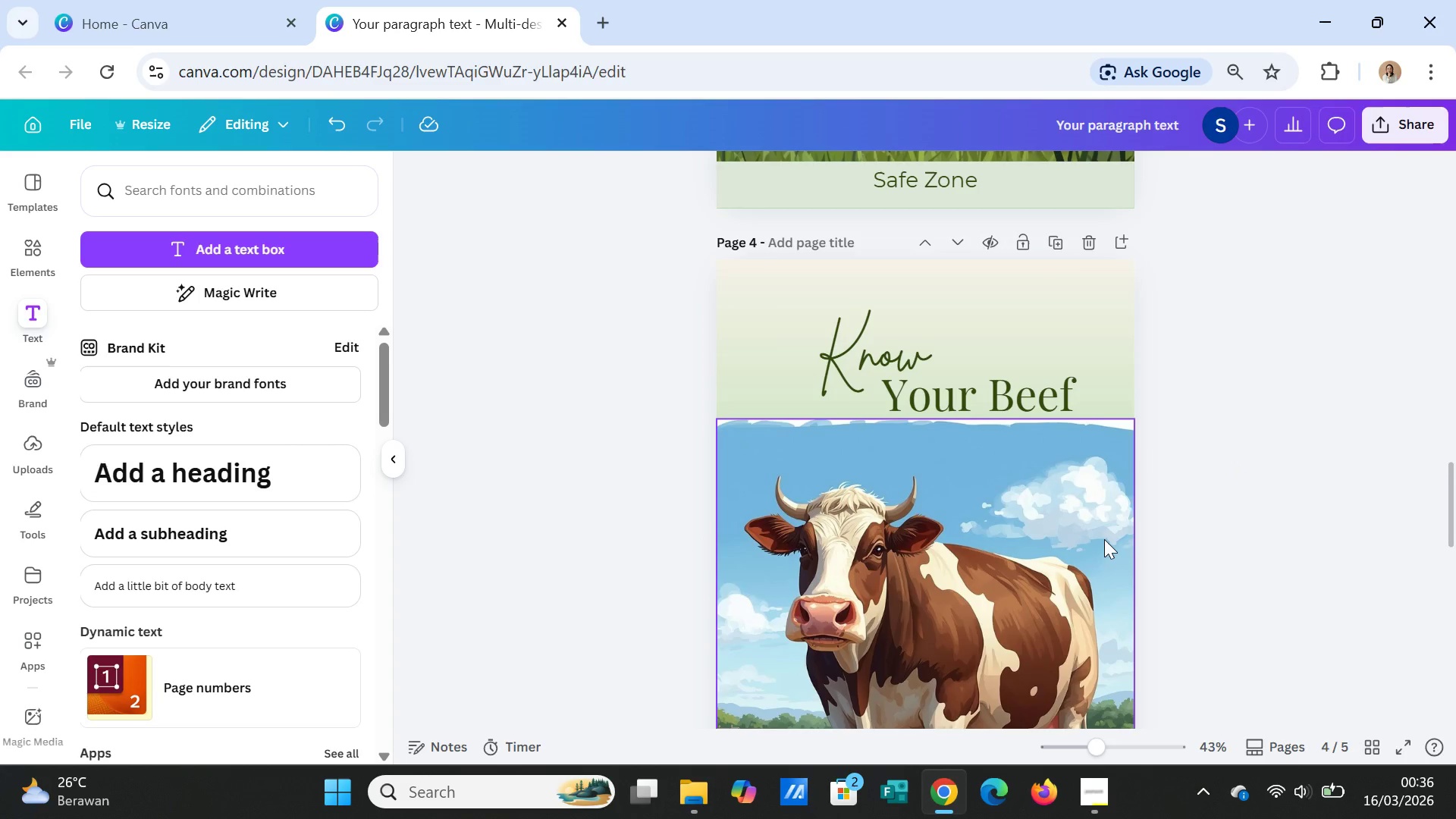 
left_click([1104, 539])
 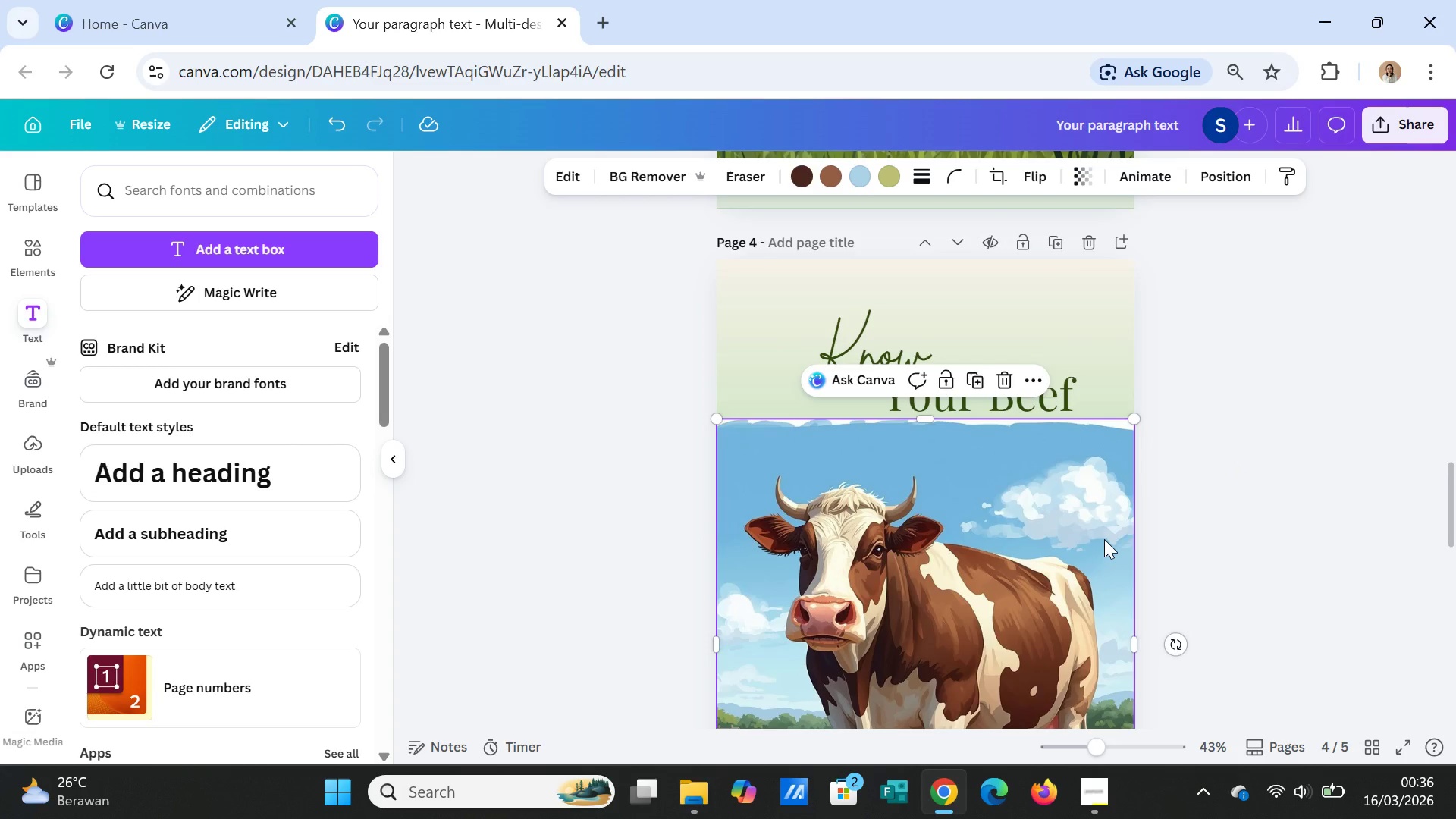 
key(Delete)
 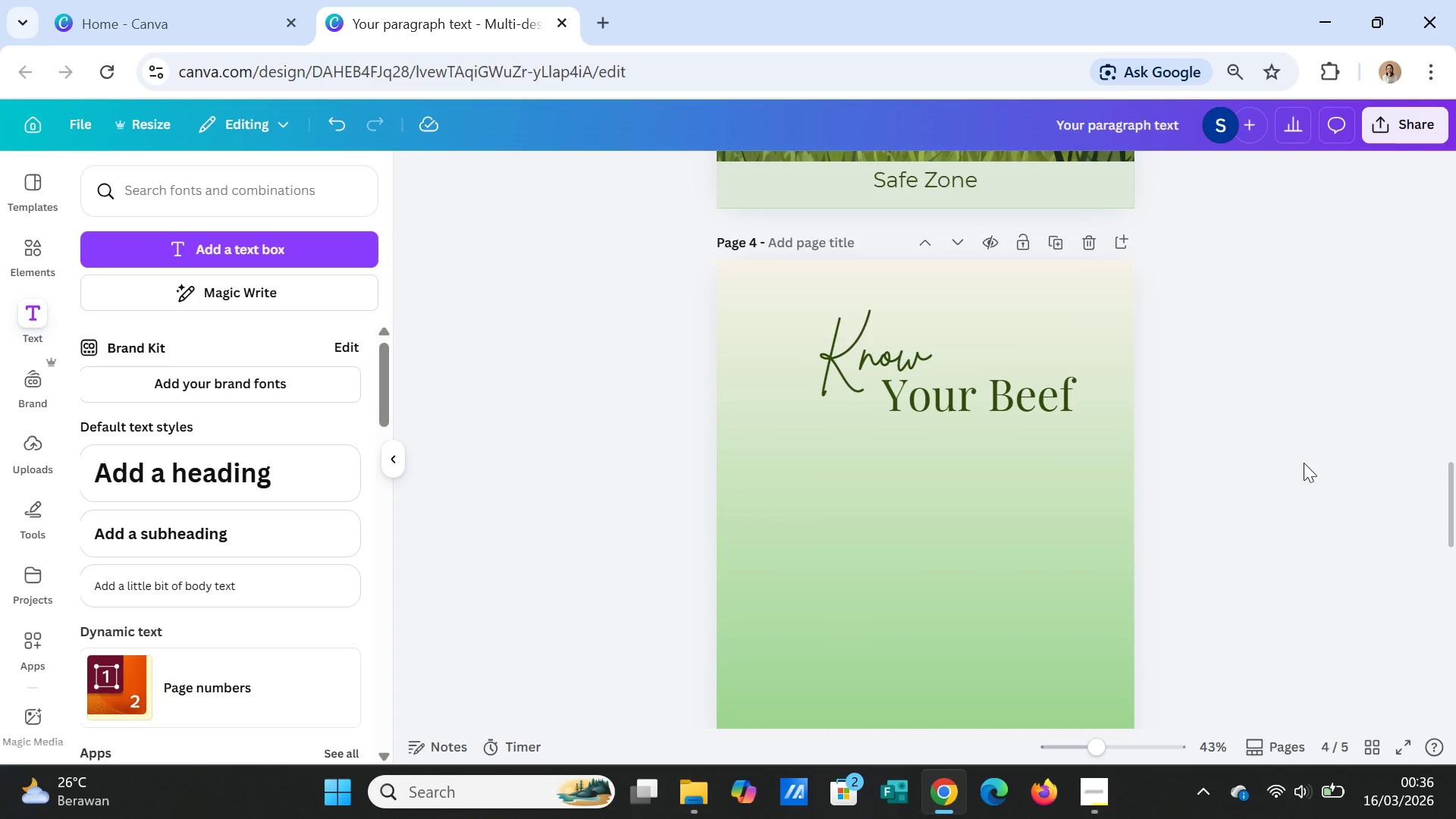 
scroll: coordinate [1305, 463], scroll_direction: down, amount: 2.0
 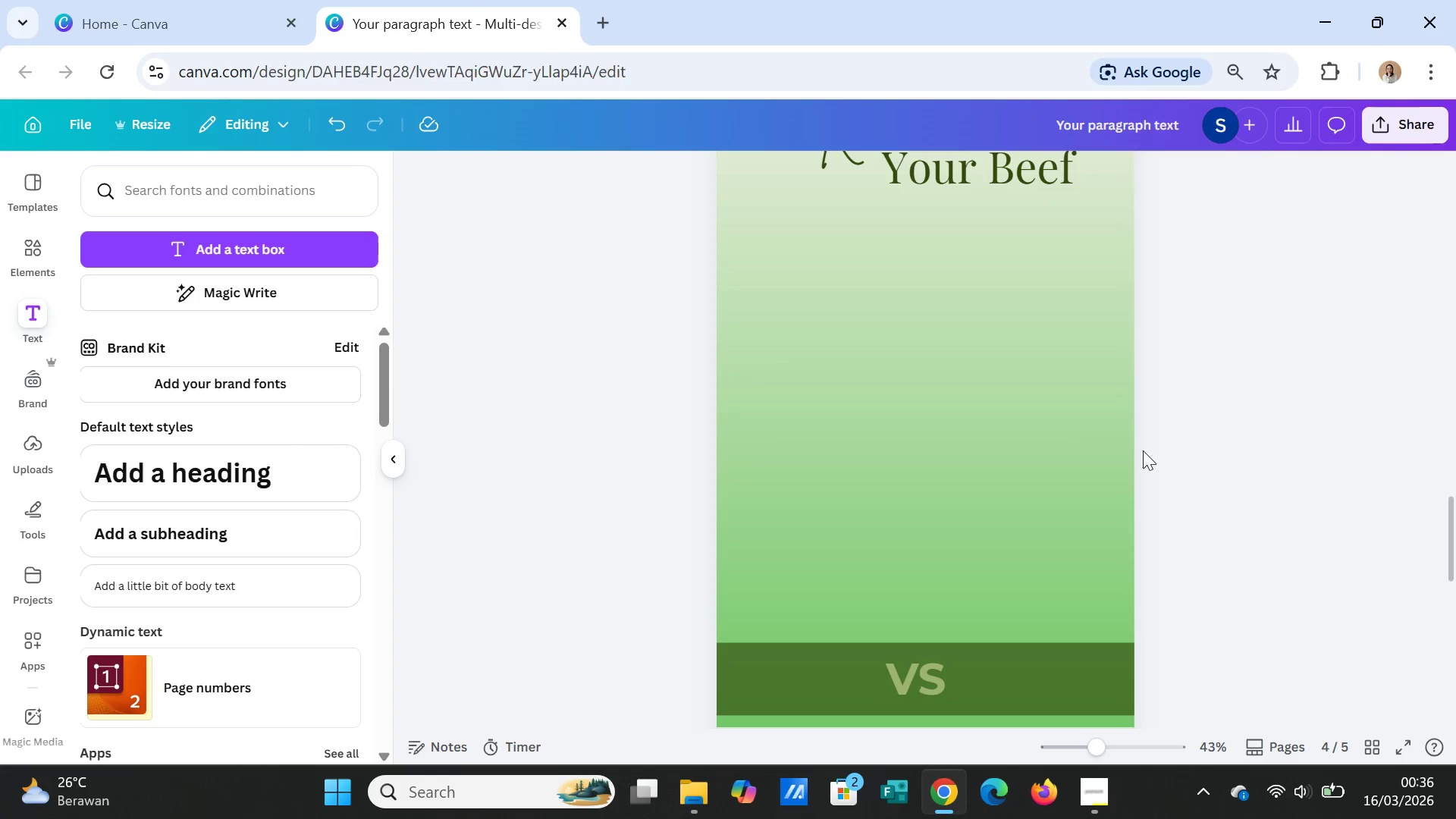 
wait(5.73)
 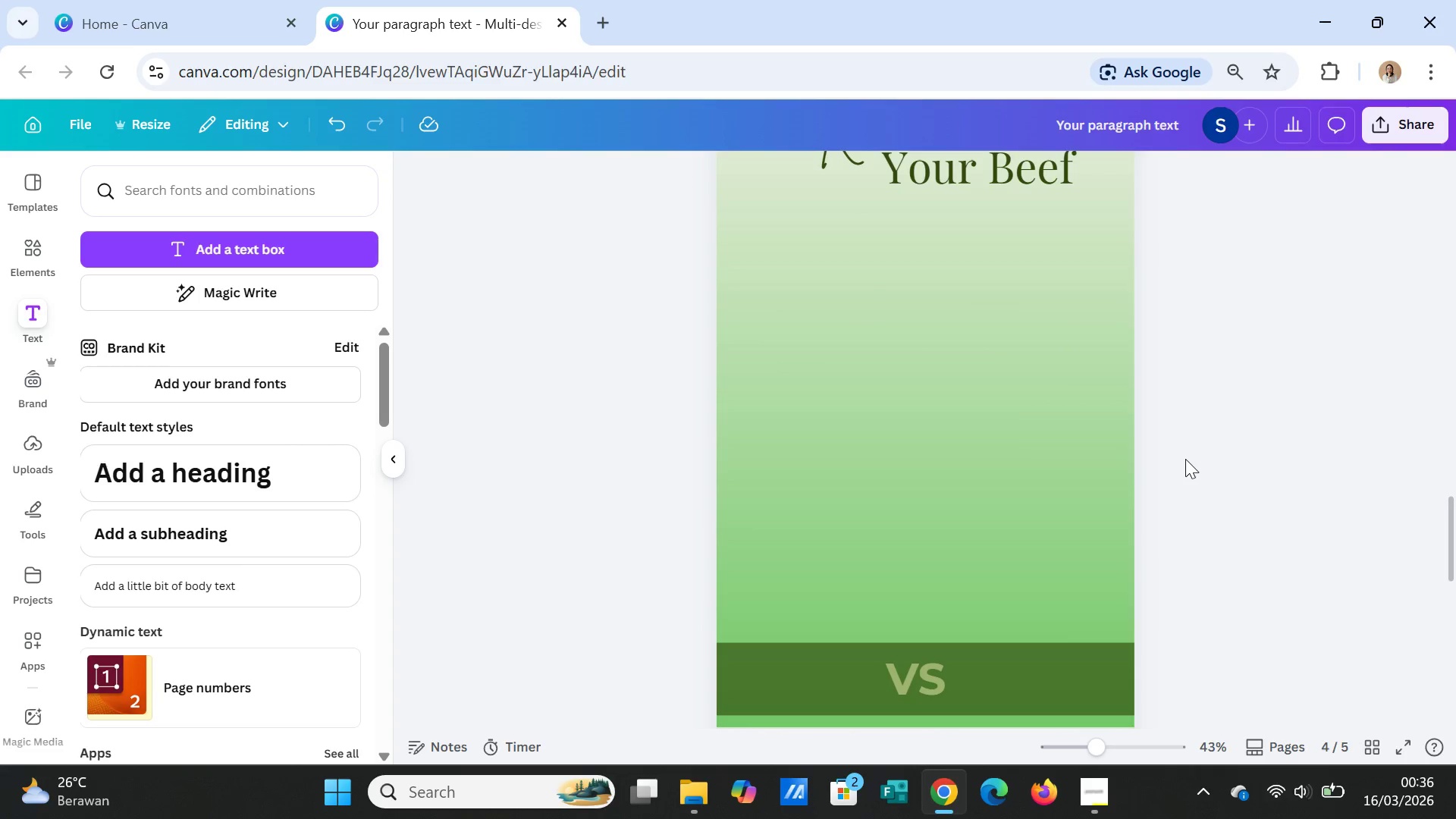 
scroll: coordinate [1231, 430], scroll_direction: up, amount: 7.0
 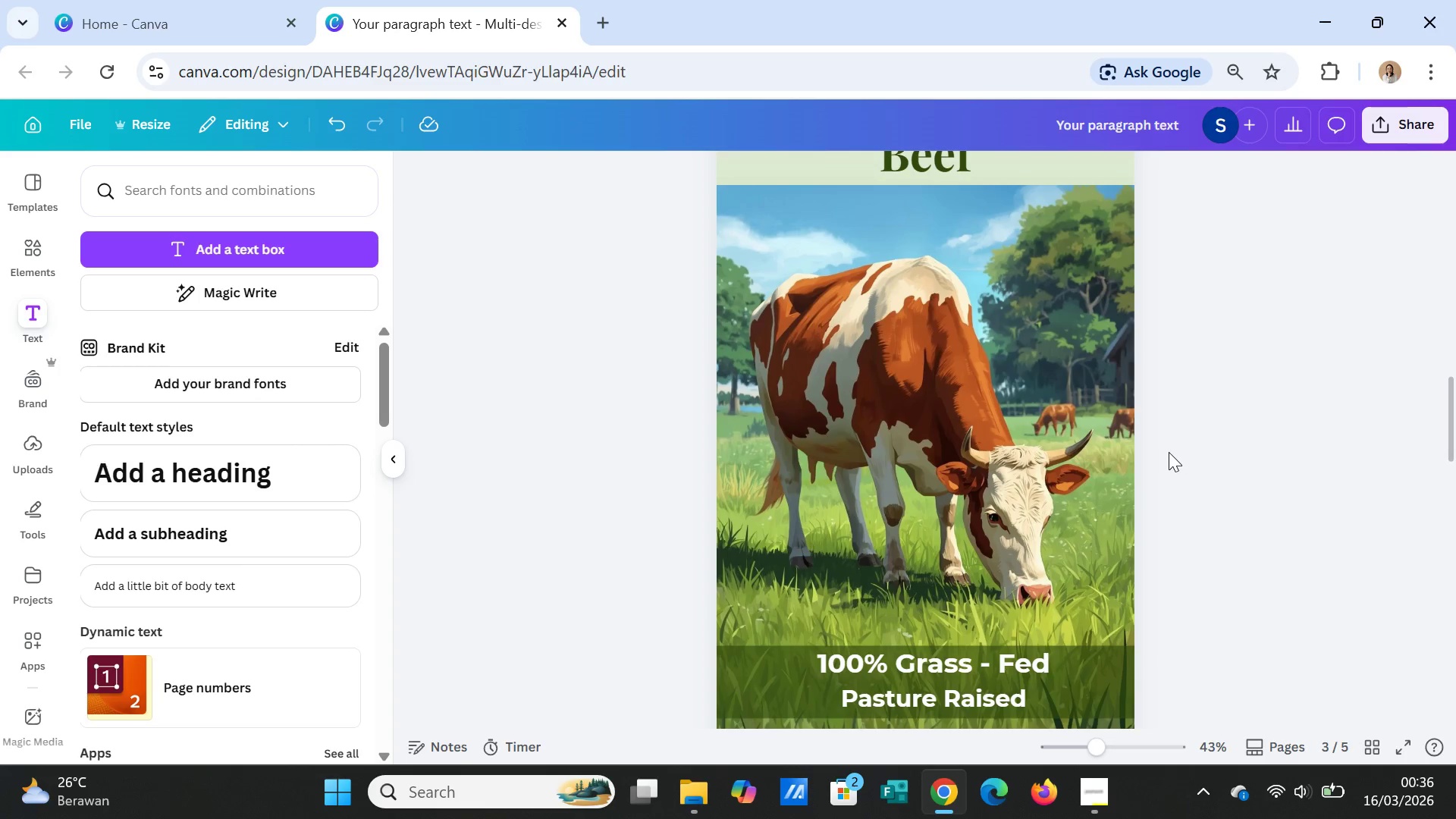 
scroll: coordinate [1191, 498], scroll_direction: down, amount: 6.0
 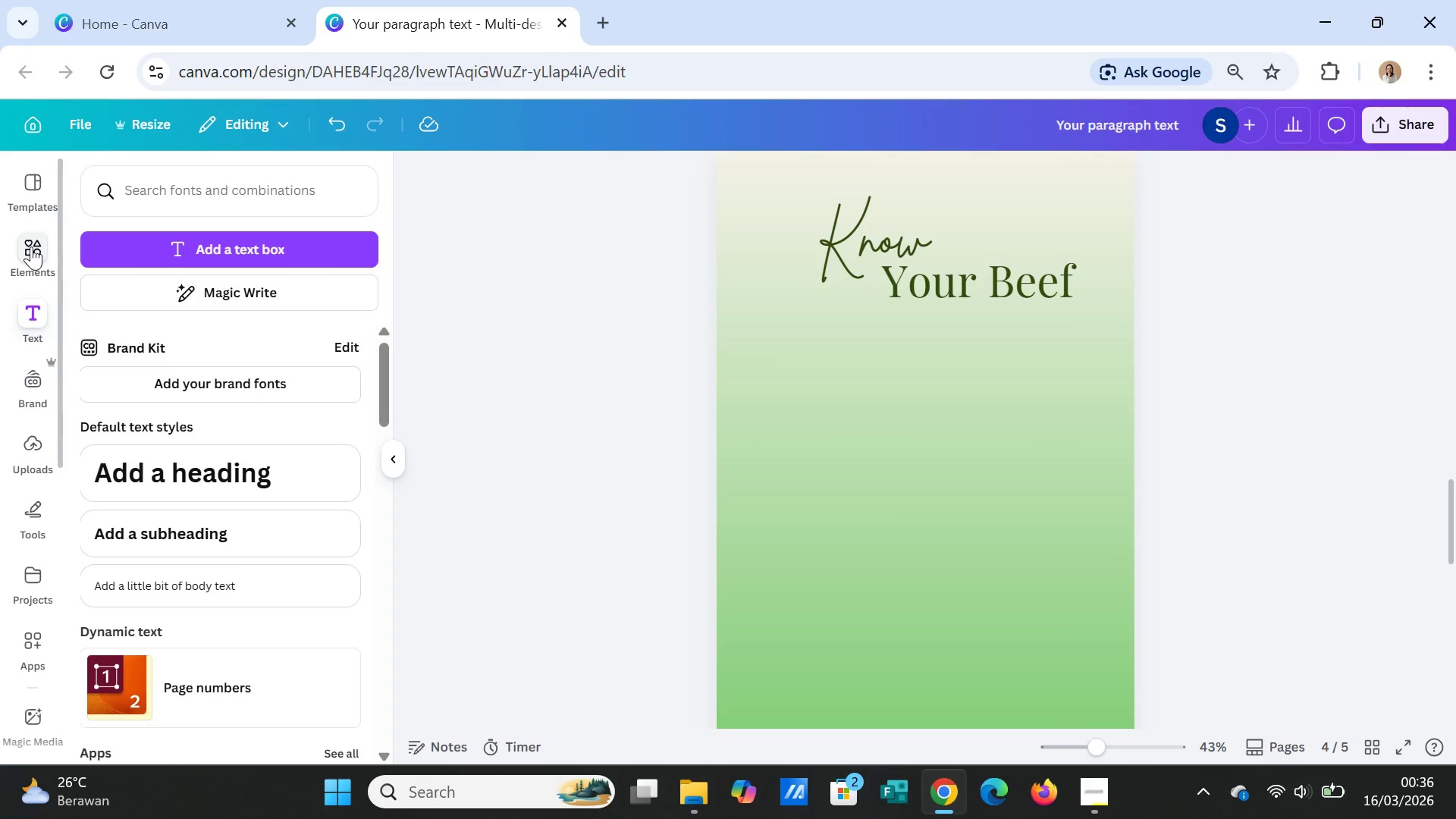 
left_click([31, 246])
 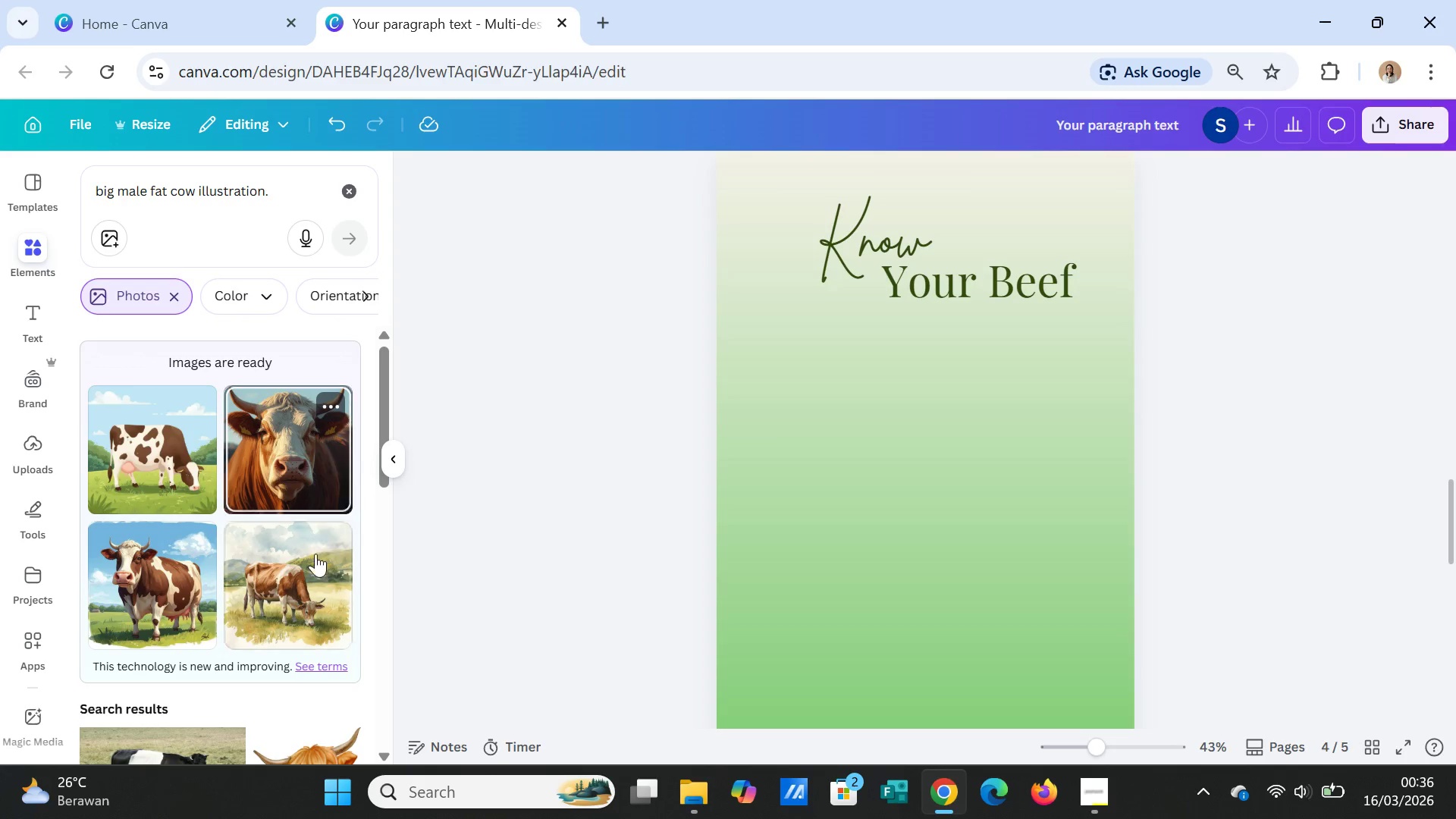 
scroll: coordinate [311, 588], scroll_direction: down, amount: 1.0
 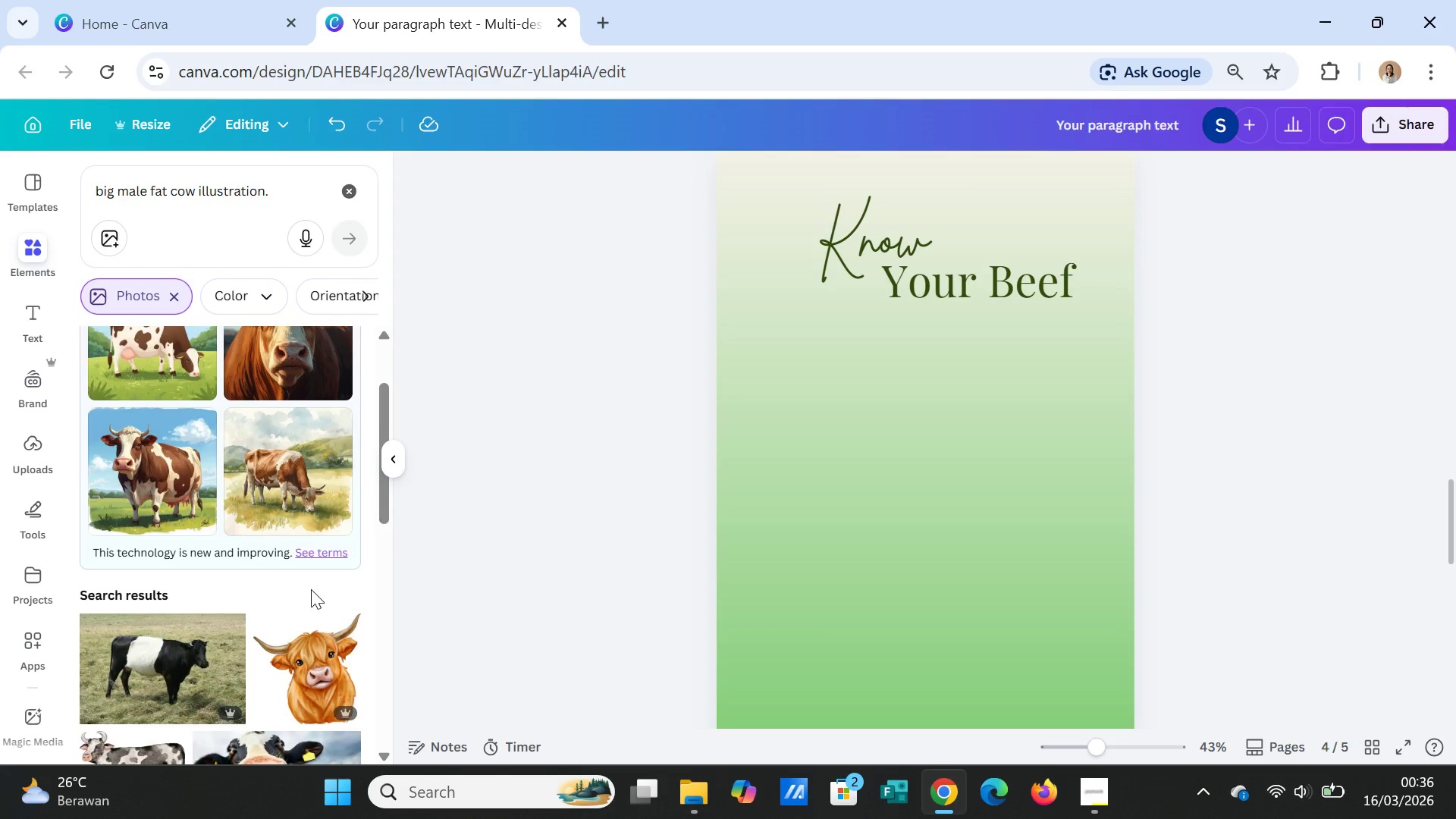 
scroll: coordinate [316, 571], scroll_direction: none, amount: 0.0
 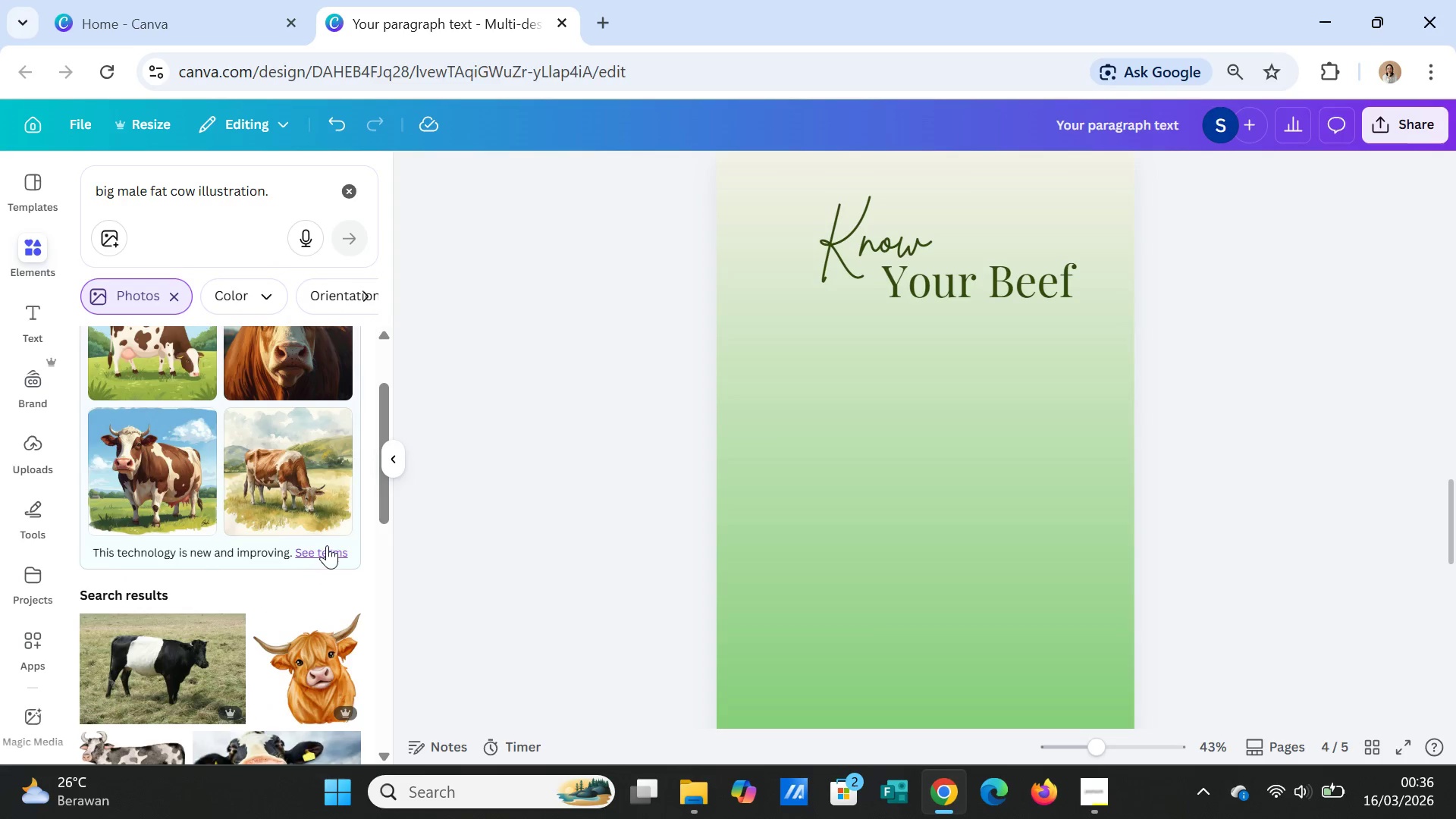 
scroll: coordinate [327, 545], scroll_direction: up, amount: 4.0
 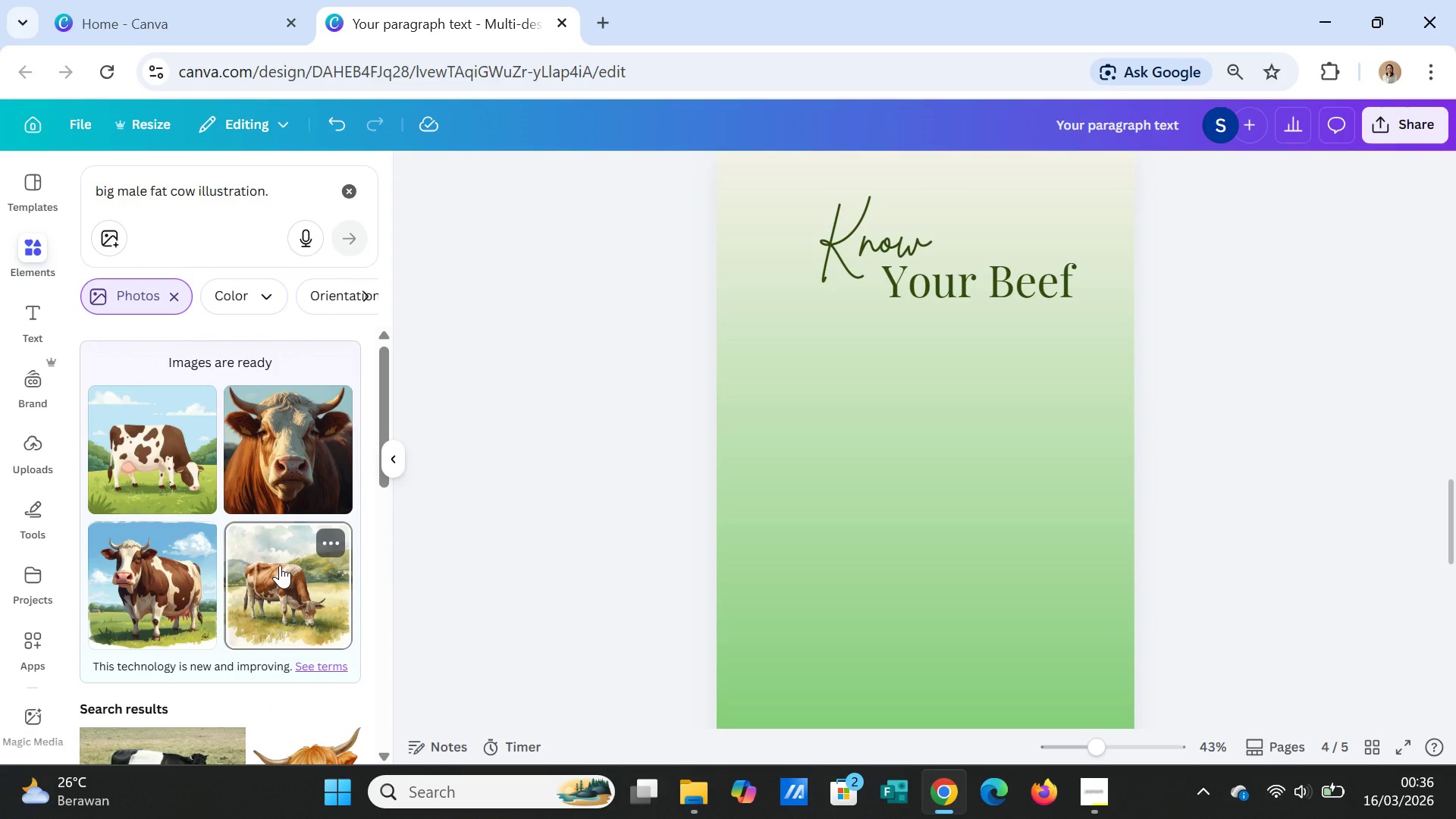 
scroll: coordinate [281, 542], scroll_direction: down, amount: 2.0
 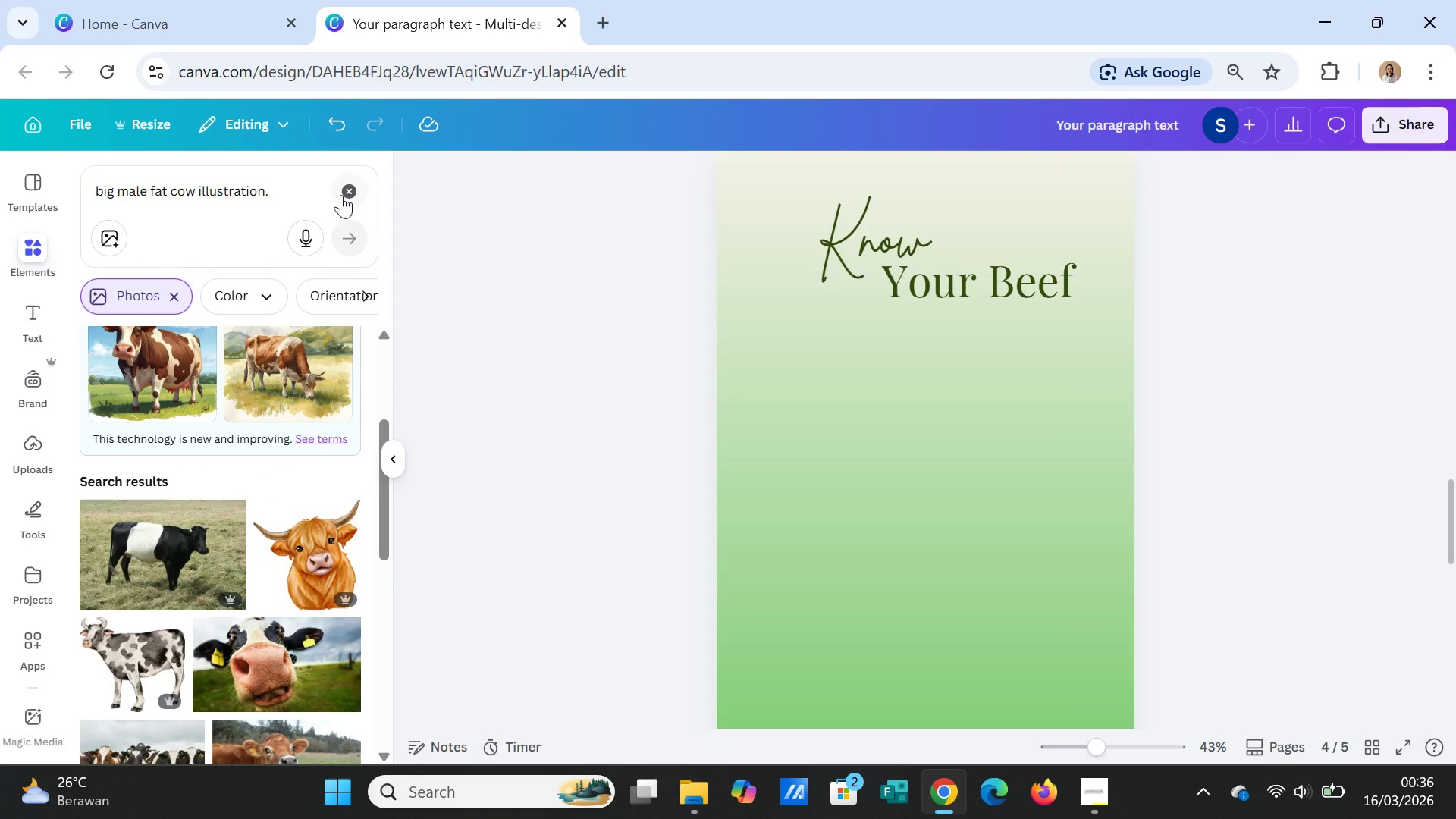 
left_click([341, 195])
 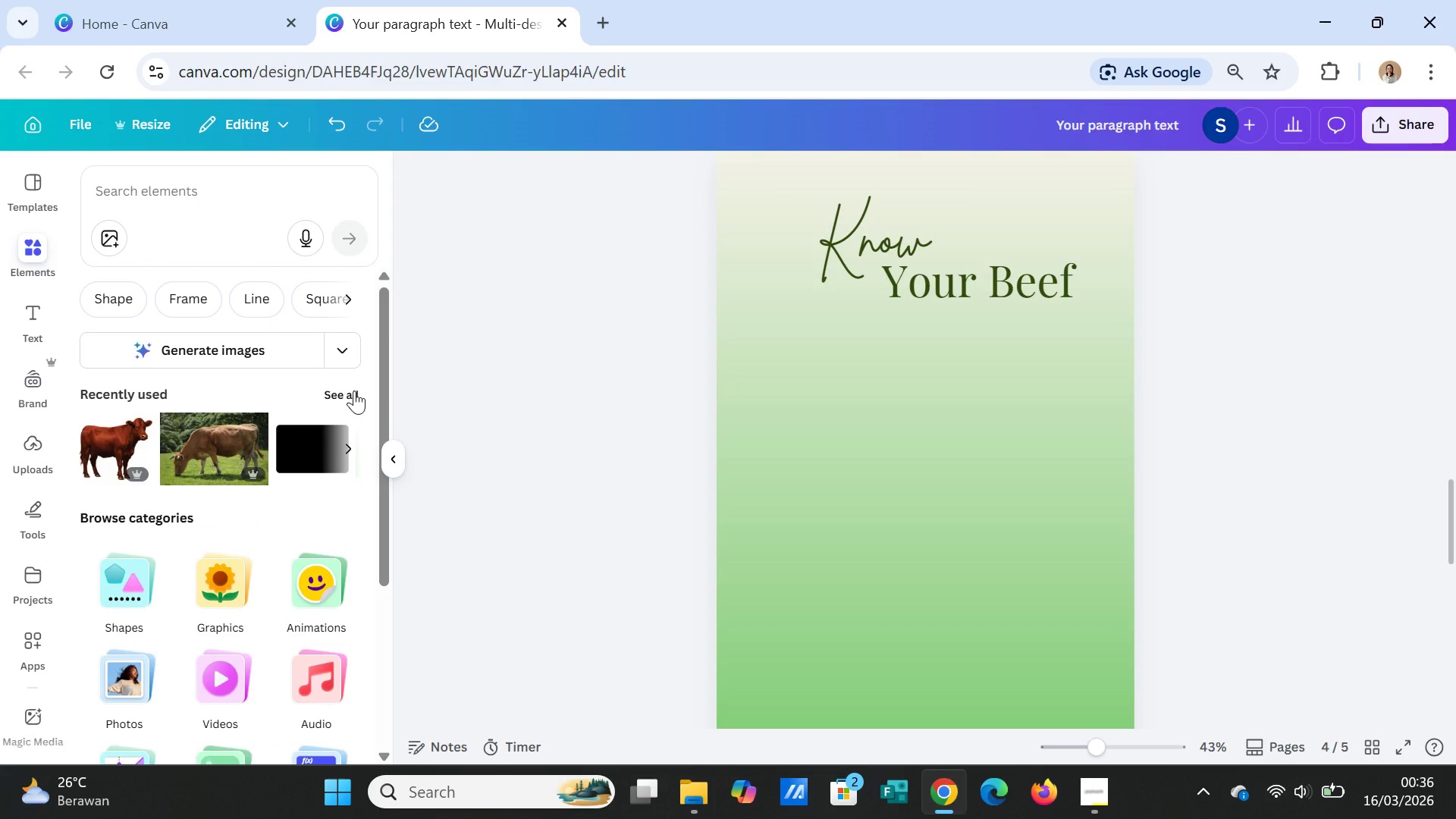 
left_click([354, 391])
 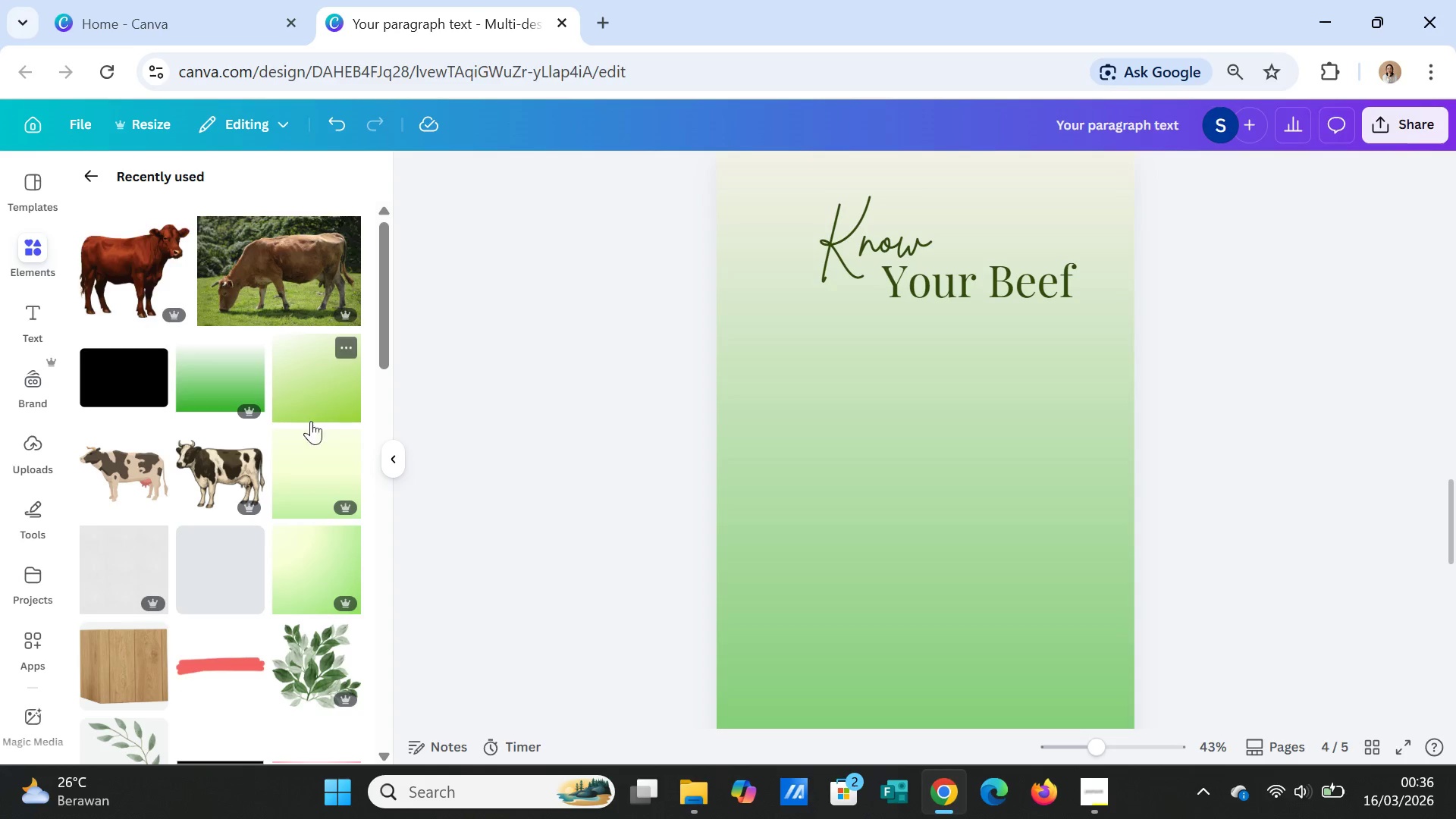 
scroll: coordinate [1198, 476], scroll_direction: up, amount: 9.0
 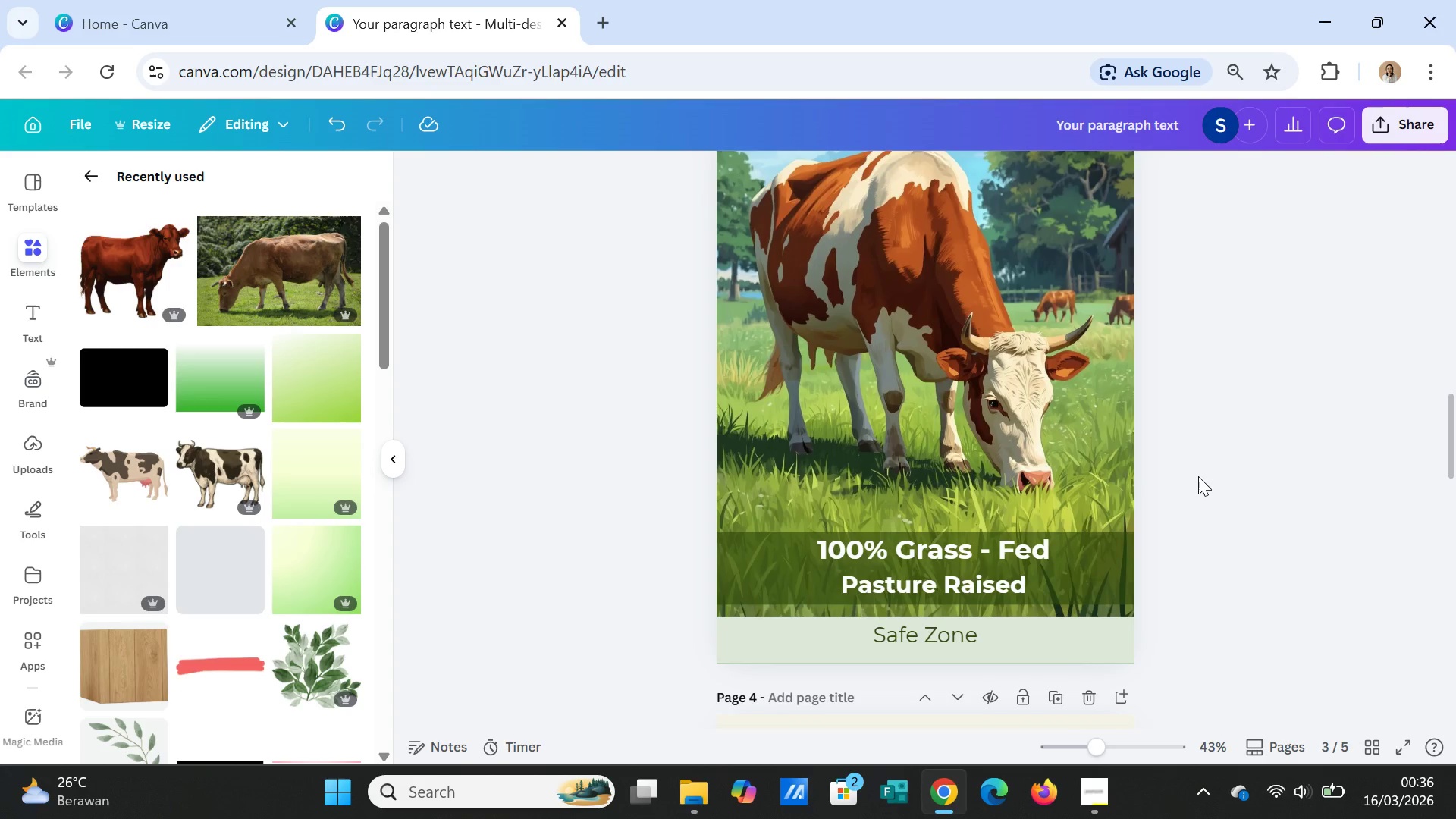 
scroll: coordinate [190, 528], scroll_direction: down, amount: 5.0
 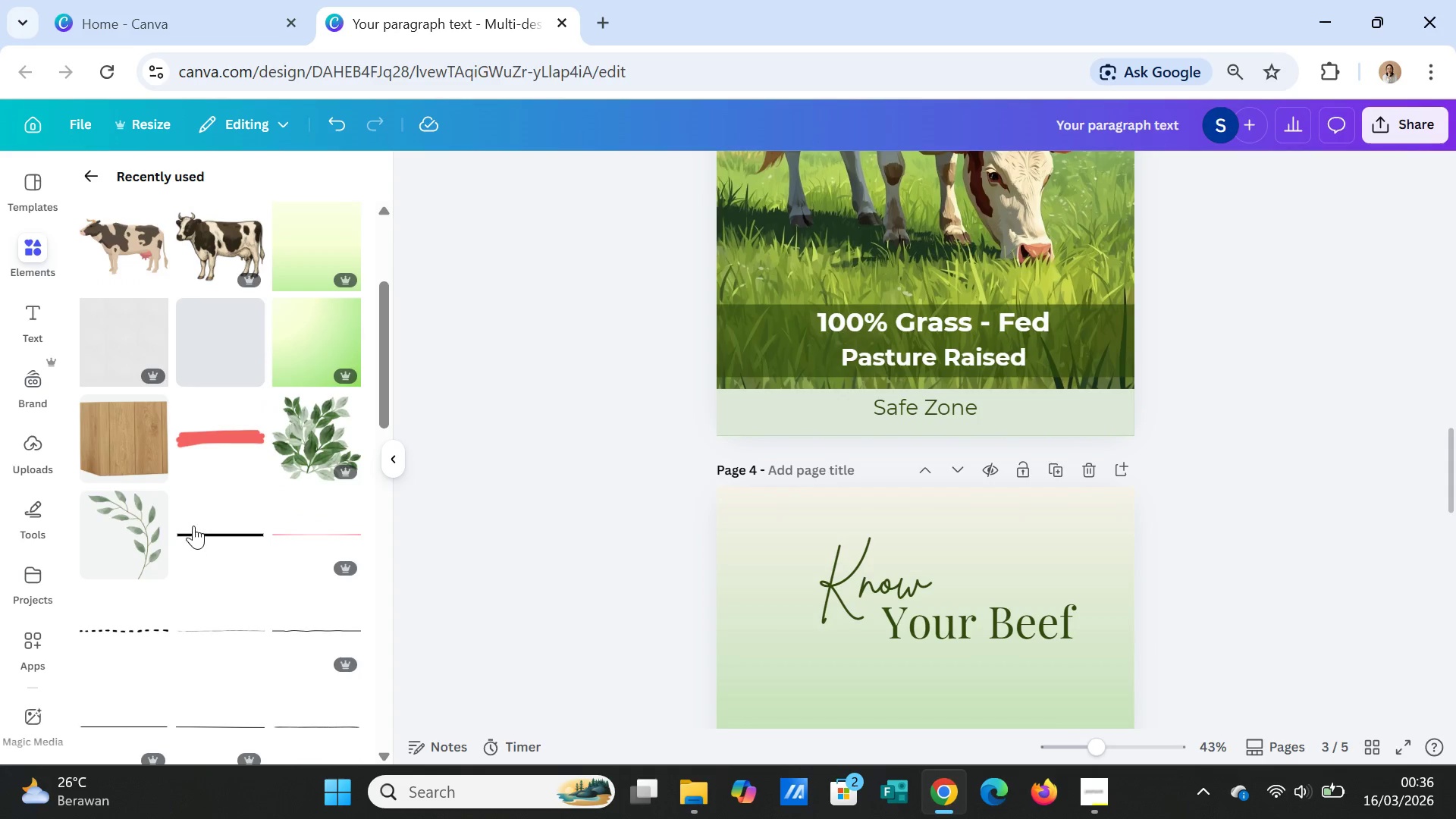 
scroll: coordinate [196, 519], scroll_direction: up, amount: 8.0
 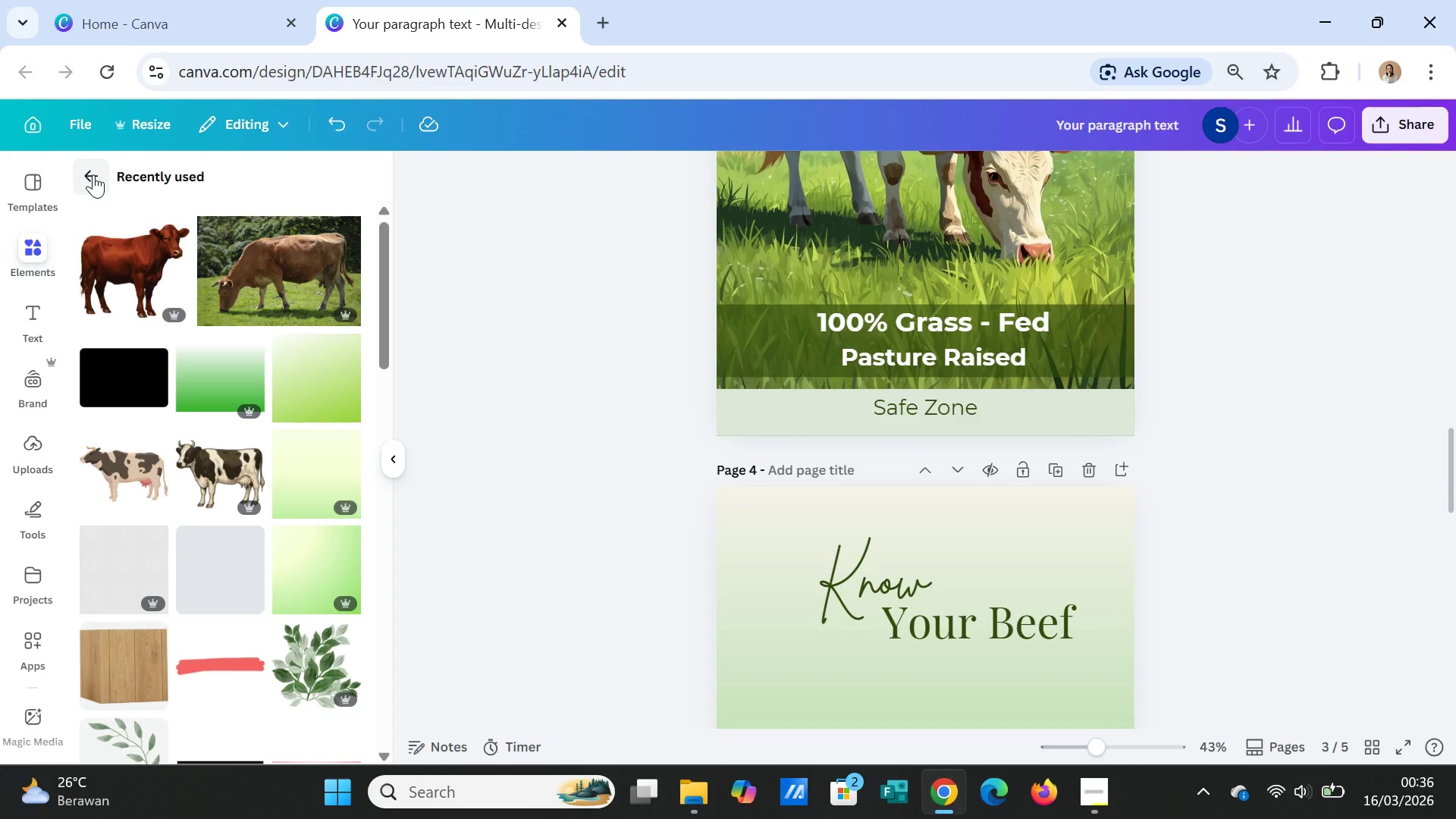 
left_click([93, 174])
 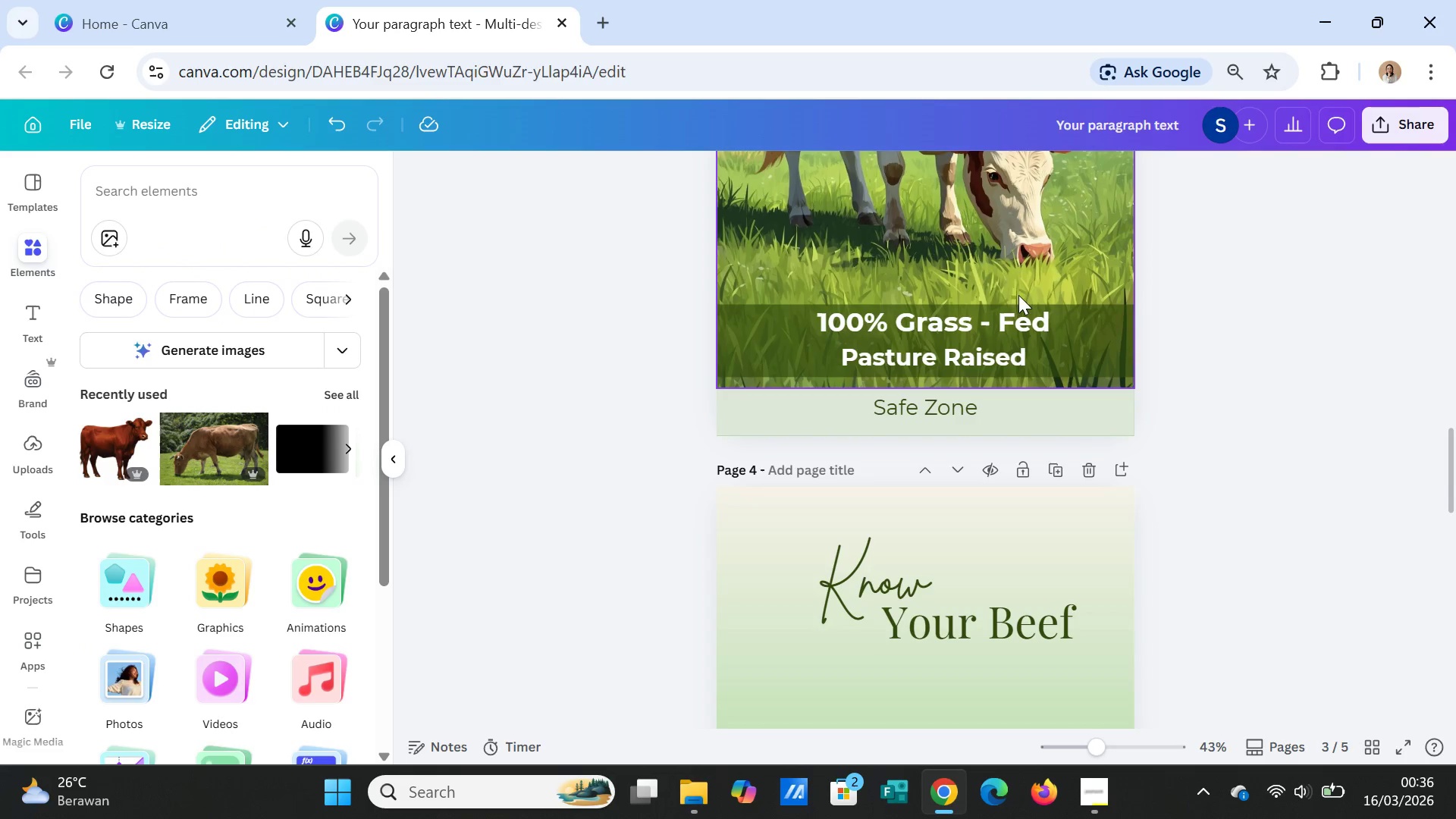 
left_click([991, 251])
 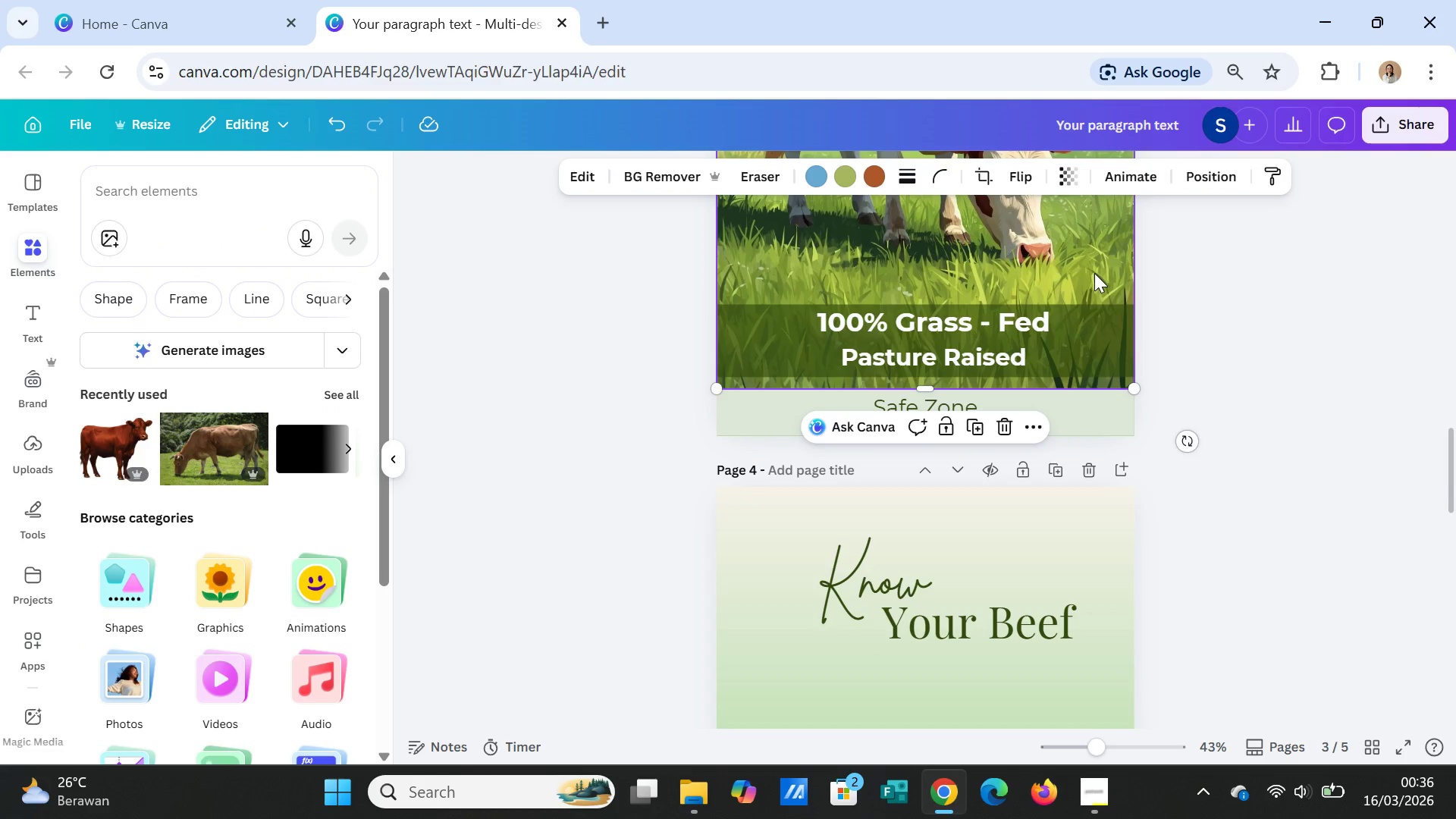 
key(Control+C)
 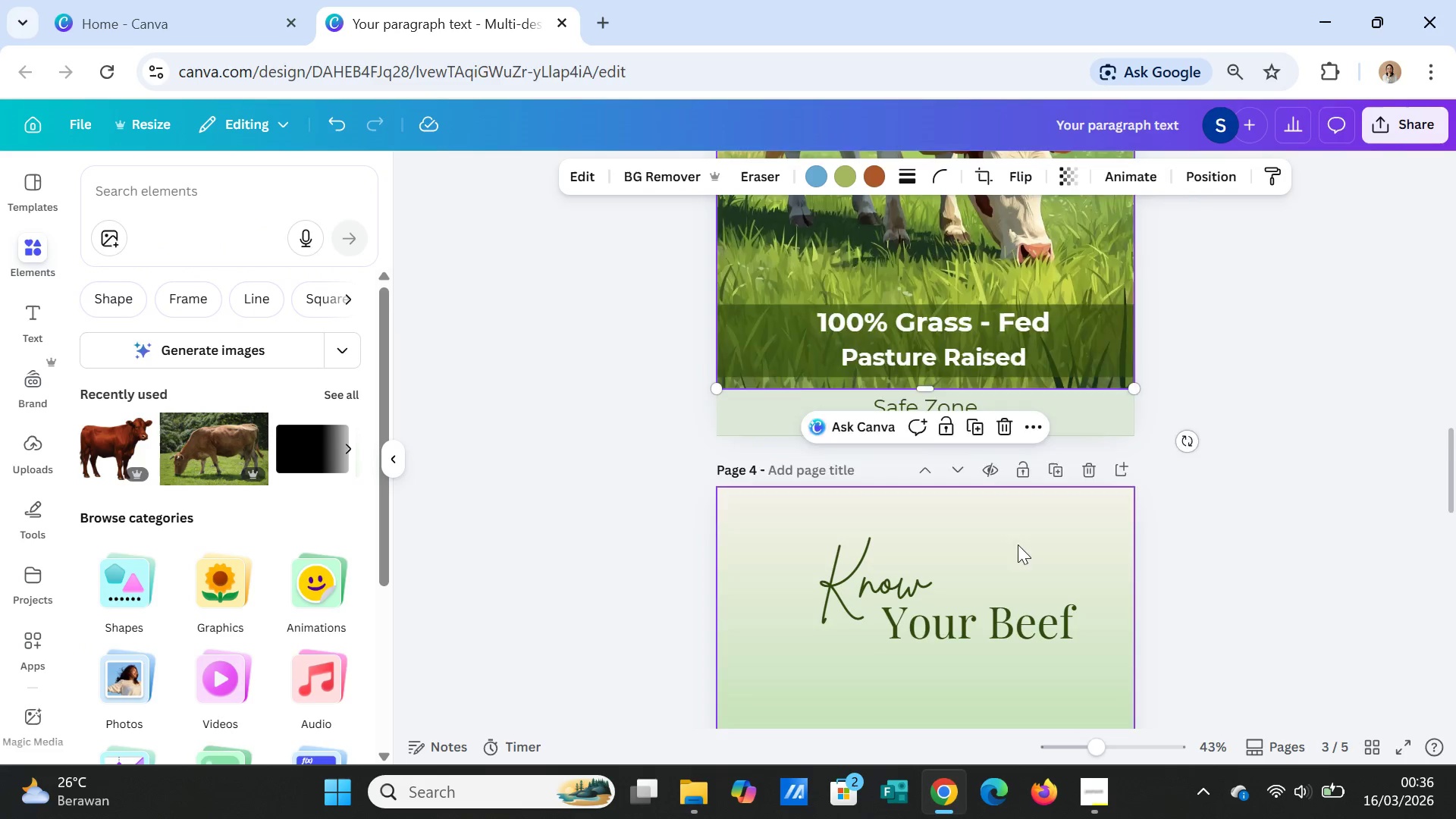 
scroll: coordinate [1006, 549], scroll_direction: down, amount: 4.0
 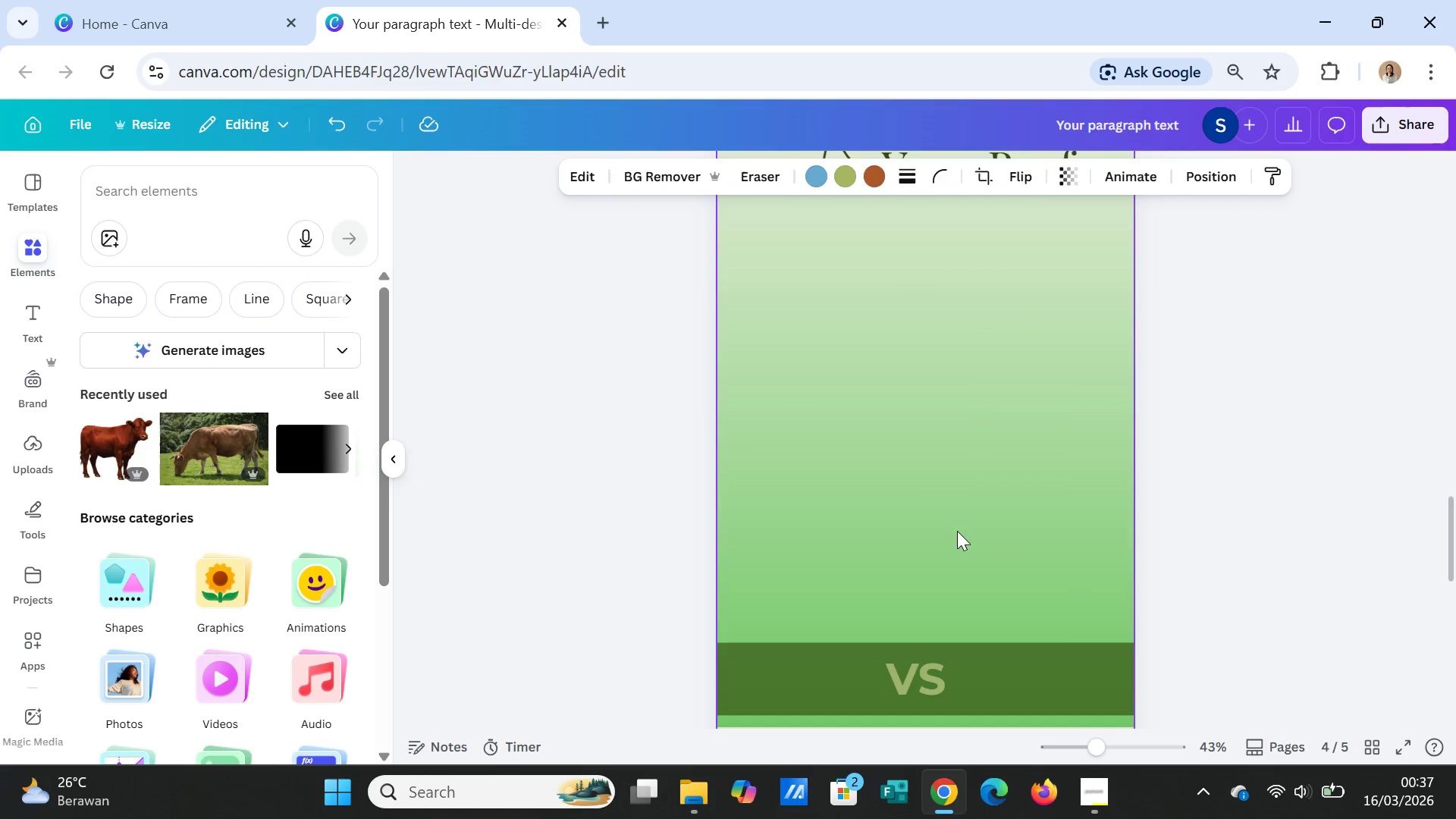 
left_click([957, 531])
 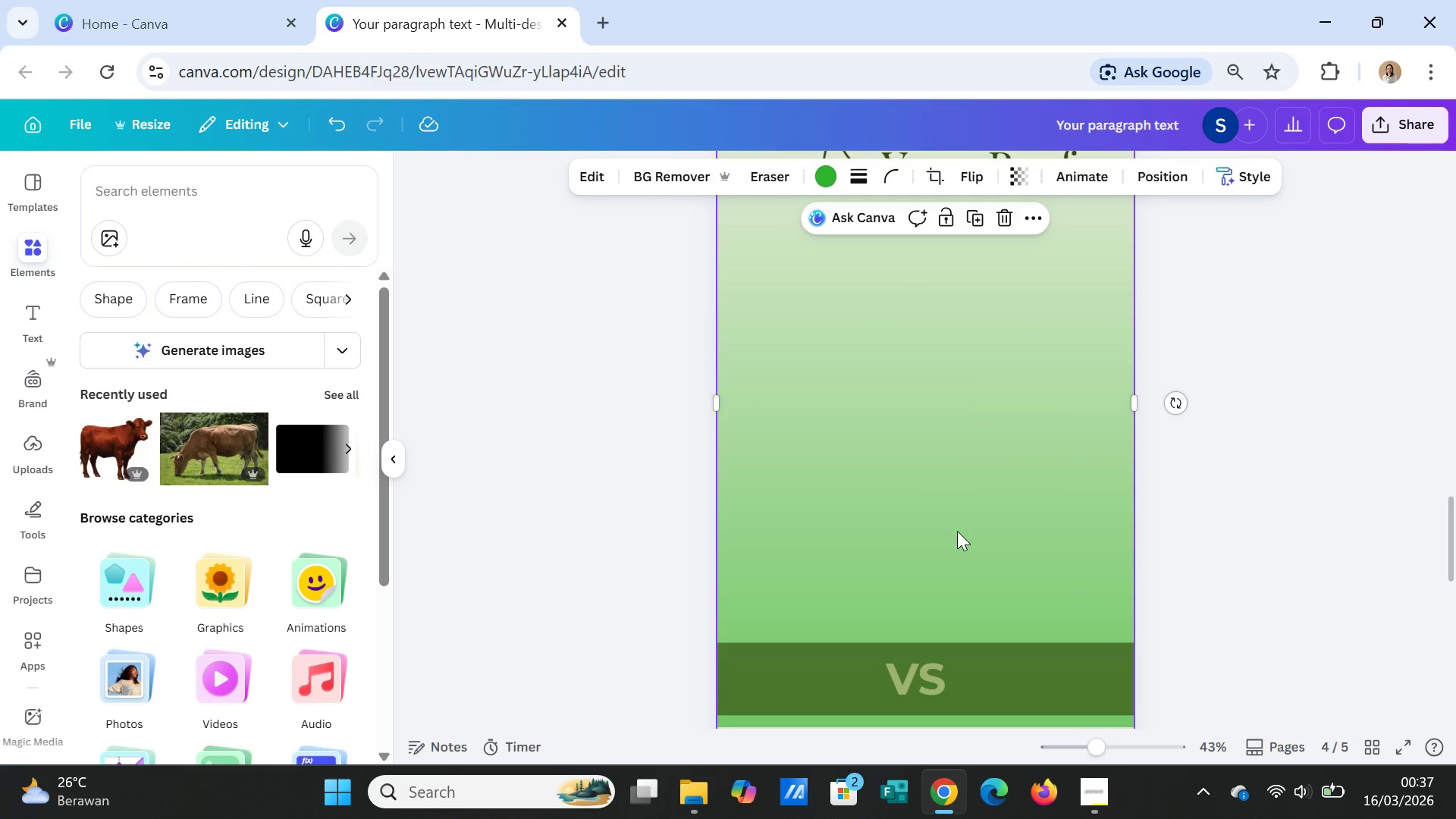 
key(Control+V)
 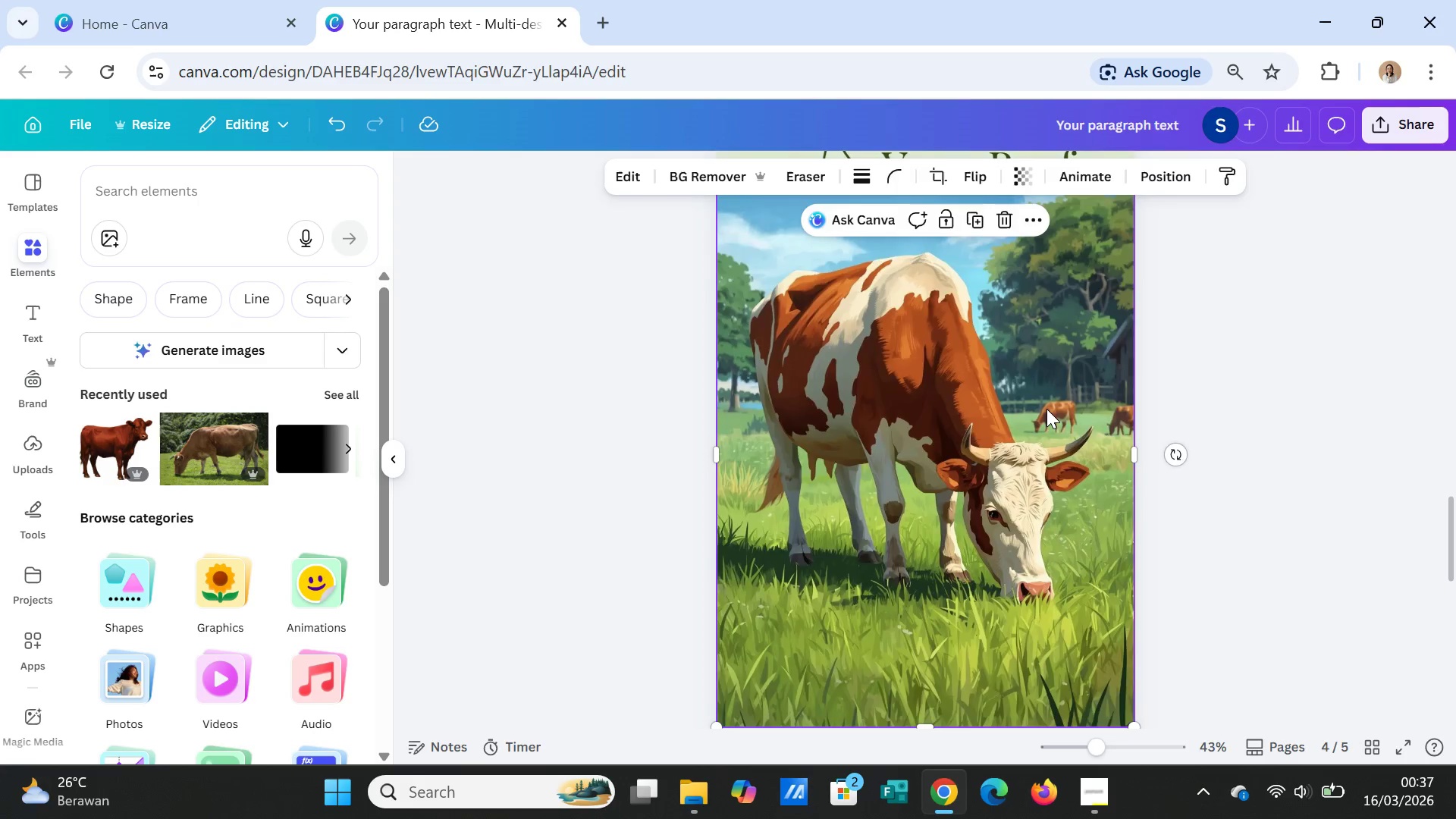 
scroll: coordinate [1047, 408], scroll_direction: up, amount: 2.0
 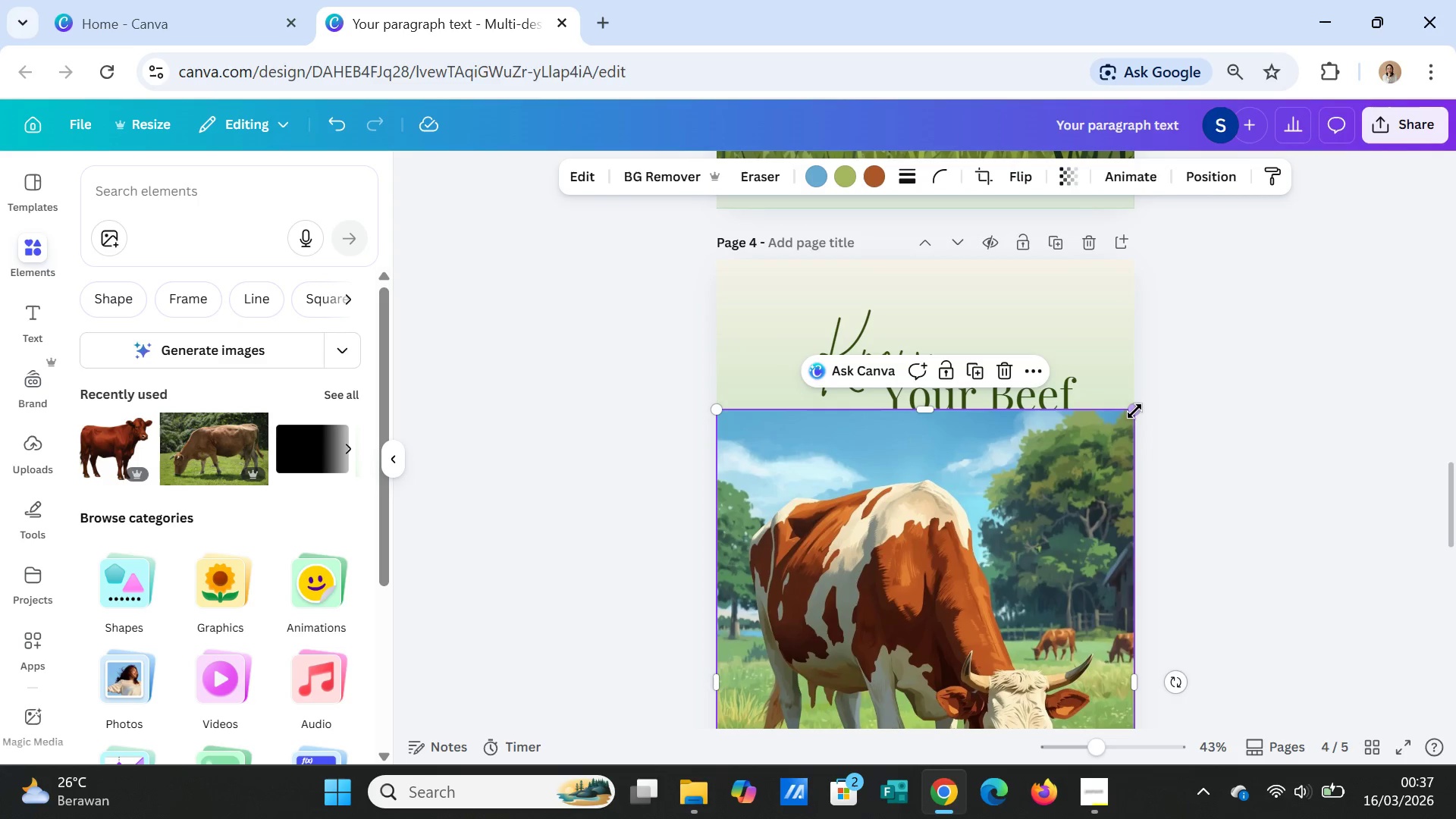 
left_click_drag(start_coordinate=[1135, 410], to_coordinate=[833, 614])
 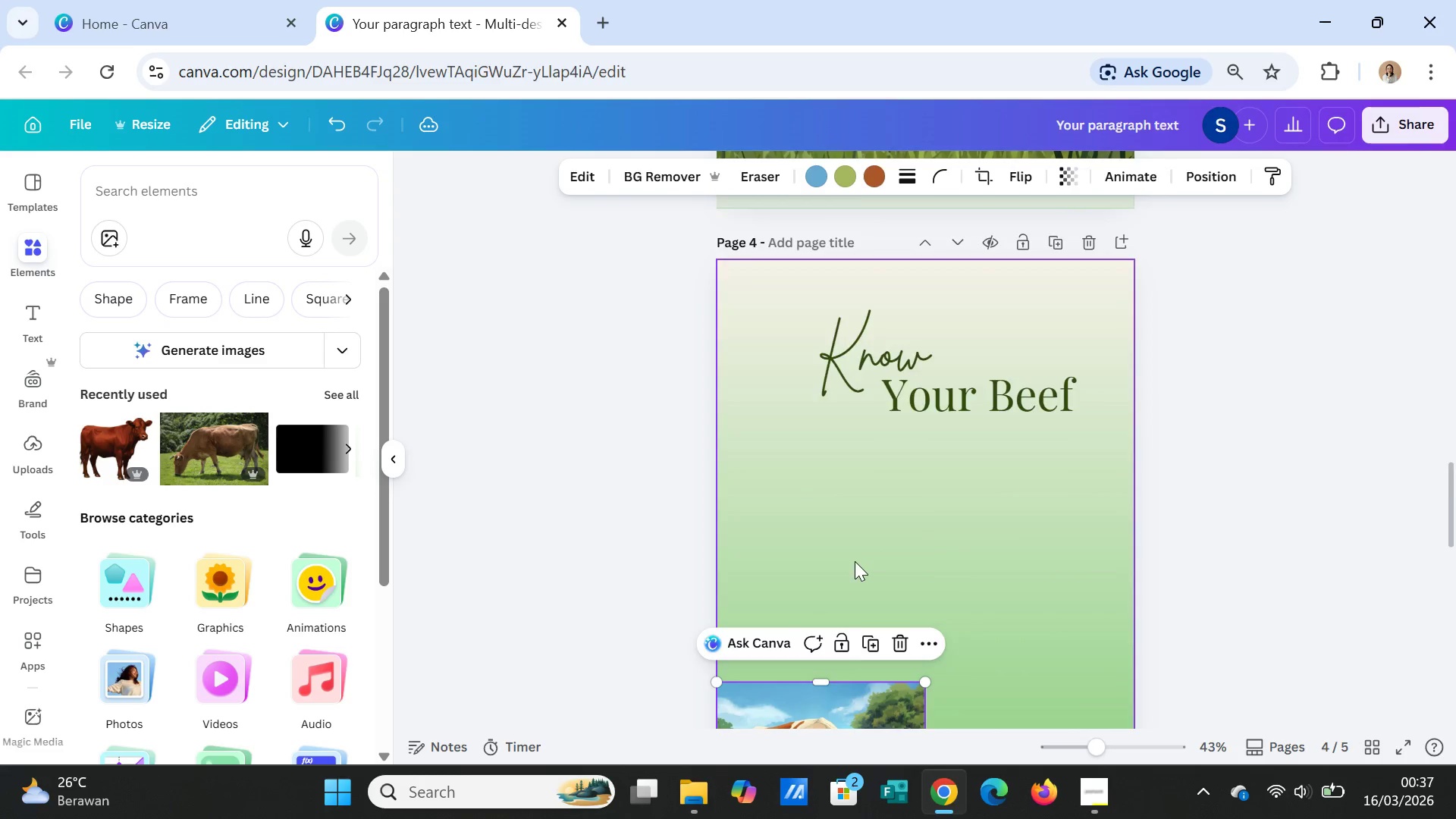 
scroll: coordinate [855, 561], scroll_direction: down, amount: 3.0
 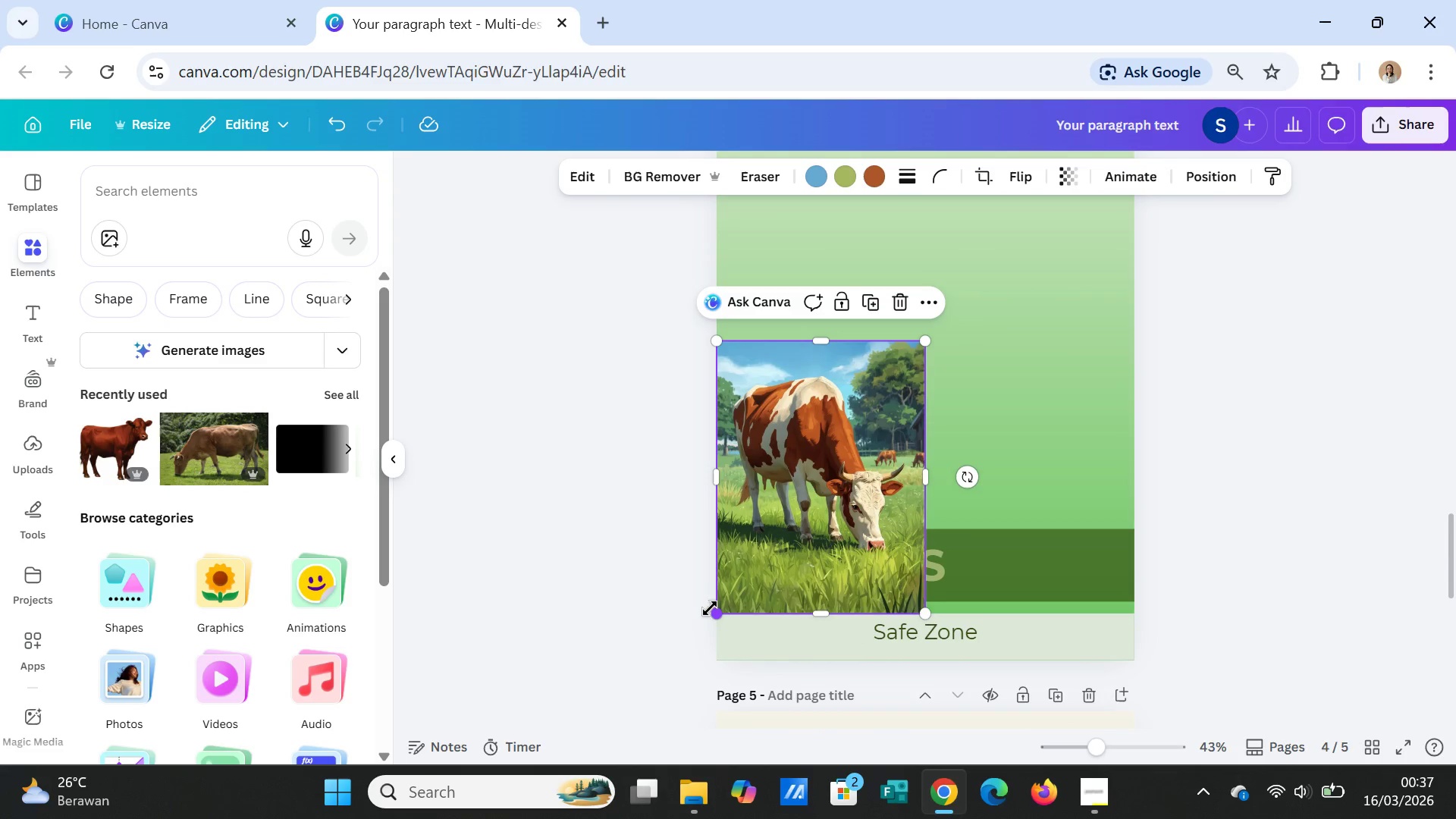 
left_click_drag(start_coordinate=[716, 608], to_coordinate=[819, 498])
 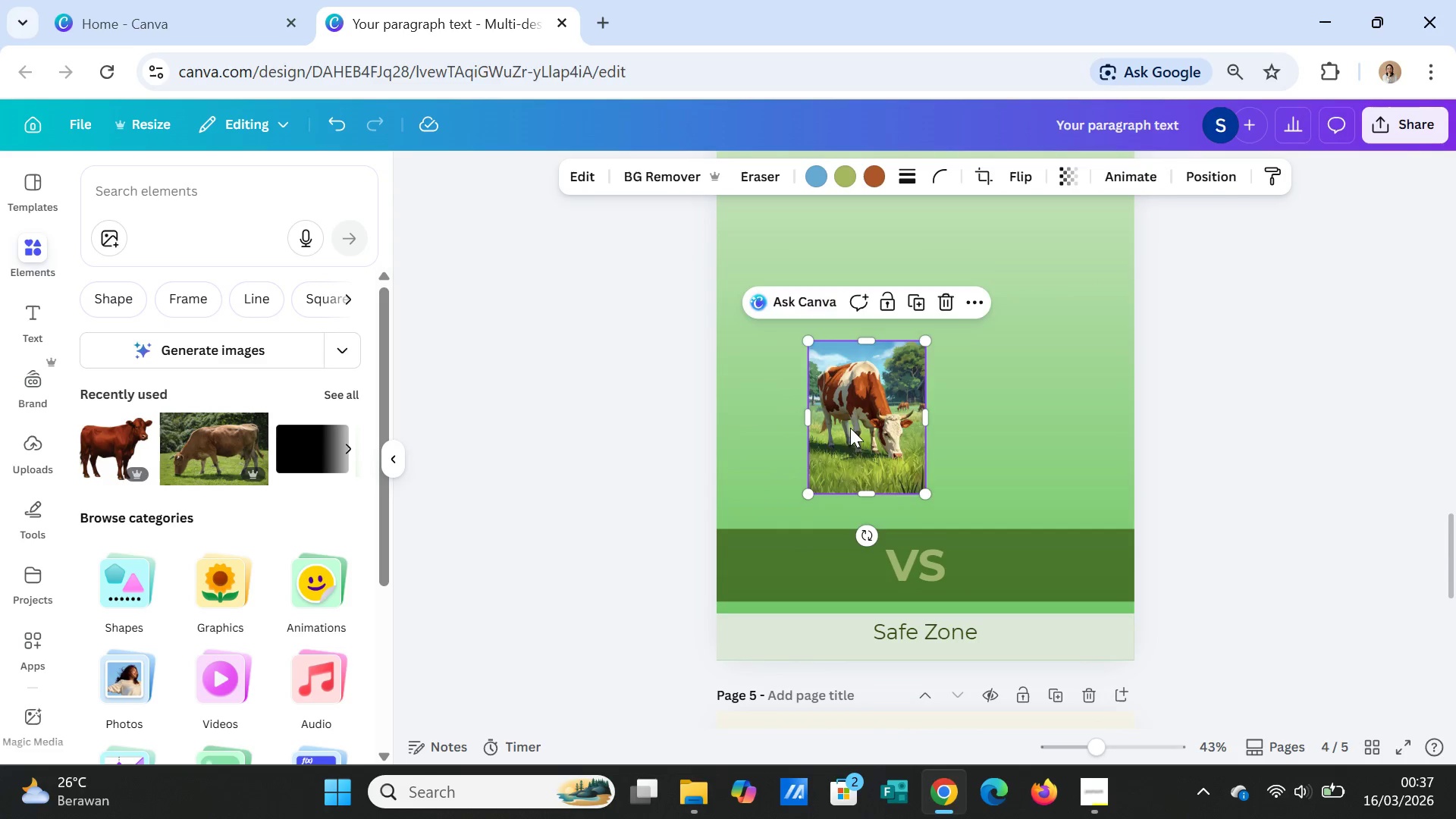 
left_click_drag(start_coordinate=[850, 435], to_coordinate=[812, 309])
 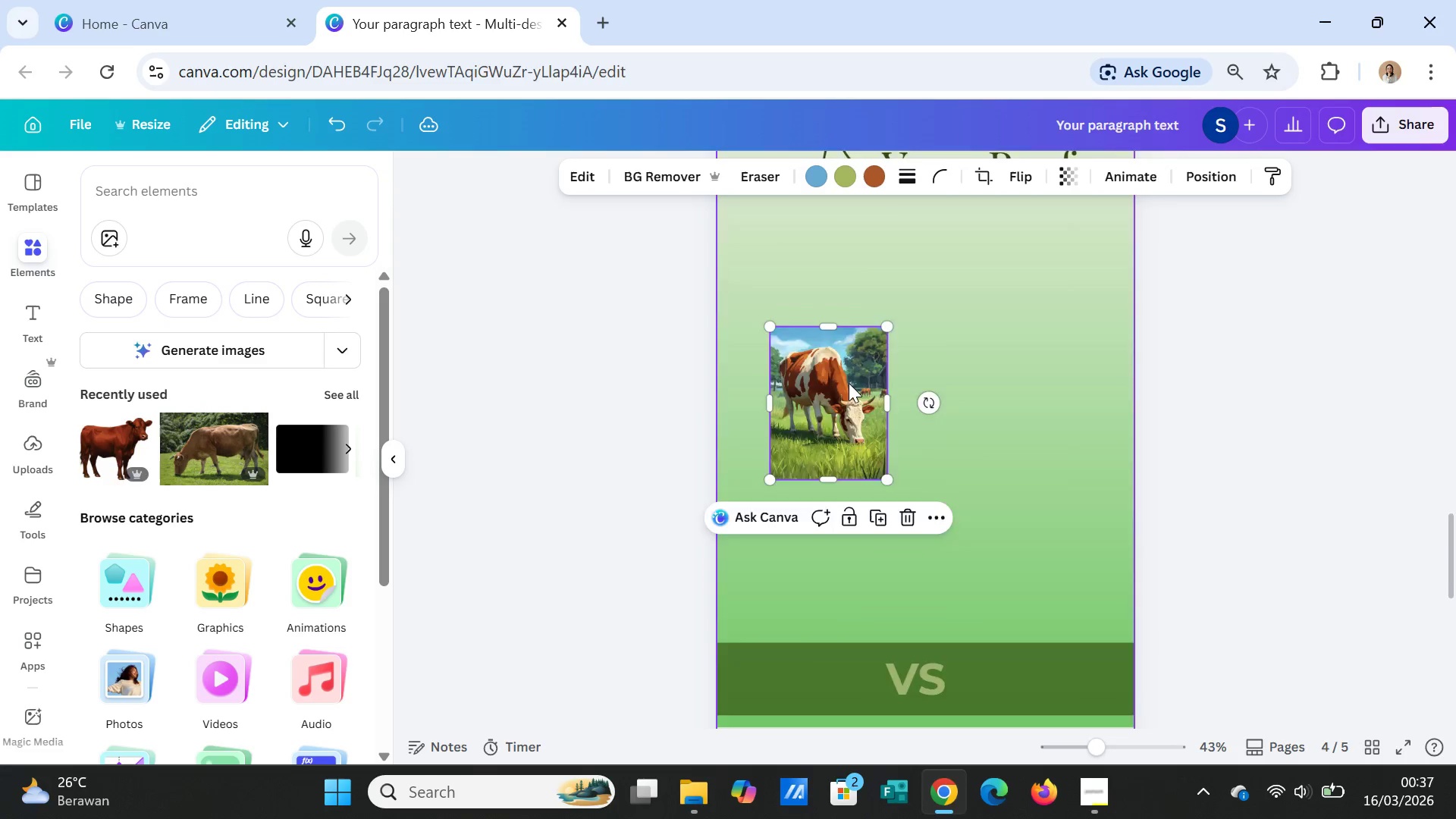 
scroll: coordinate [849, 383], scroll_direction: up, amount: 2.0
 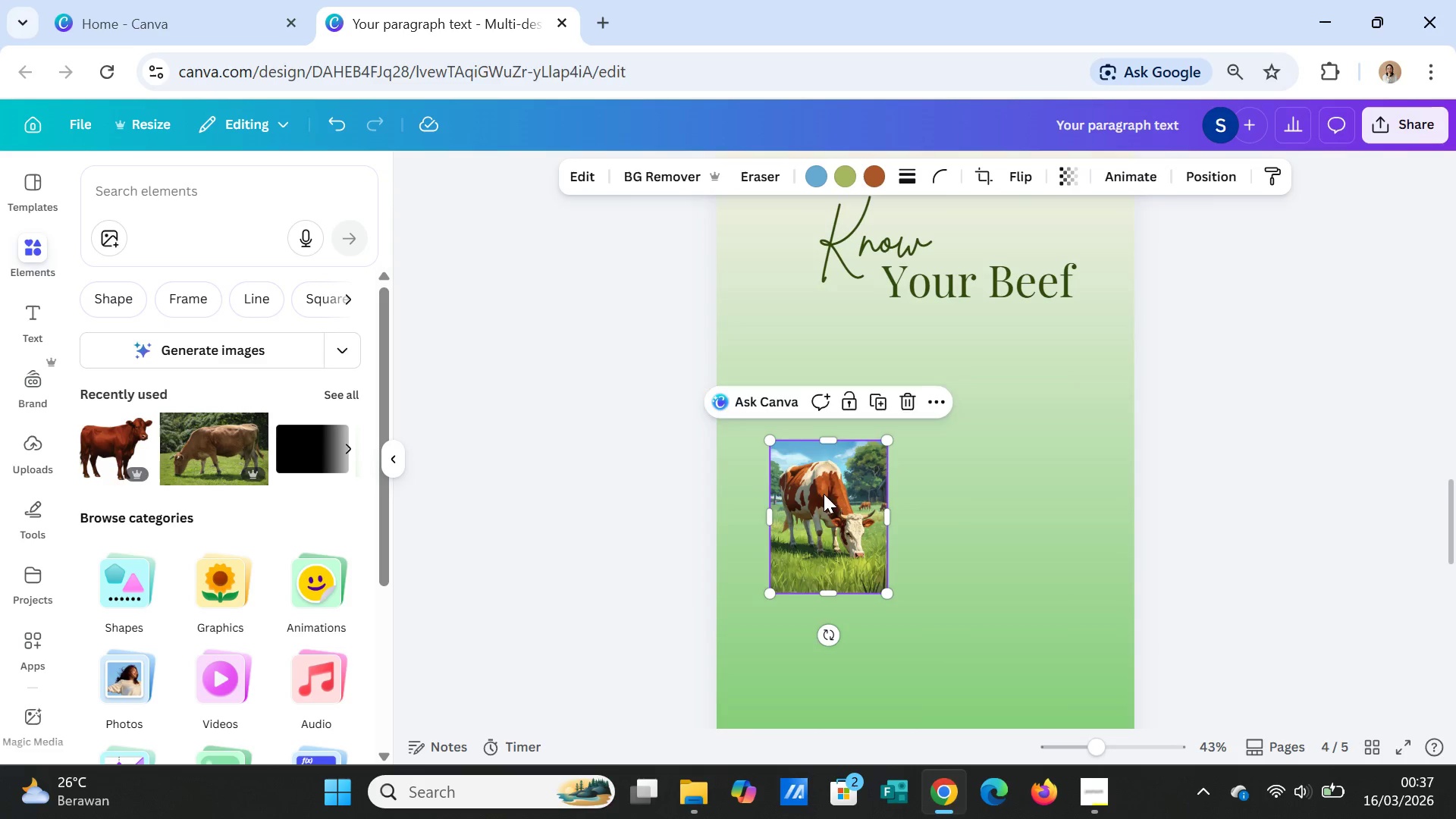 
left_click_drag(start_coordinate=[824, 494], to_coordinate=[806, 438])
 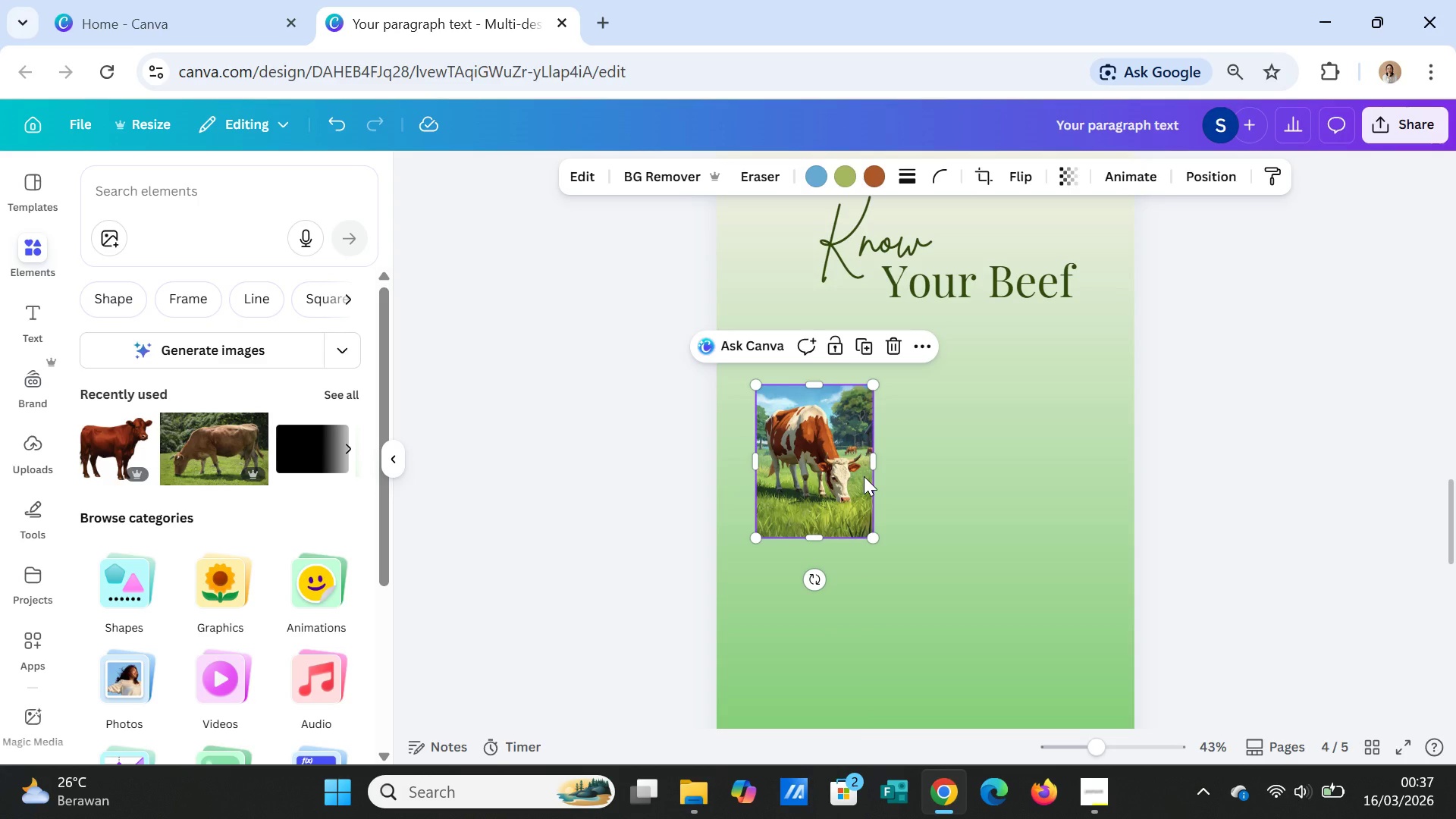 
wait(12.36)
 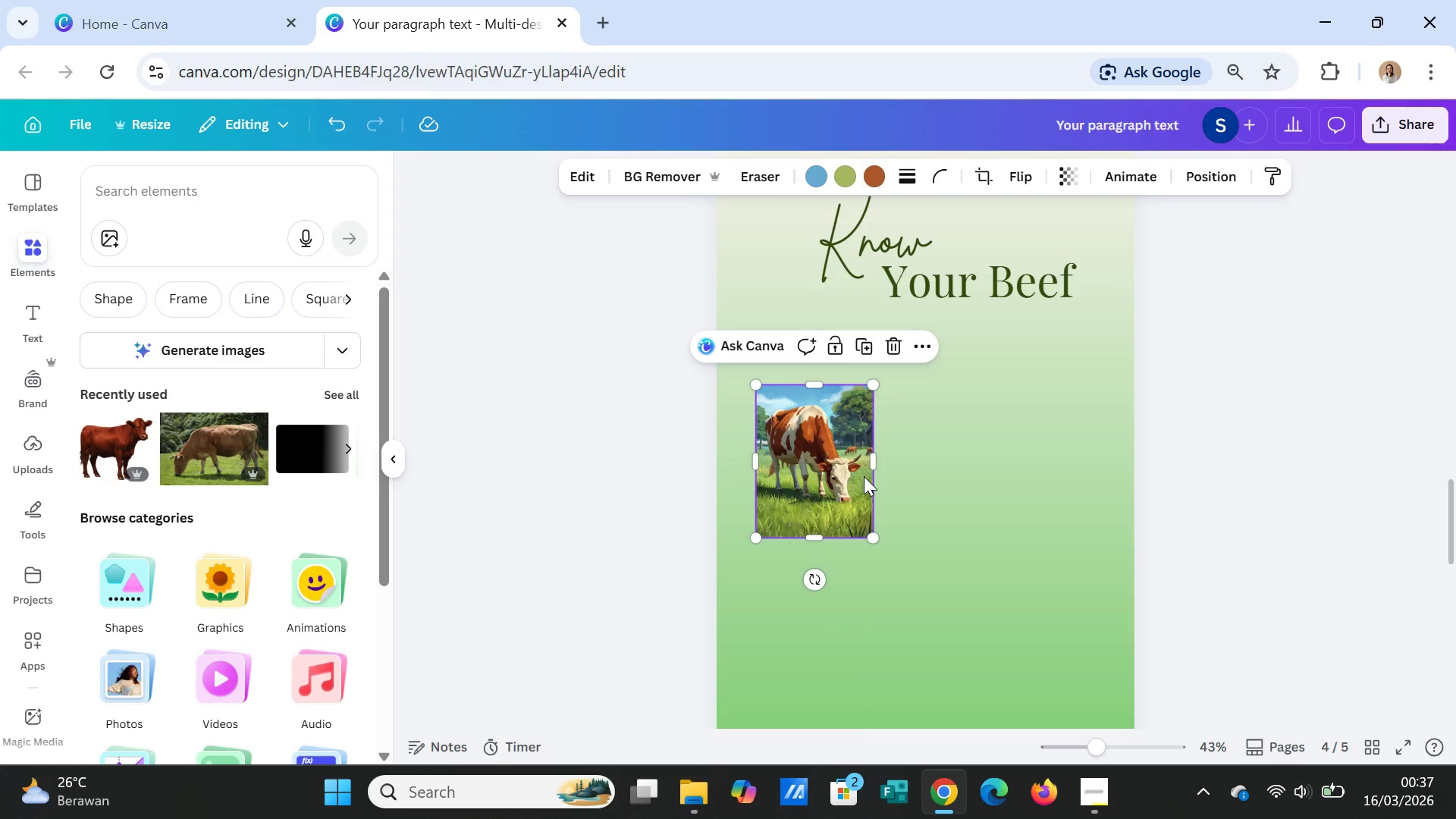 
left_click([1031, 479])
 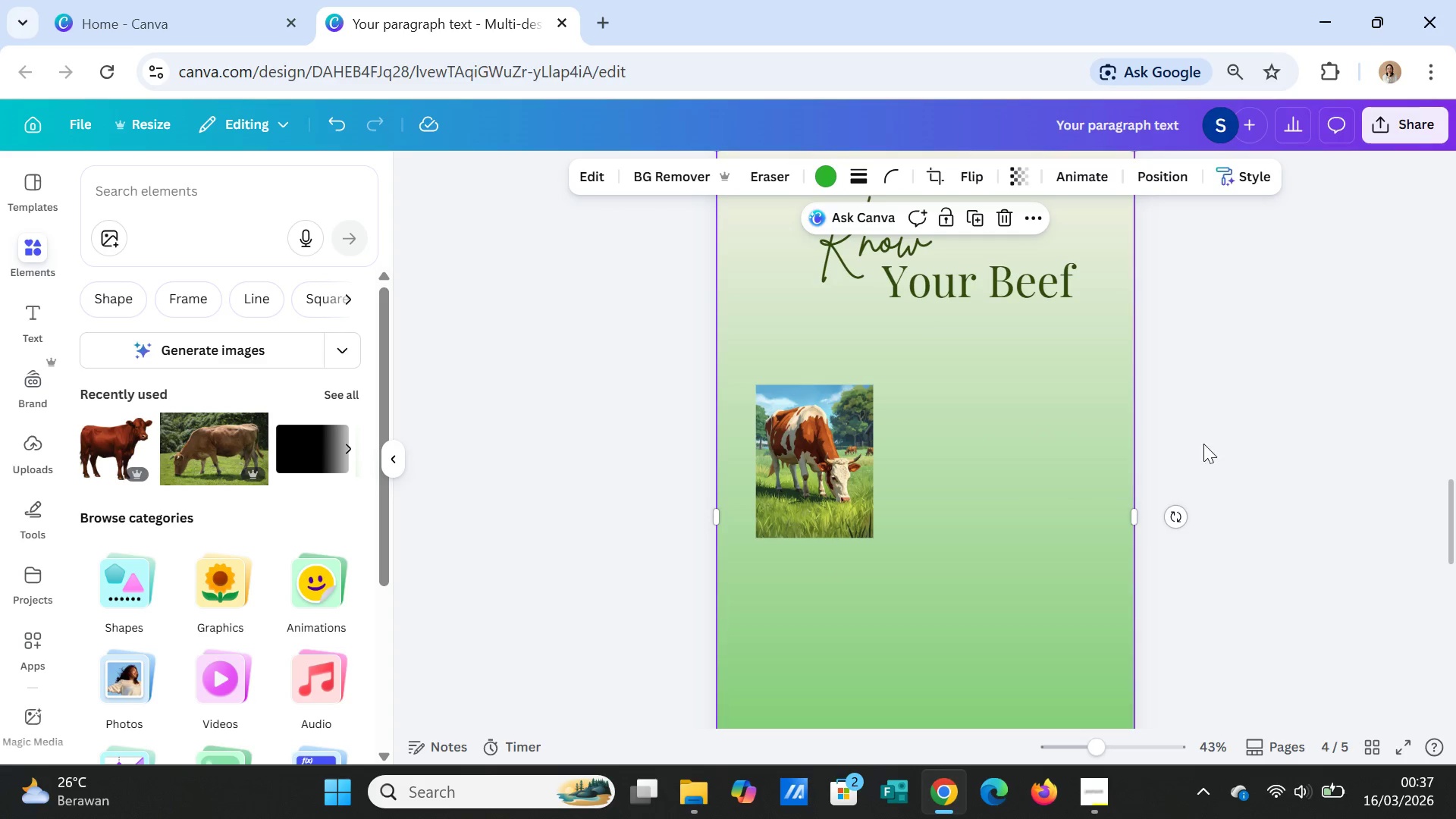 
left_click([835, 455])
 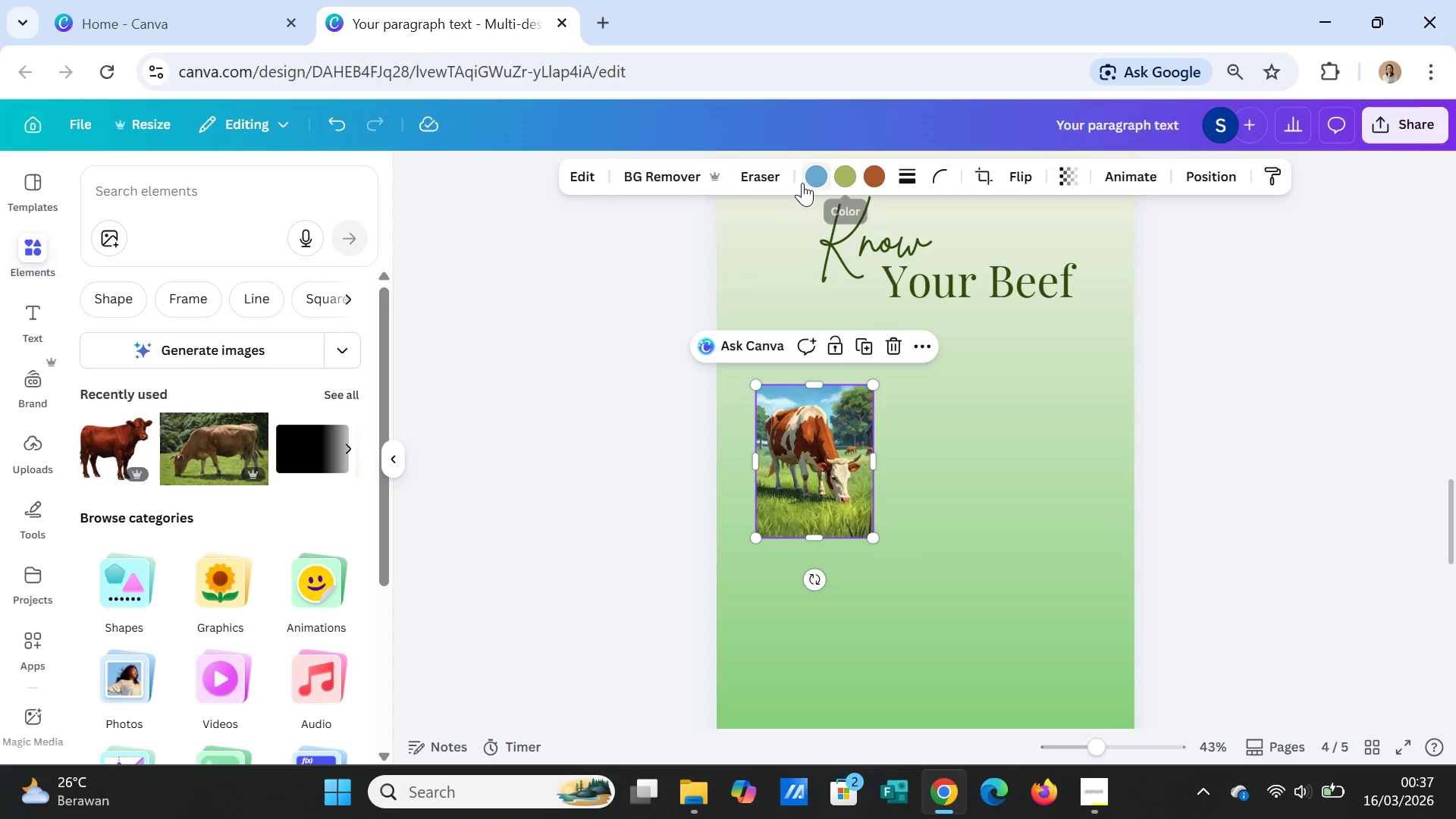 
wait(5.47)
 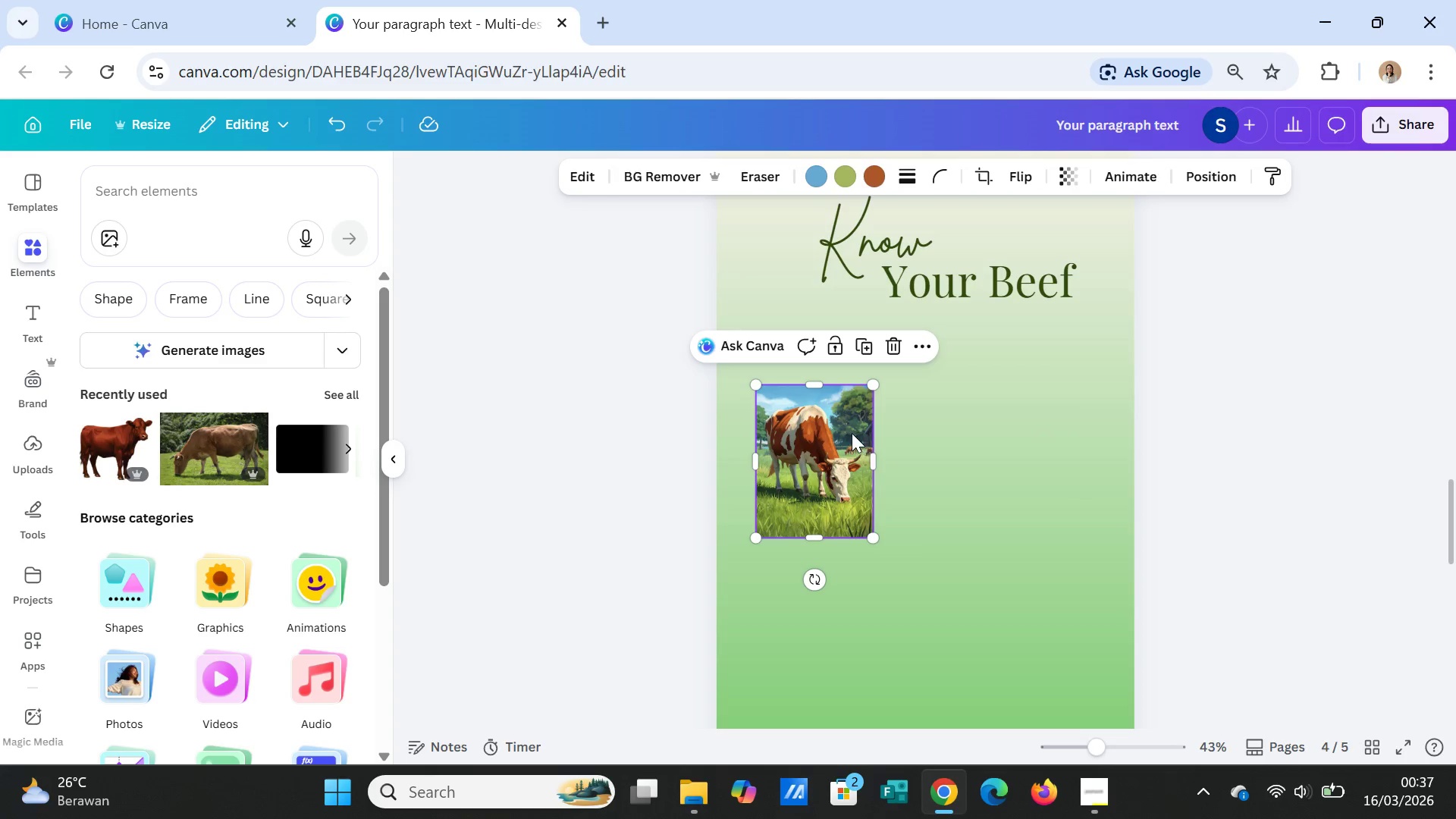 
left_click([933, 172])
 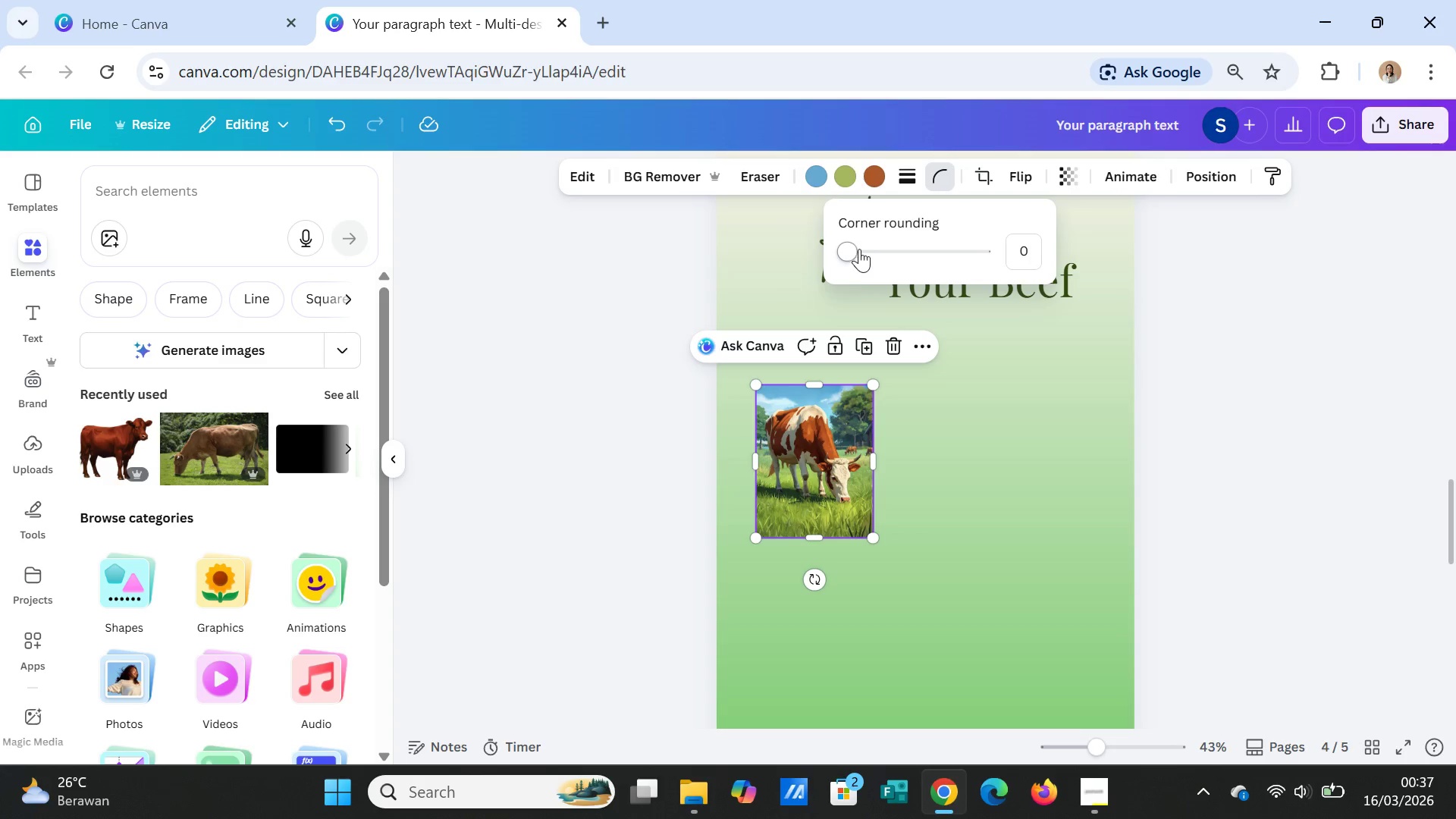 
left_click_drag(start_coordinate=[855, 249], to_coordinate=[978, 239])
 